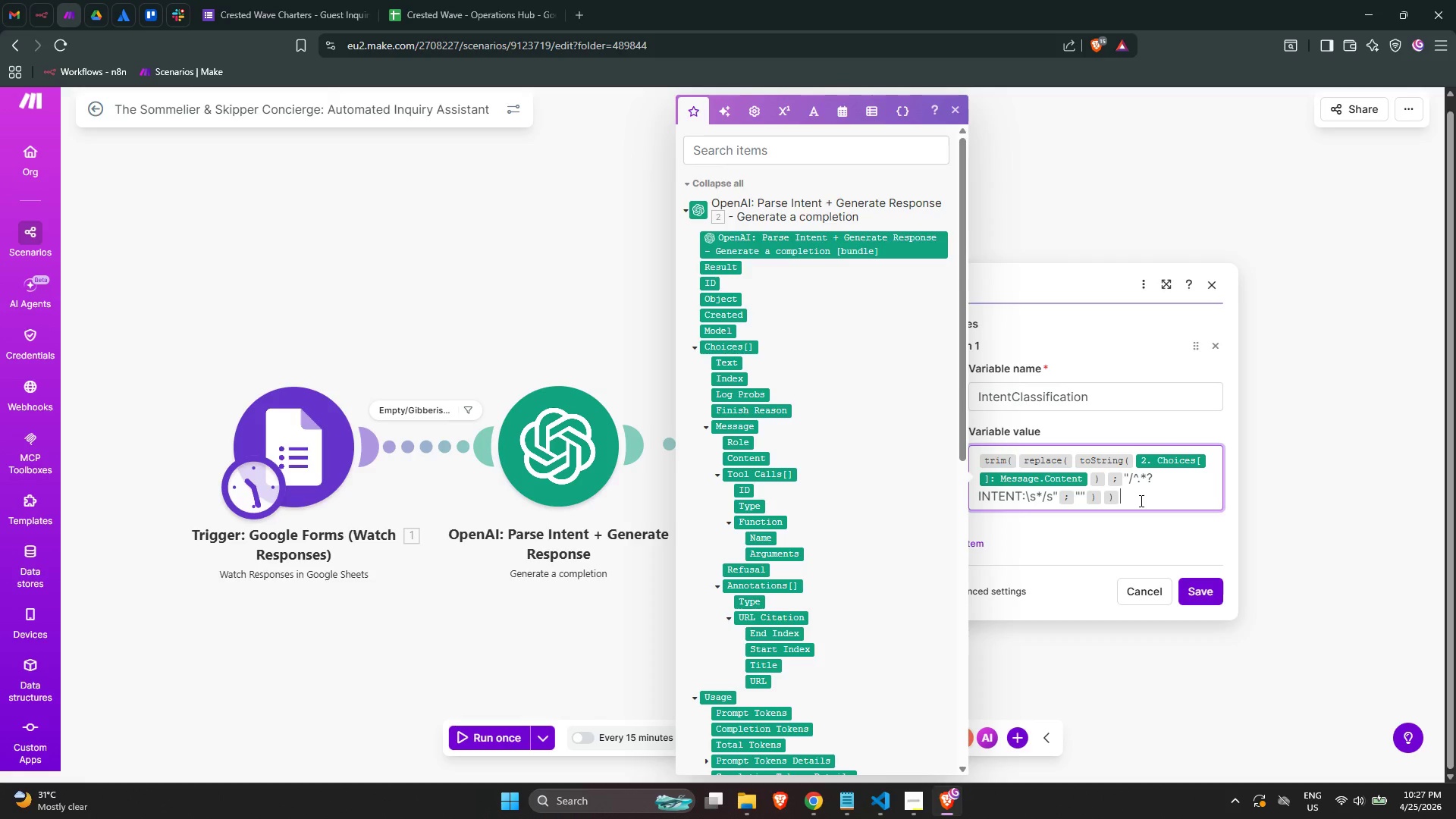 
key(ArrowLeft)
 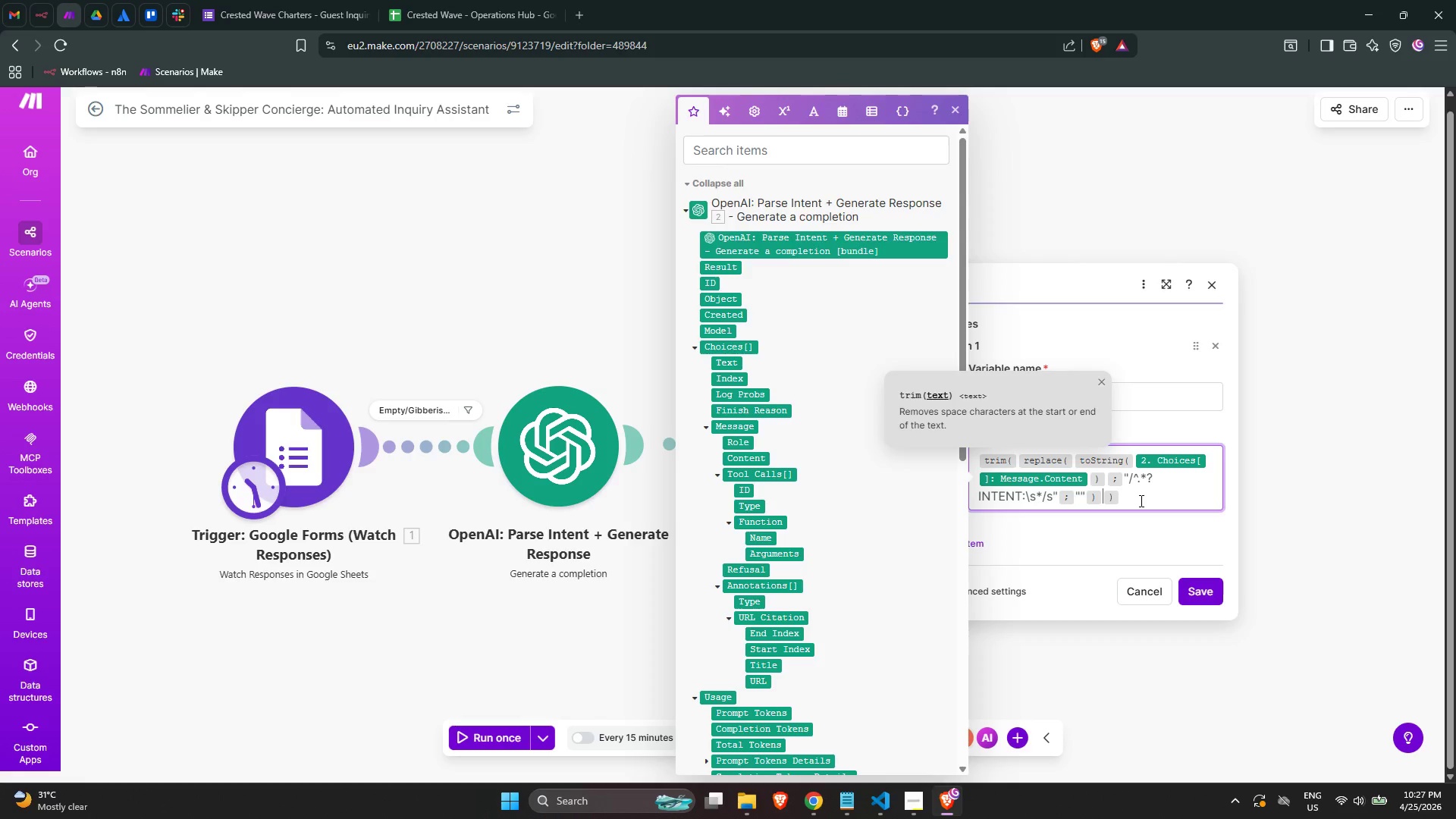 
key(ArrowLeft)
 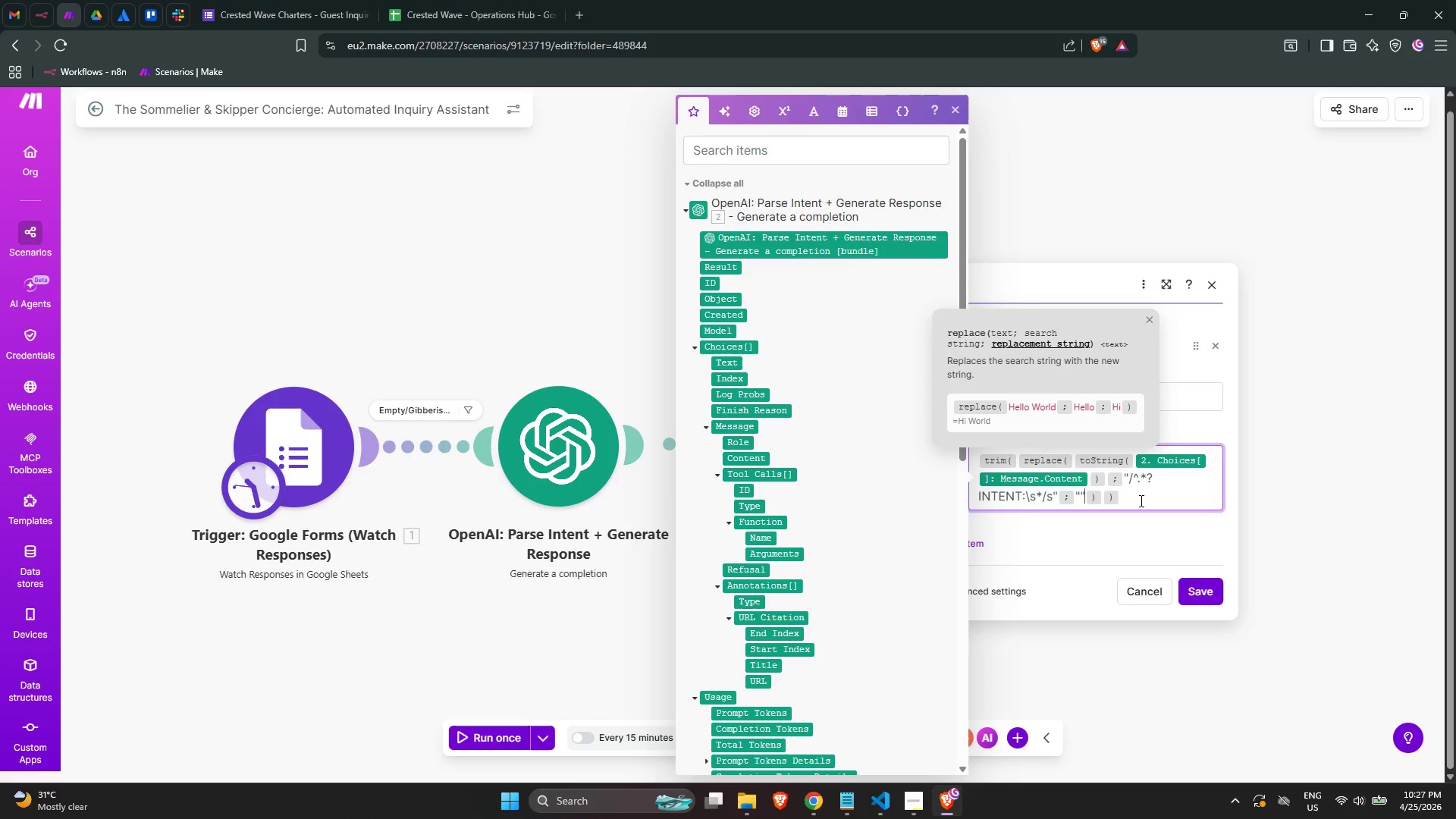 
wait(21.03)
 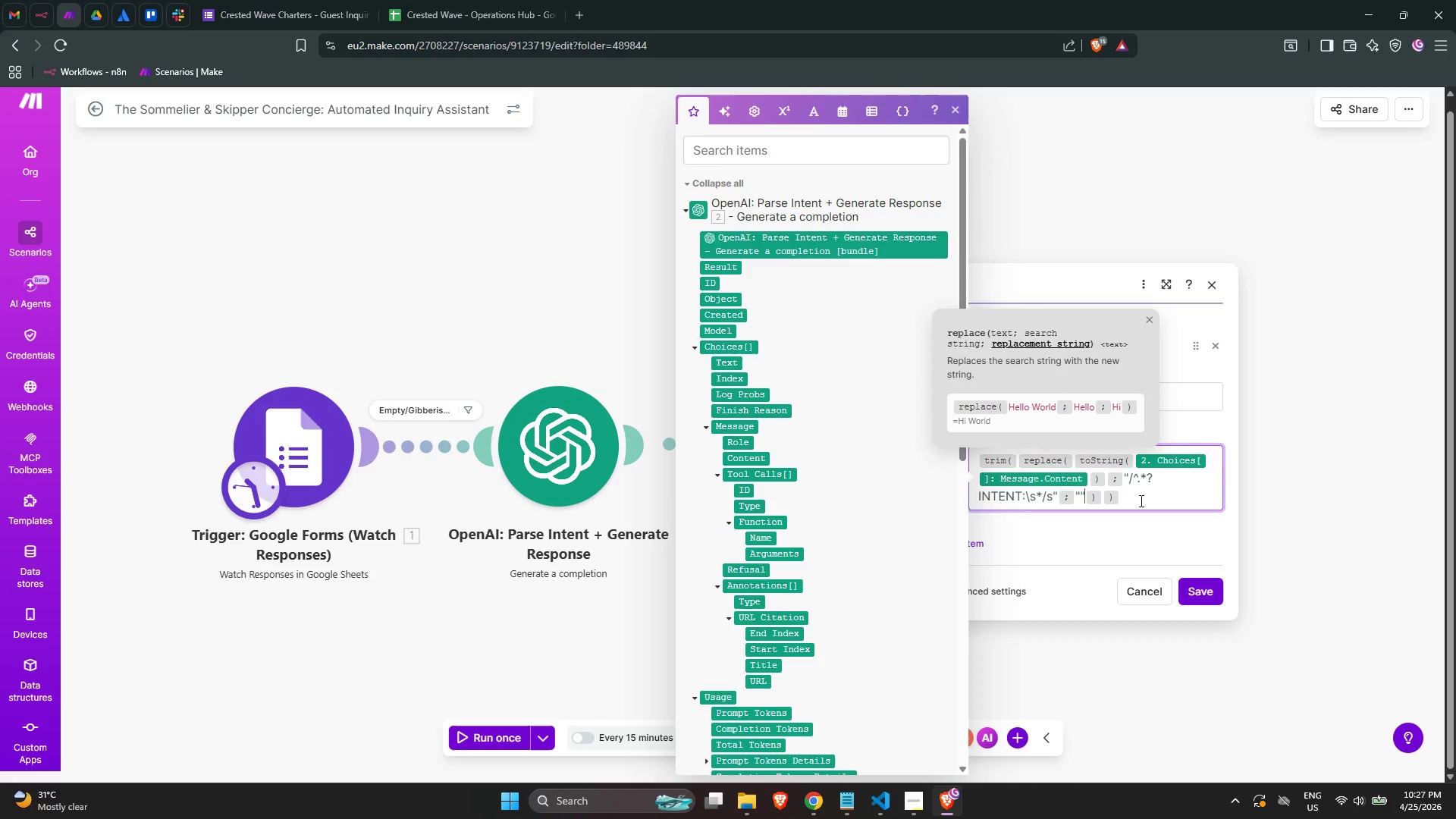 
key(ArrowLeft)
 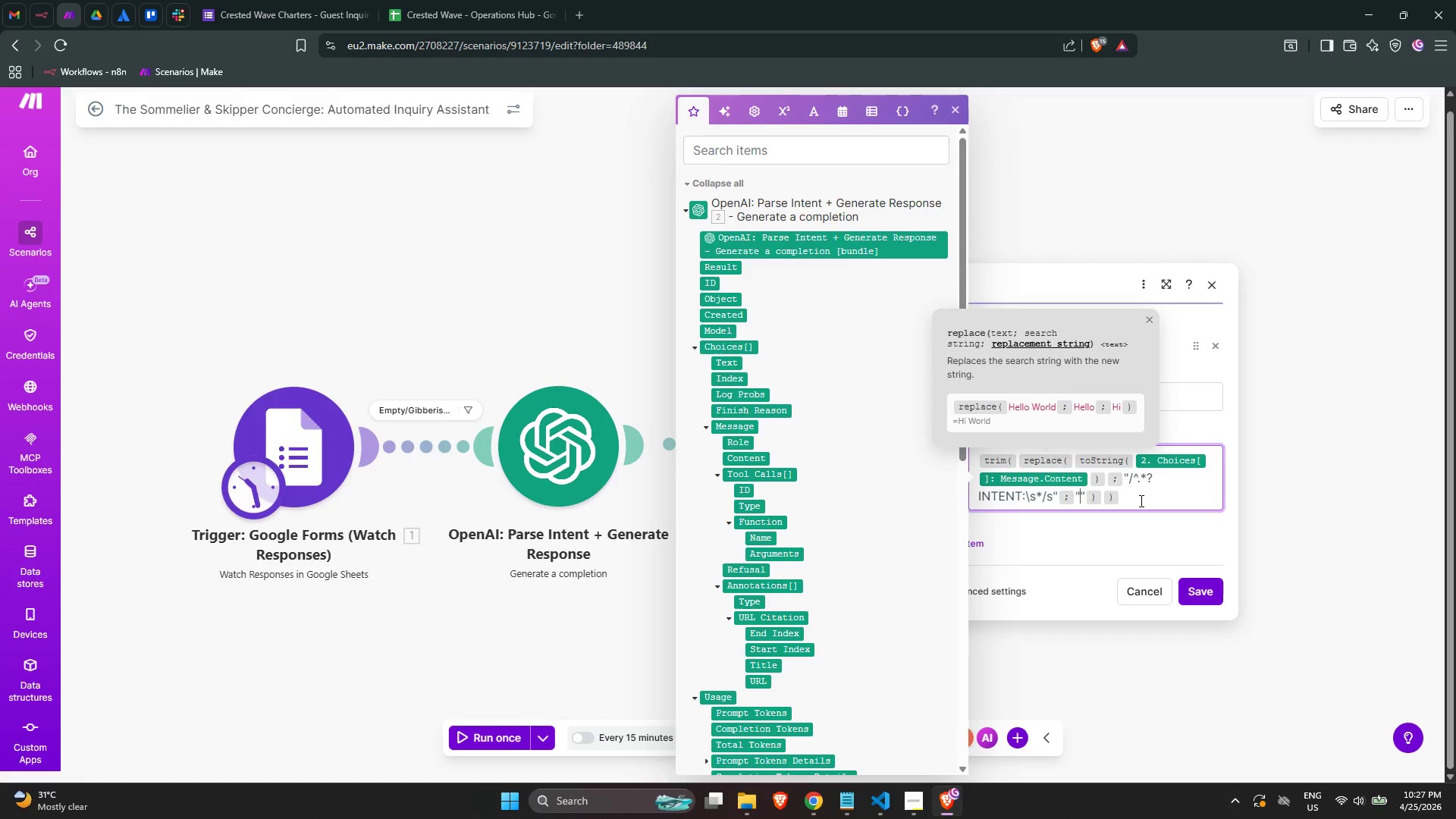 
key(ArrowLeft)
 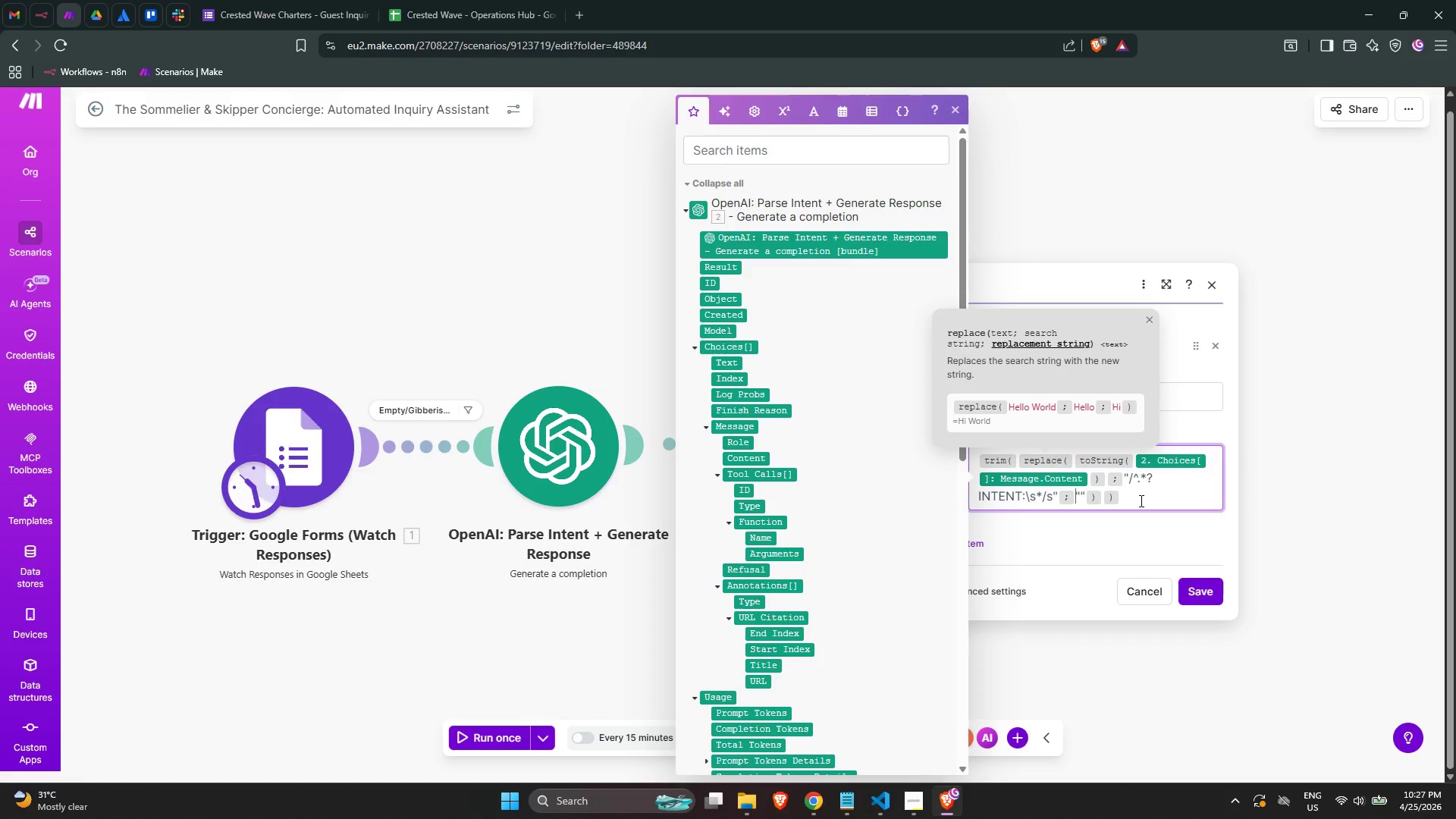 
key(ArrowUp)
 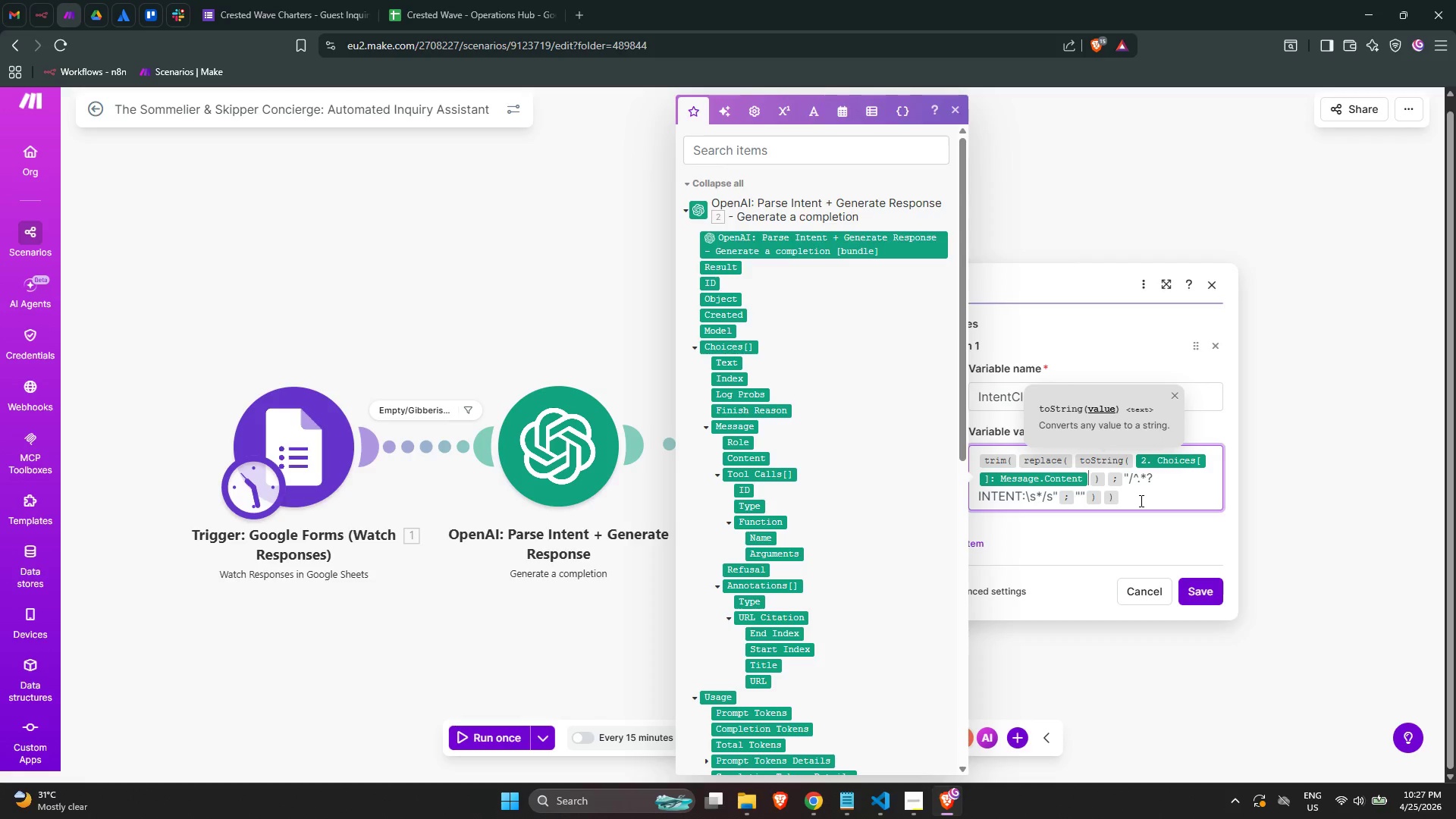 
key(ArrowDown)
 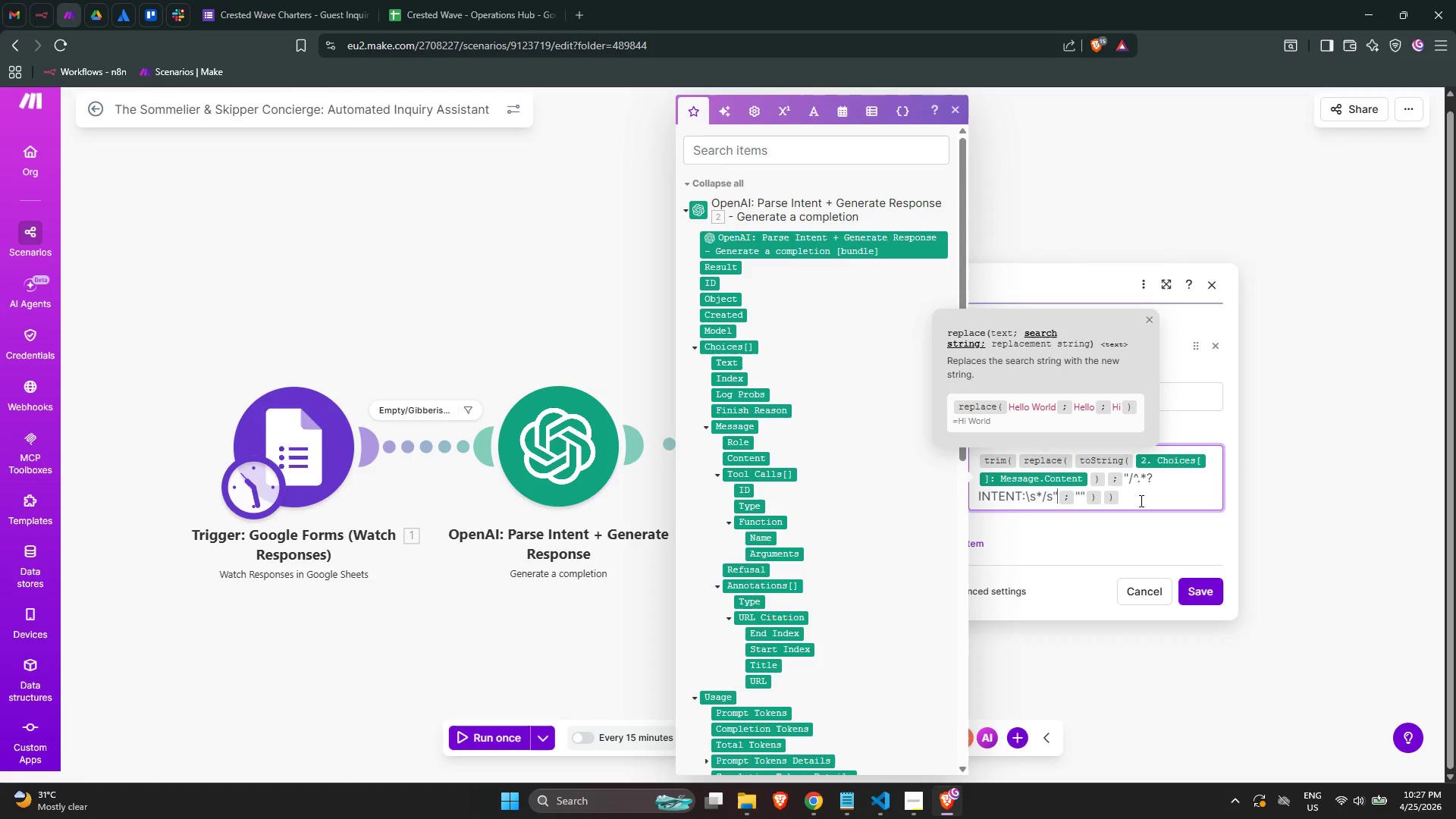 
key(ArrowLeft)
 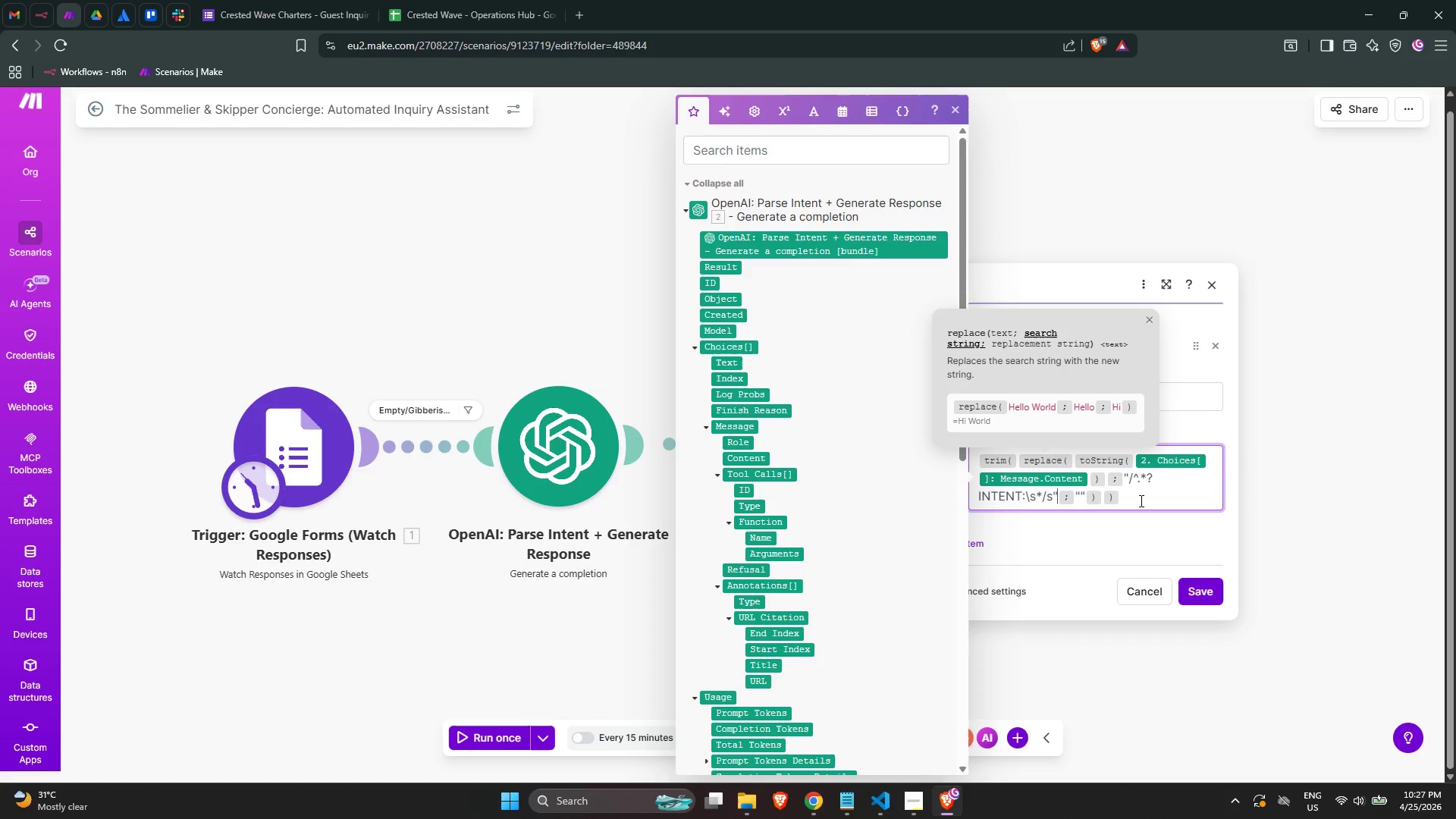 
key(ArrowLeft)
 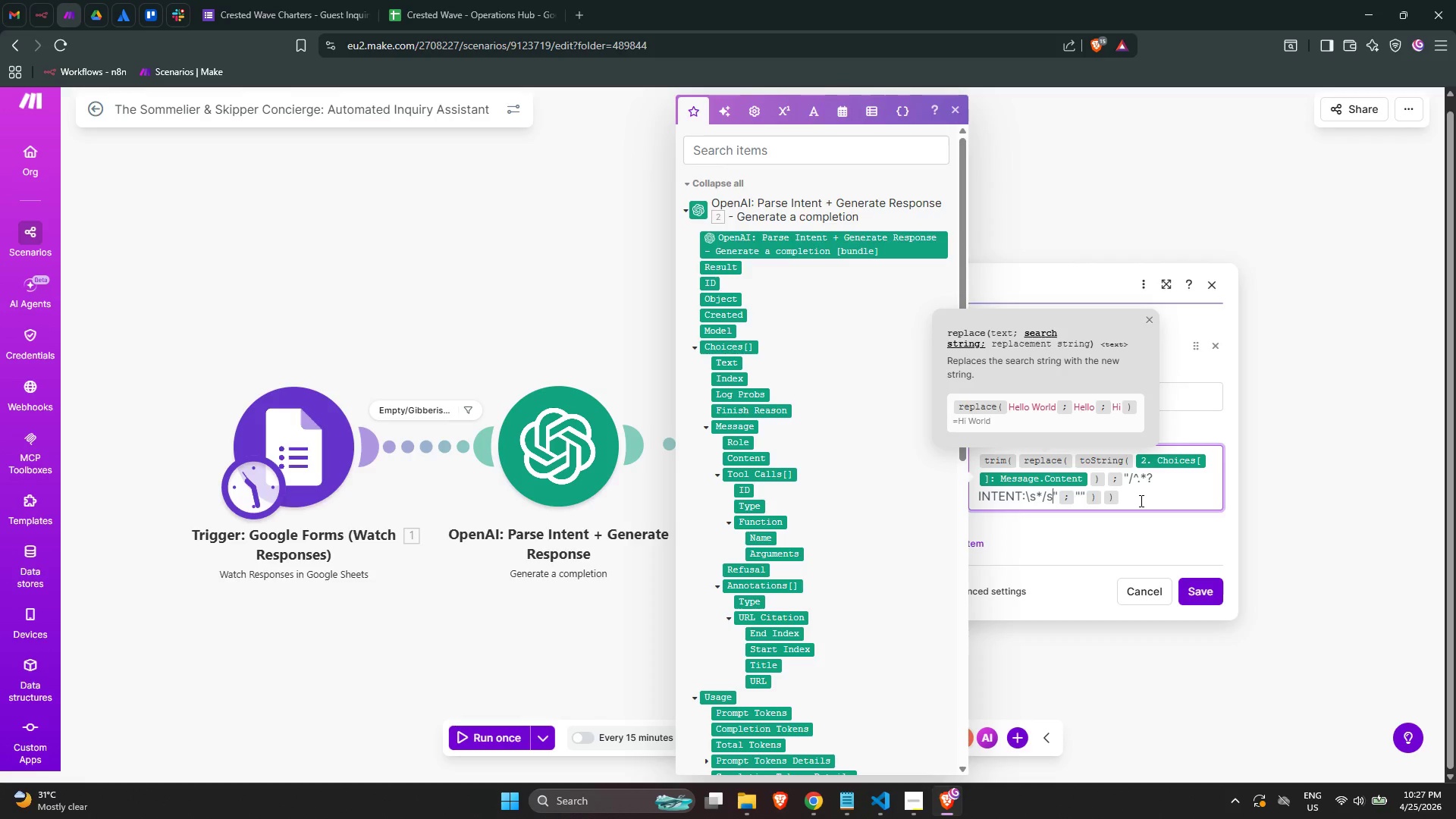 
key(ArrowLeft)
 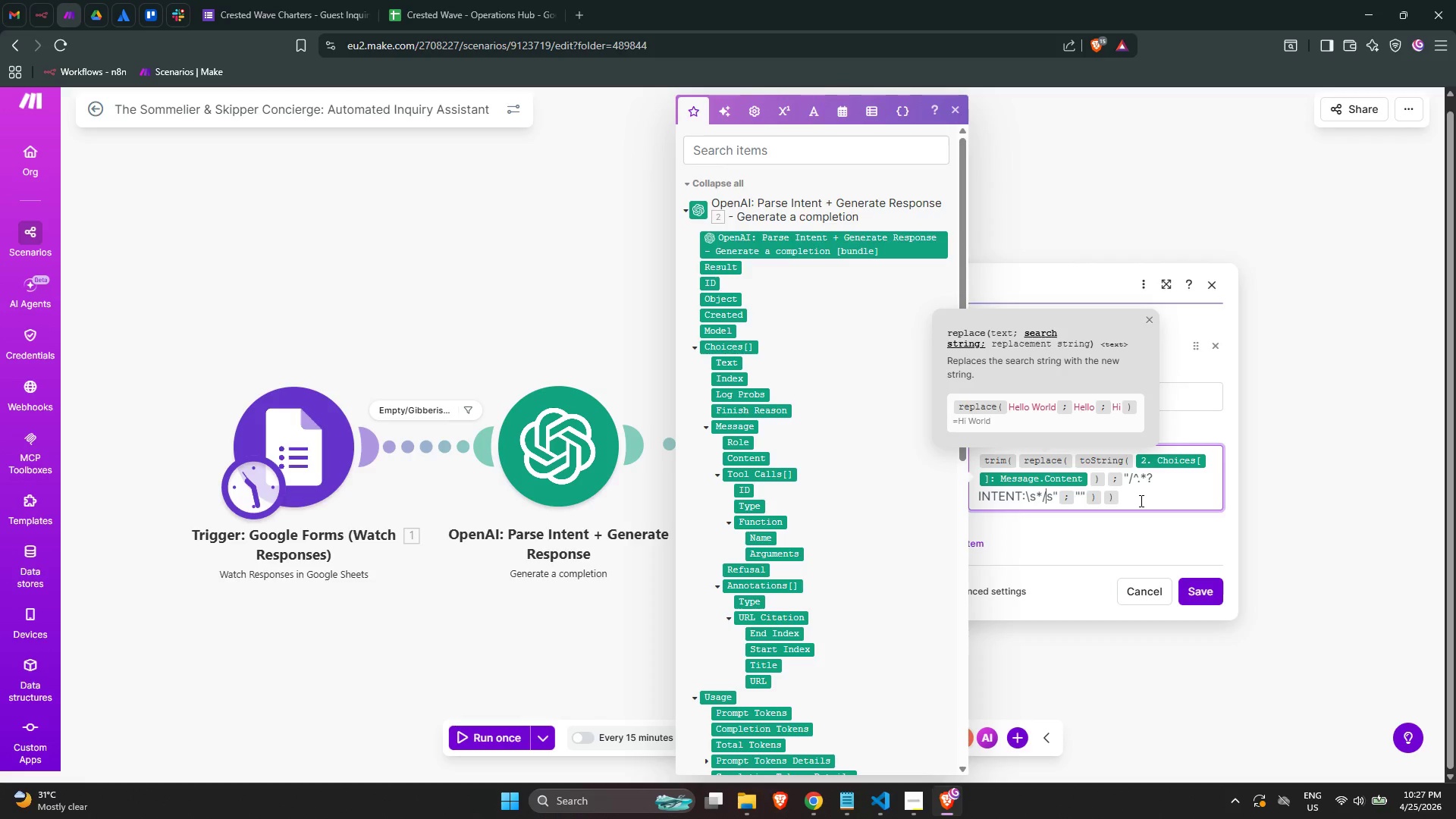 
key(ArrowLeft)
 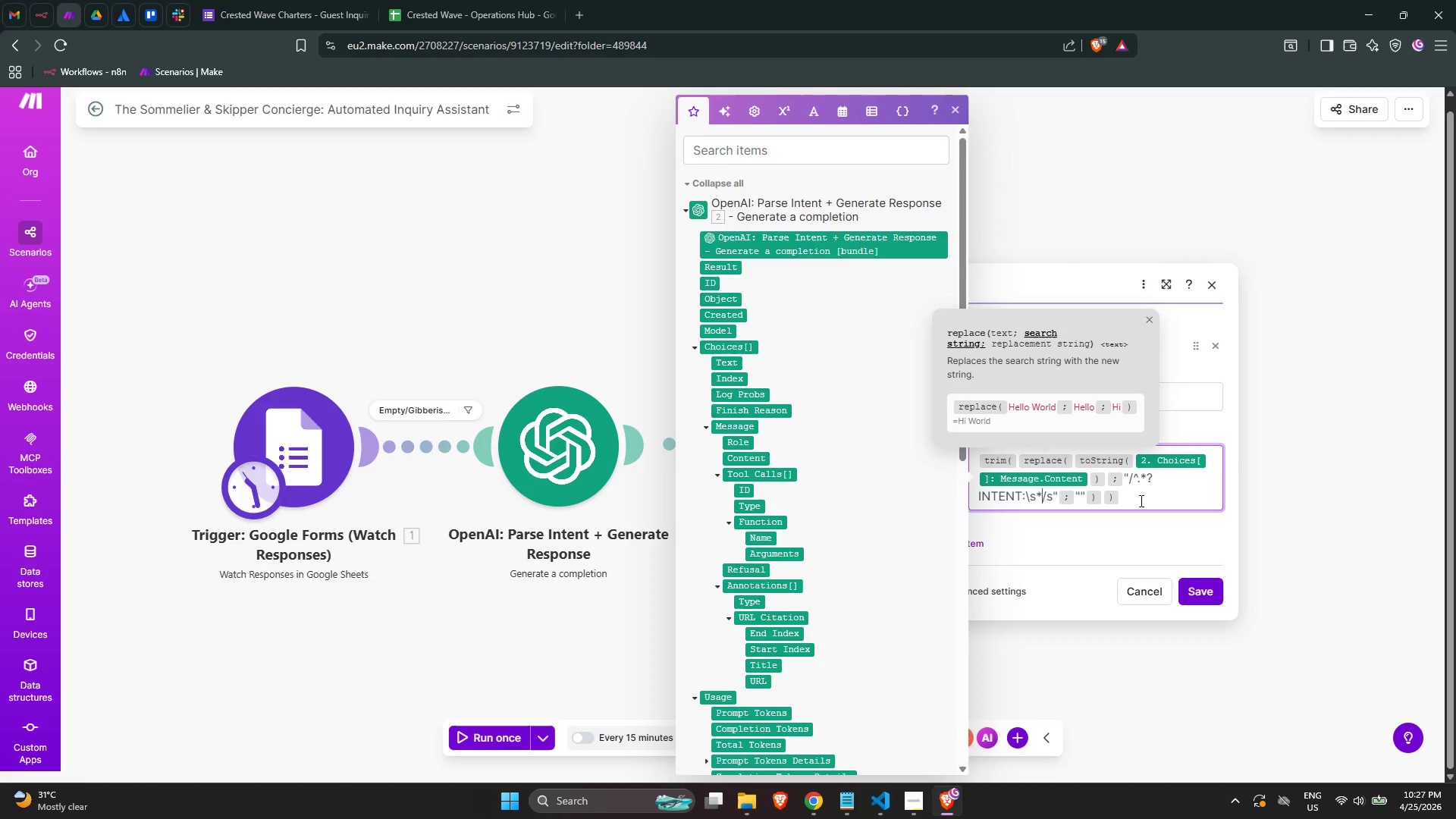 
key(ArrowLeft)
 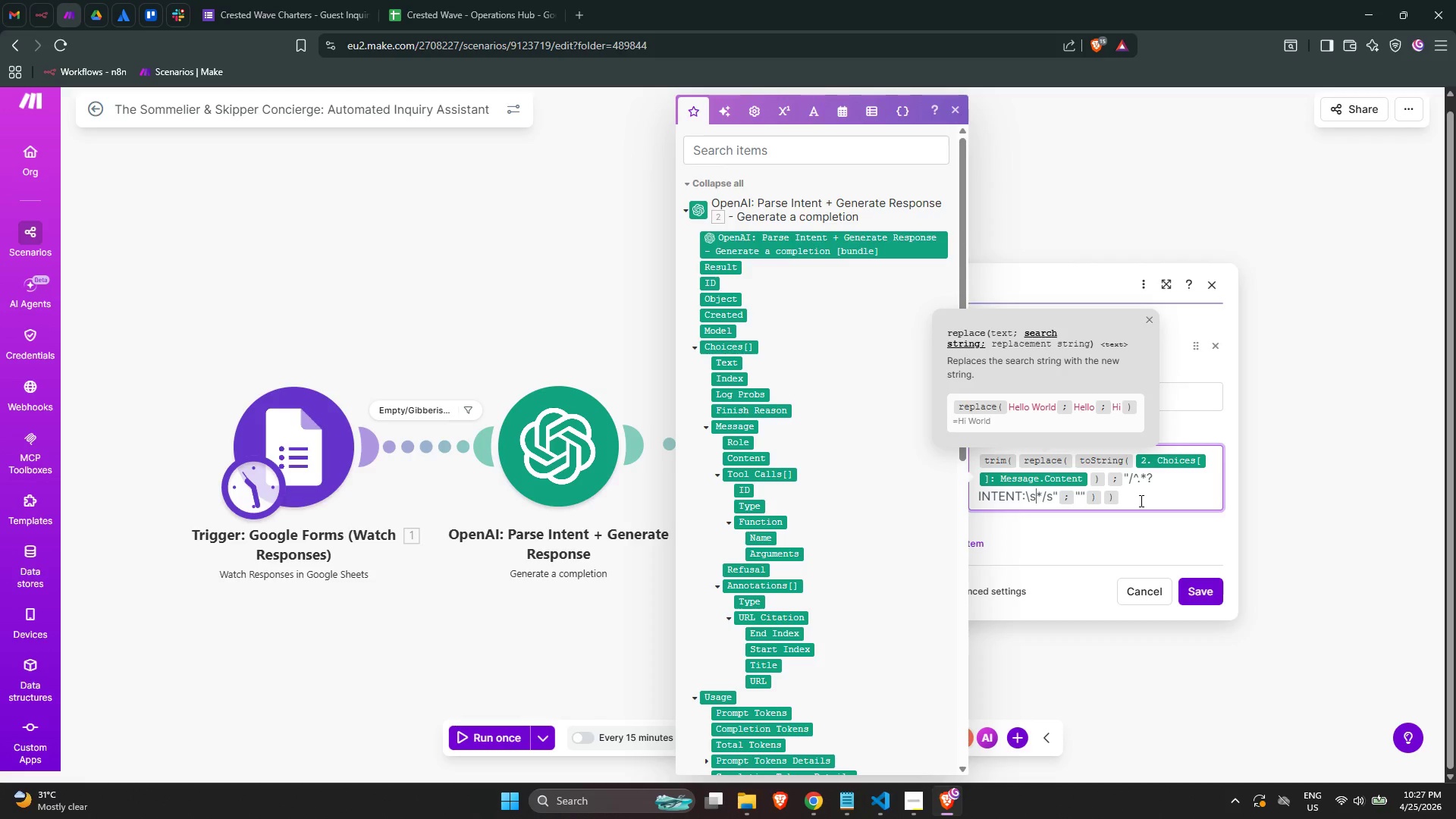 
key(ArrowLeft)
 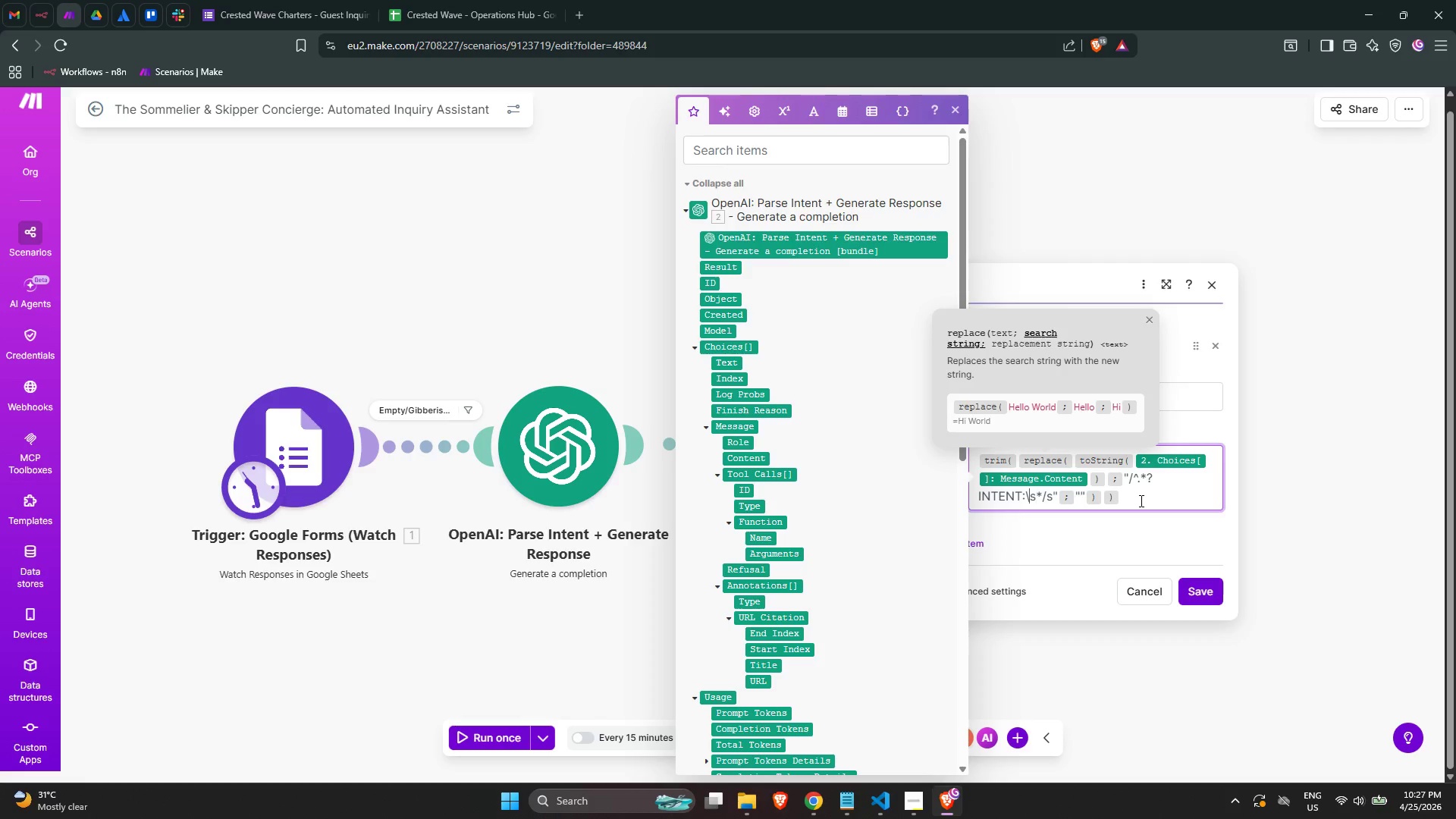 
key(ArrowLeft)
 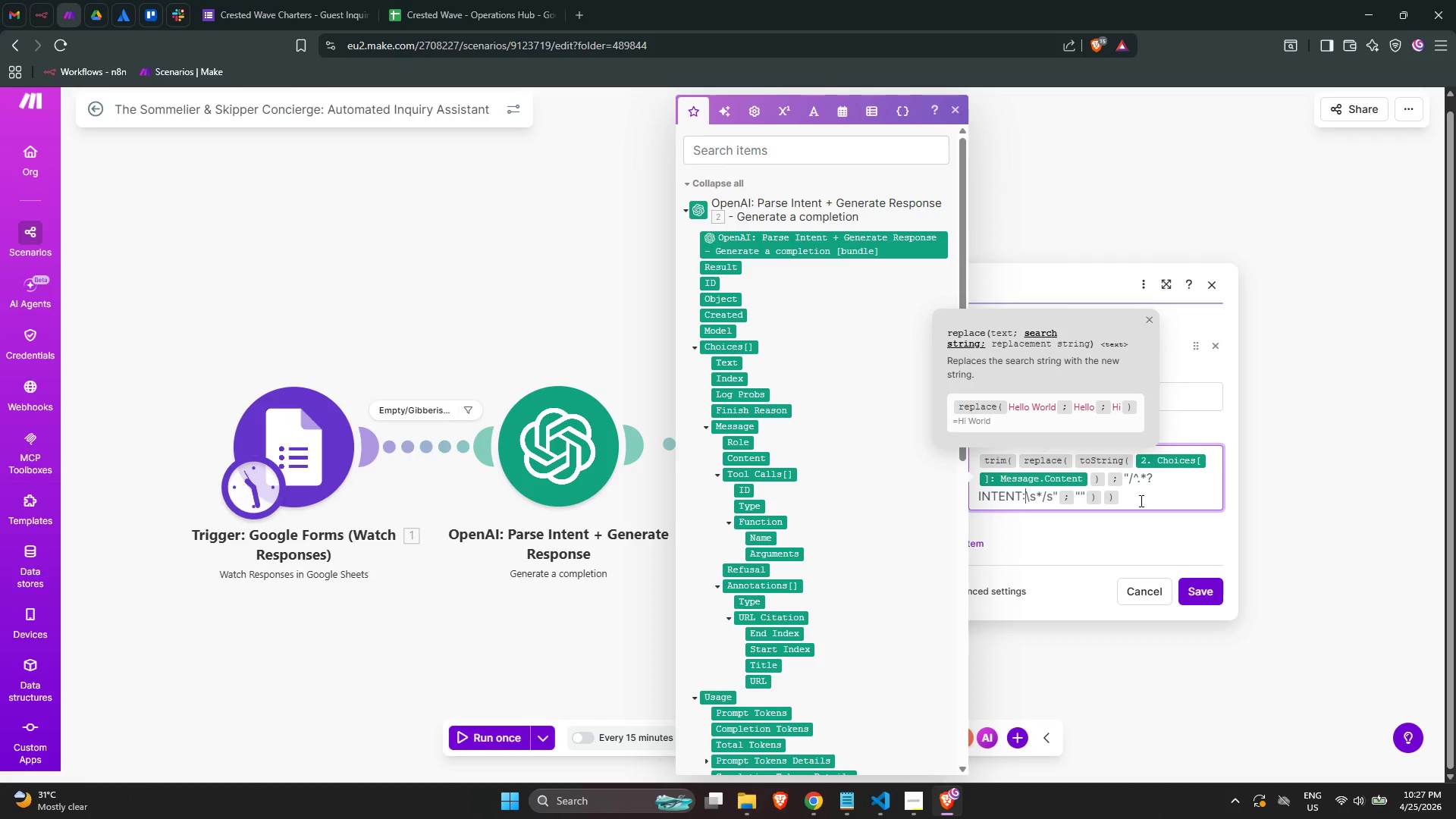 
key(ArrowLeft)
 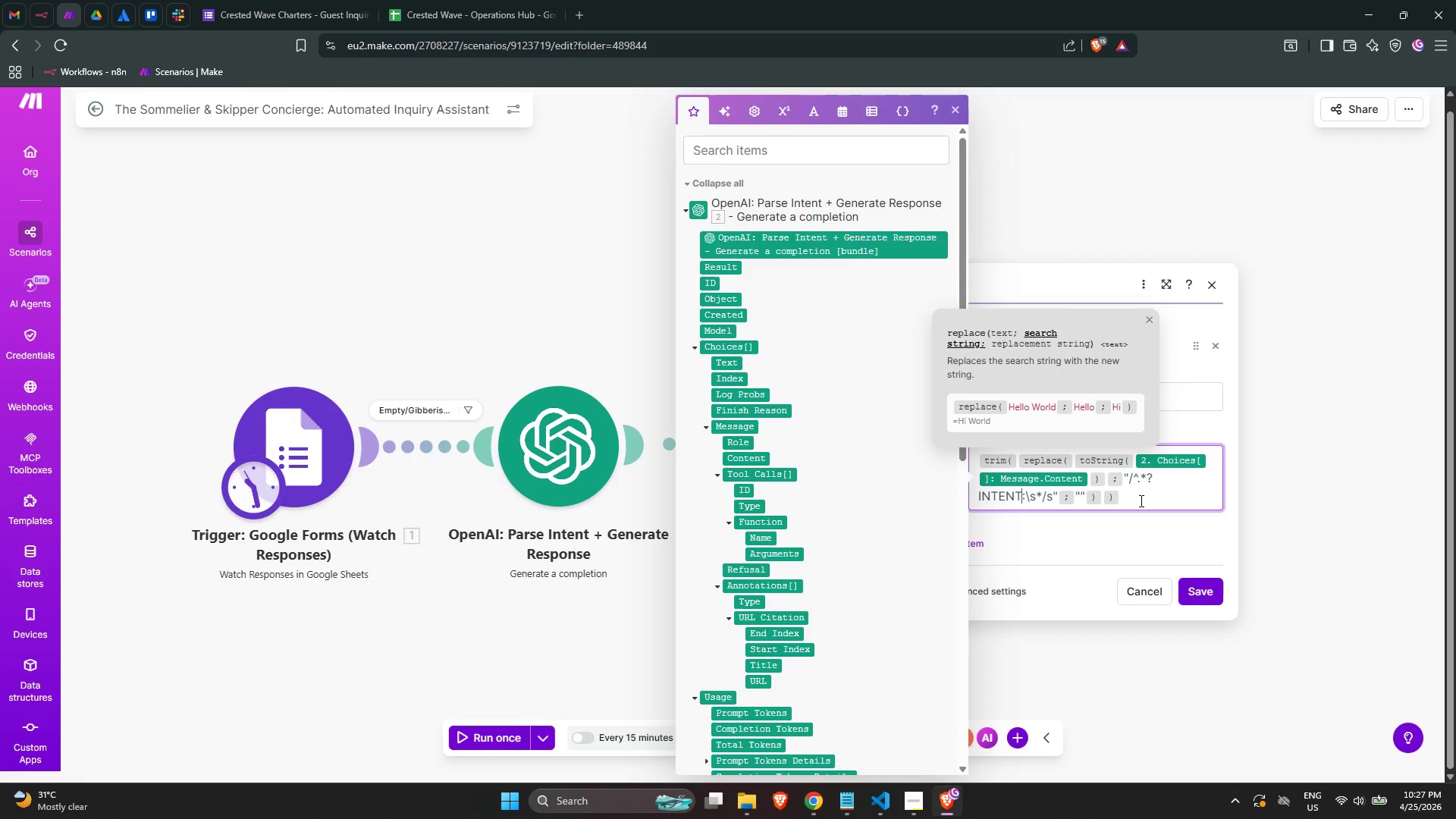 
key(ArrowLeft)
 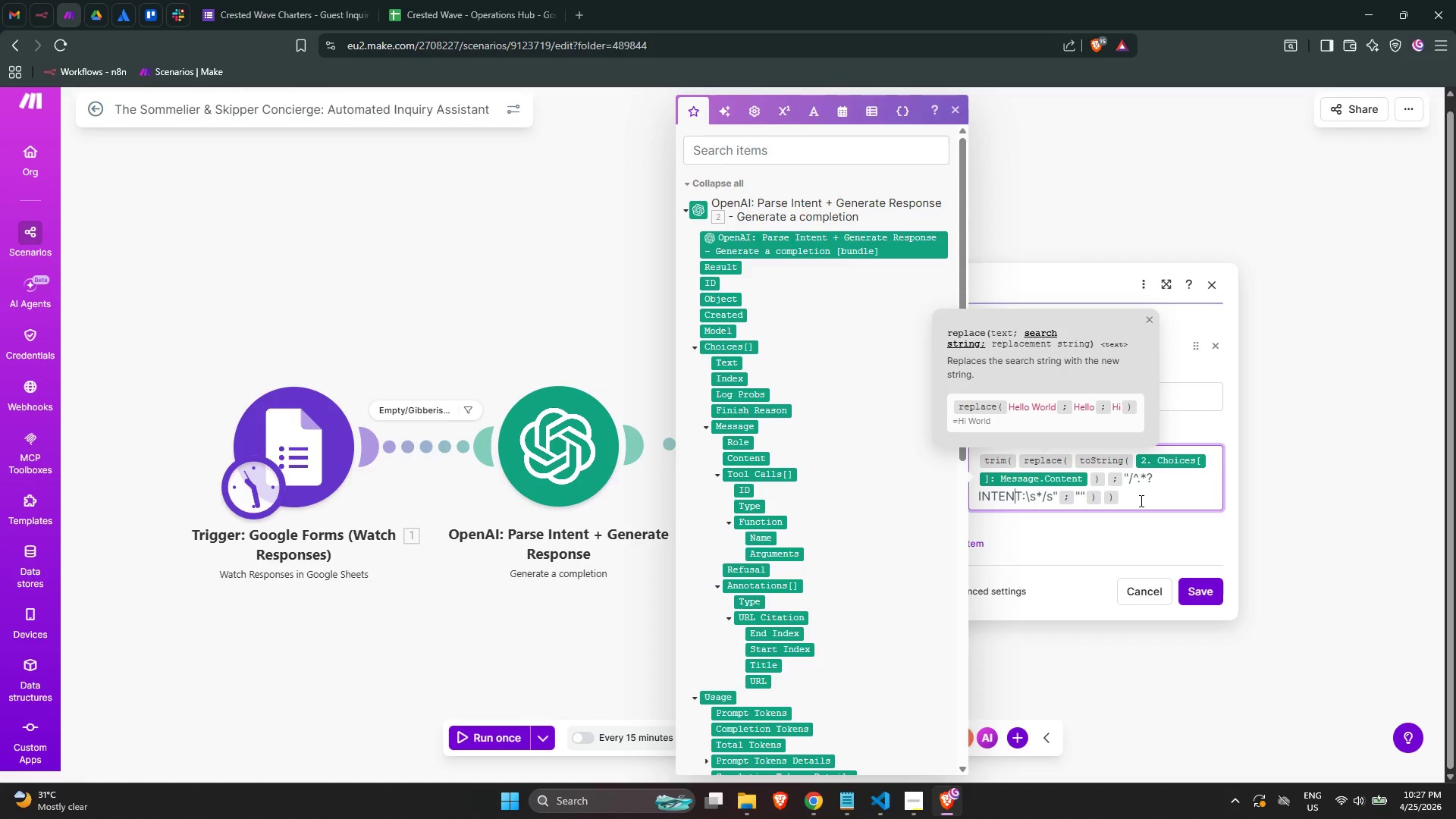 
key(ArrowLeft)
 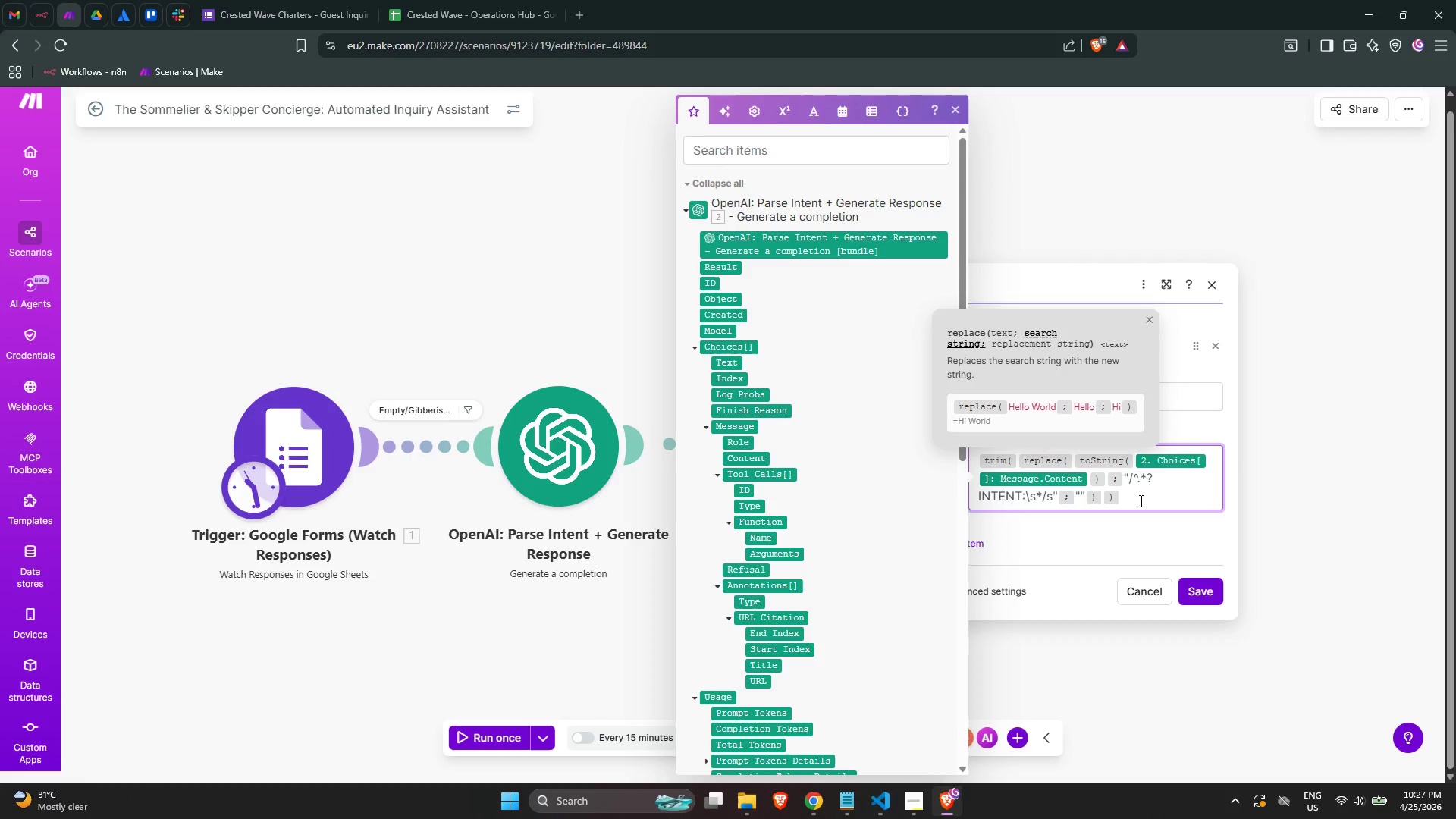 
key(ArrowLeft)
 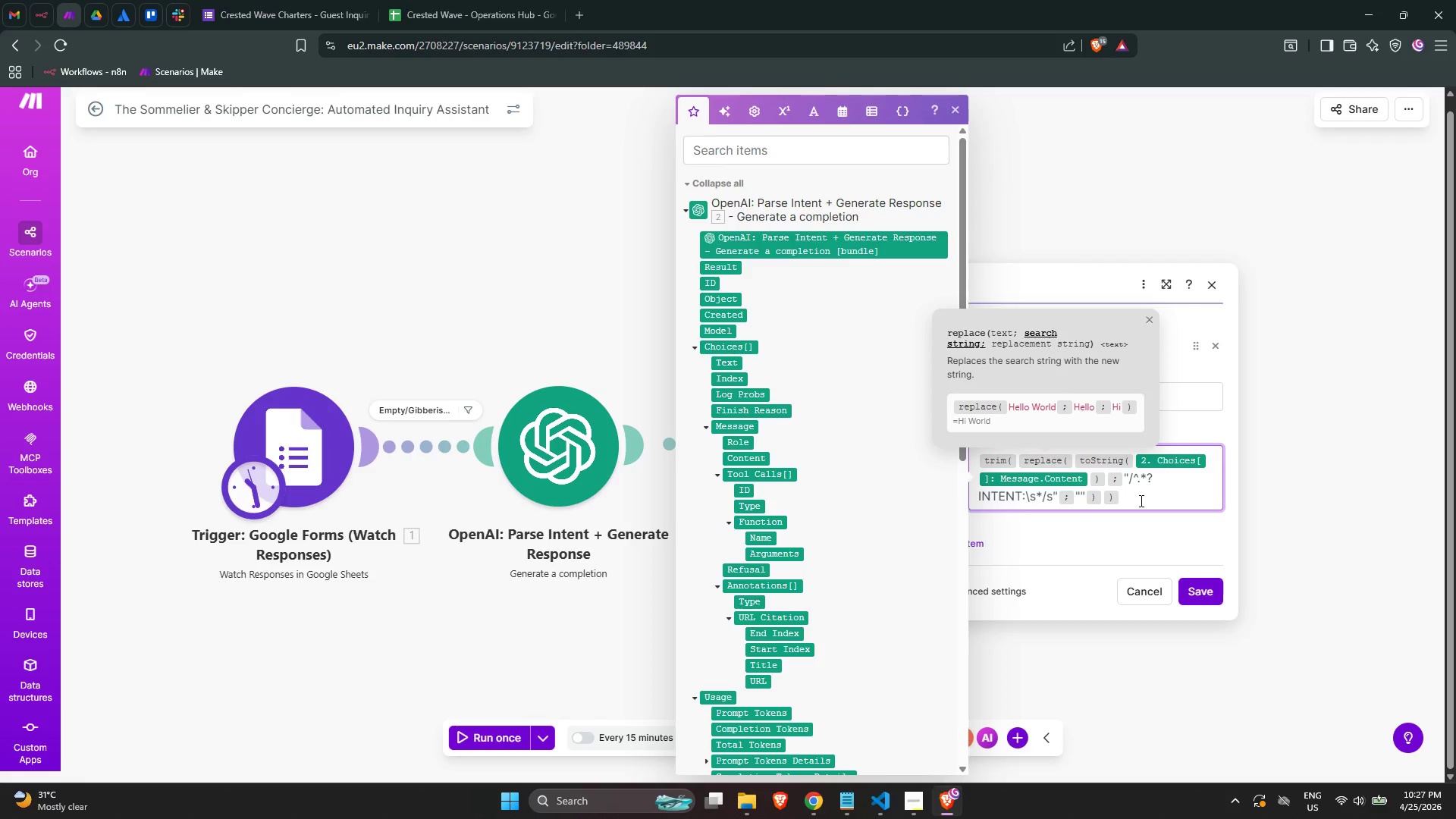 
key(ArrowRight)
 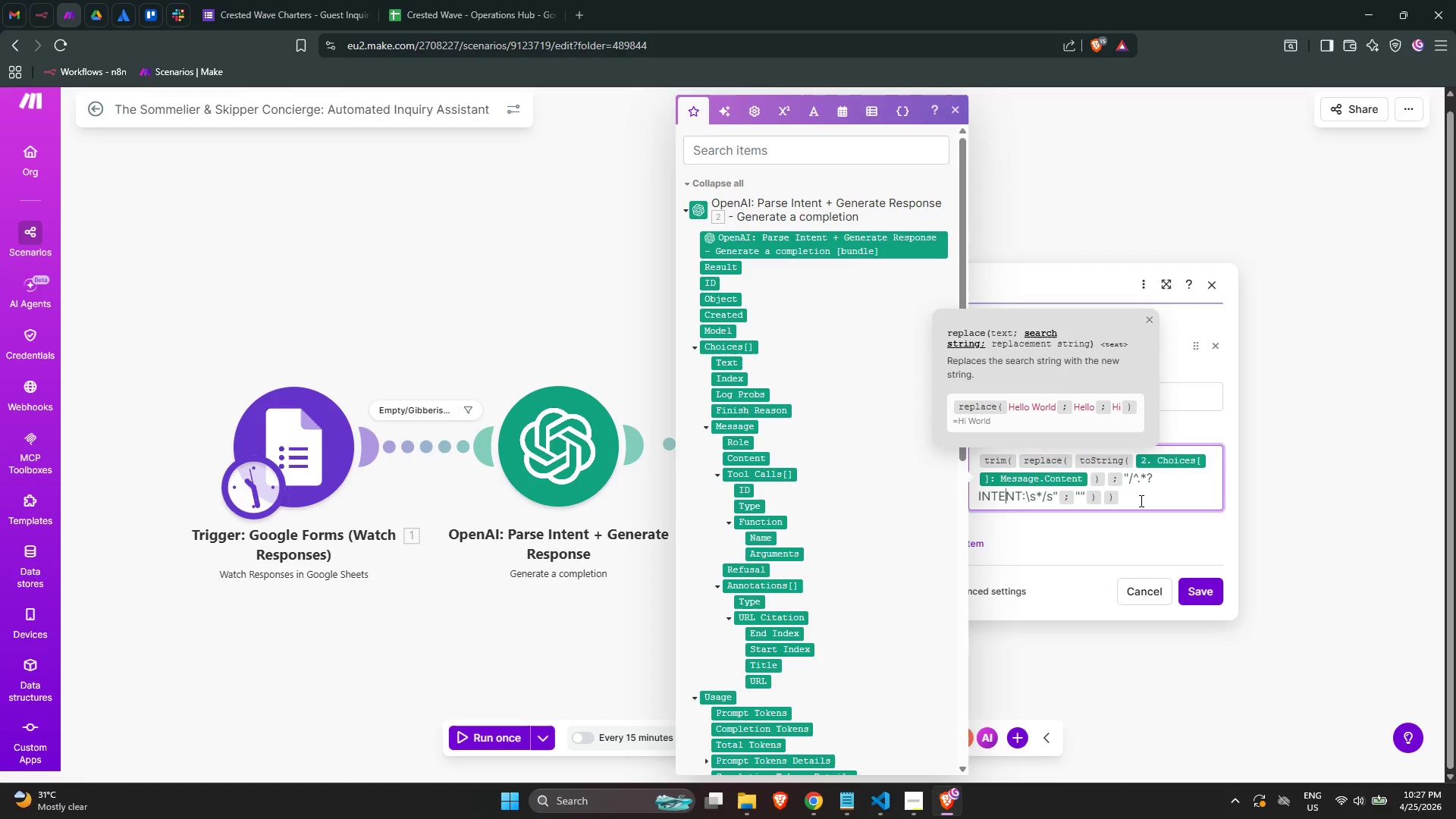 
key(ArrowRight)
 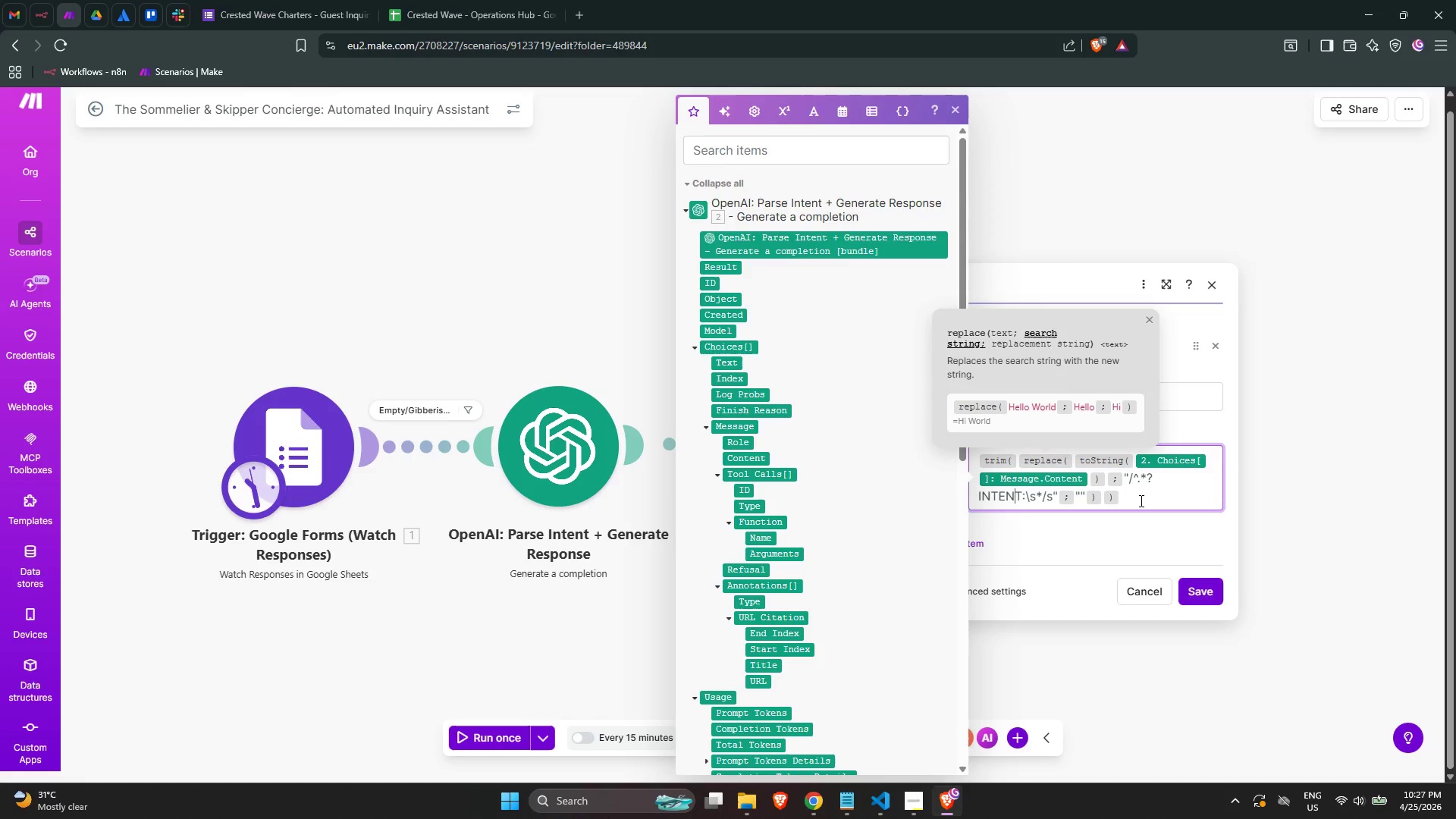 
key(ArrowRight)
 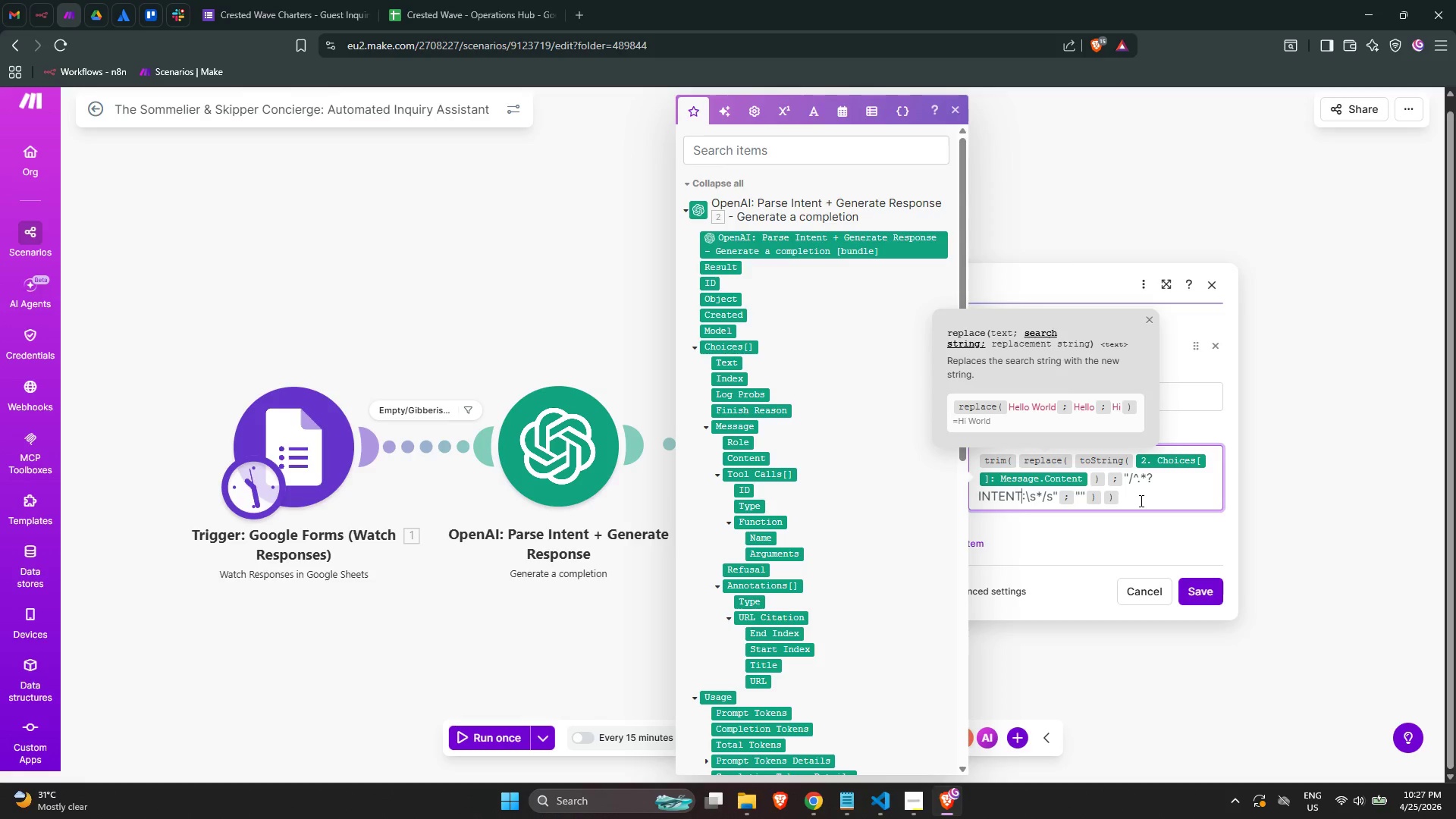 
key(ArrowRight)
 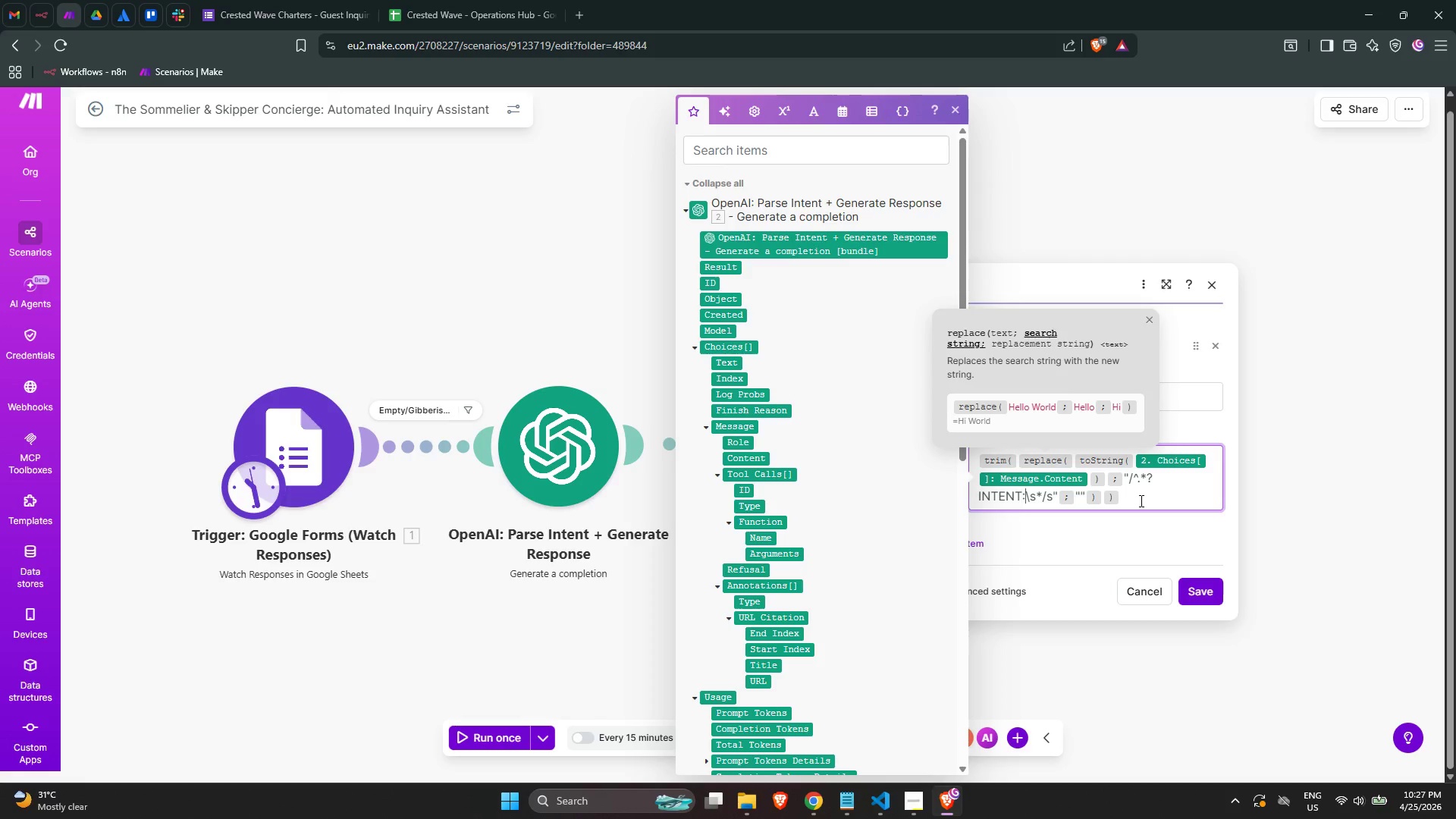 
key(ArrowRight)
 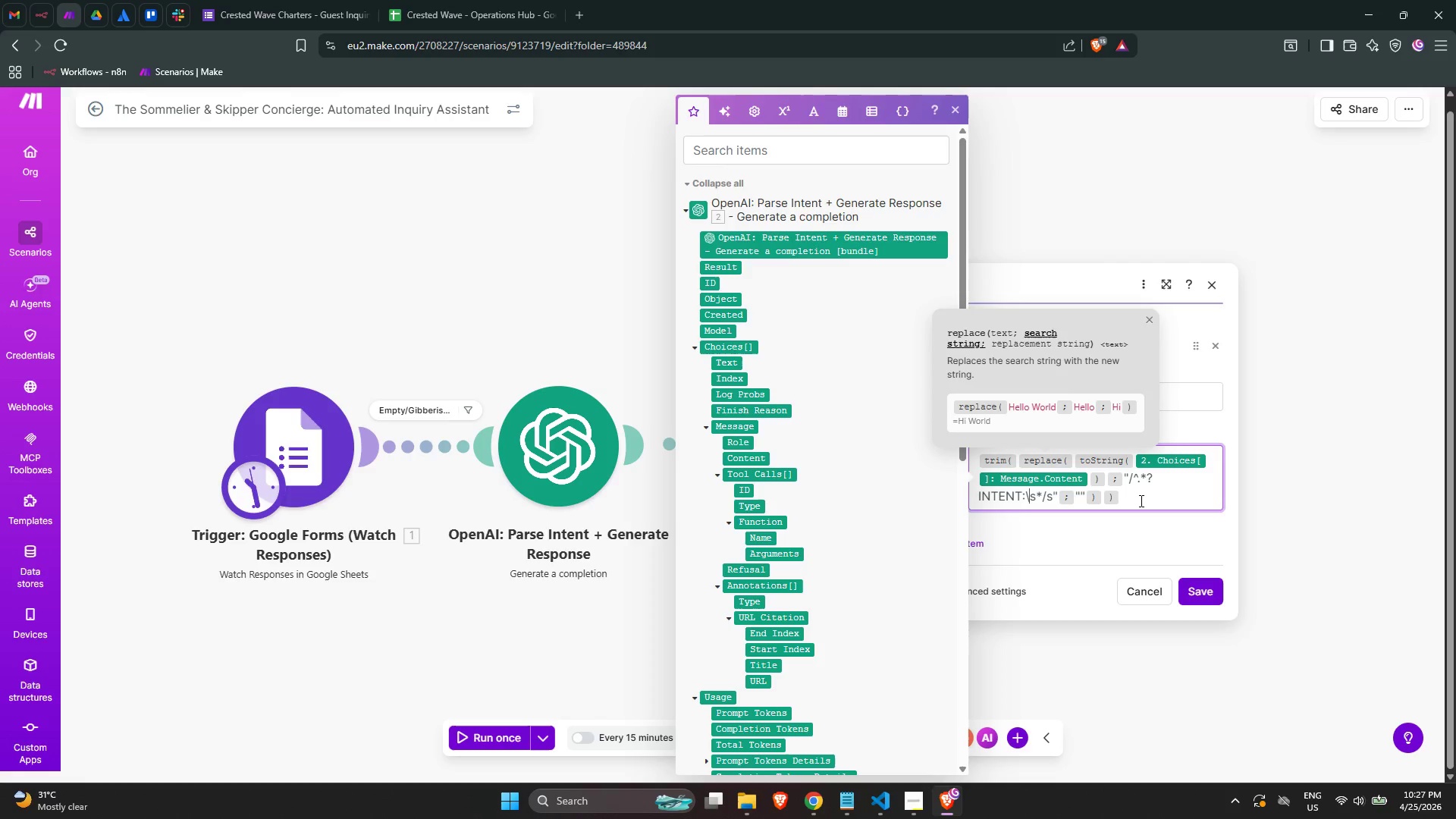 
key(ArrowRight)
 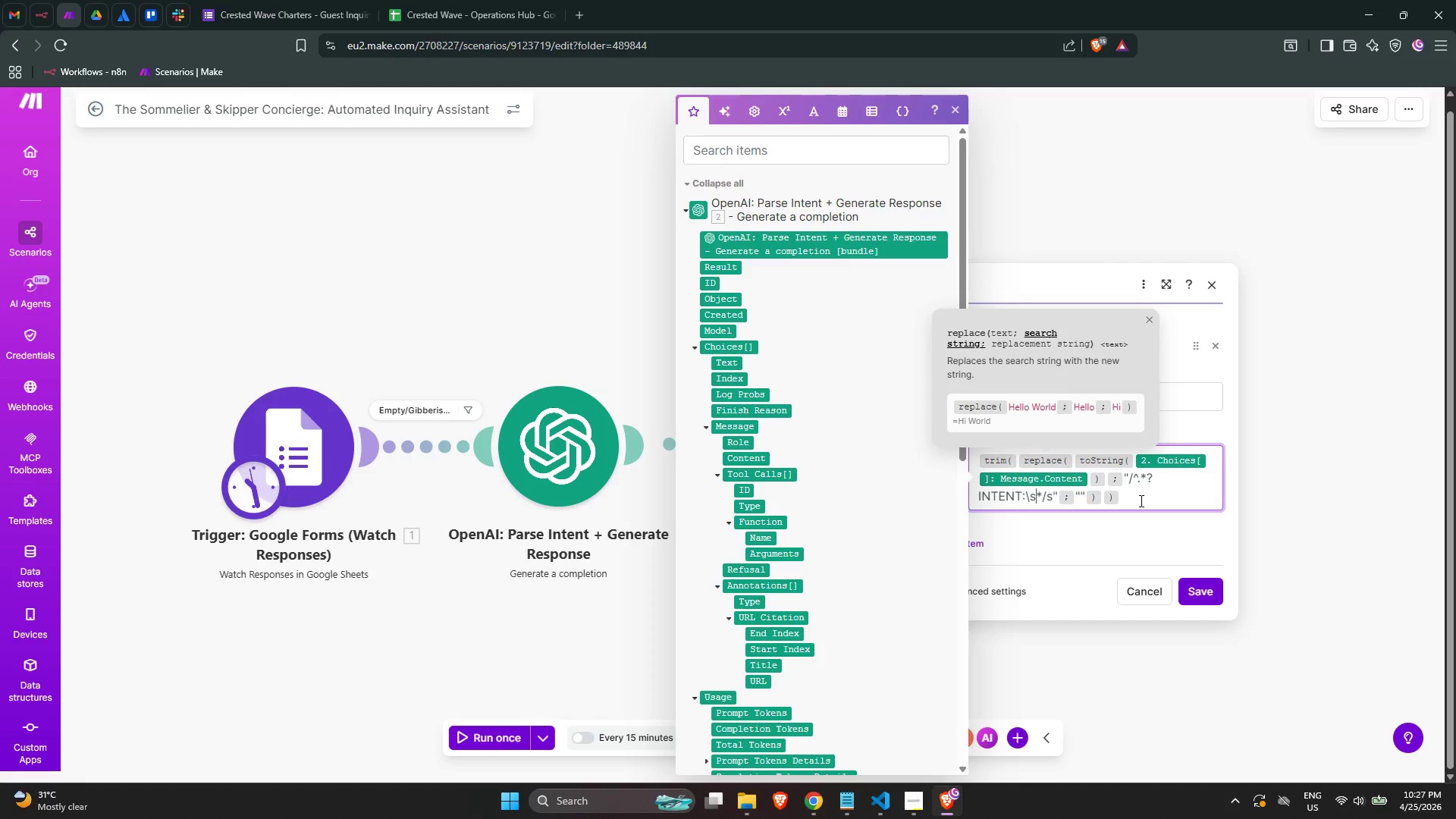 
key(ArrowRight)
 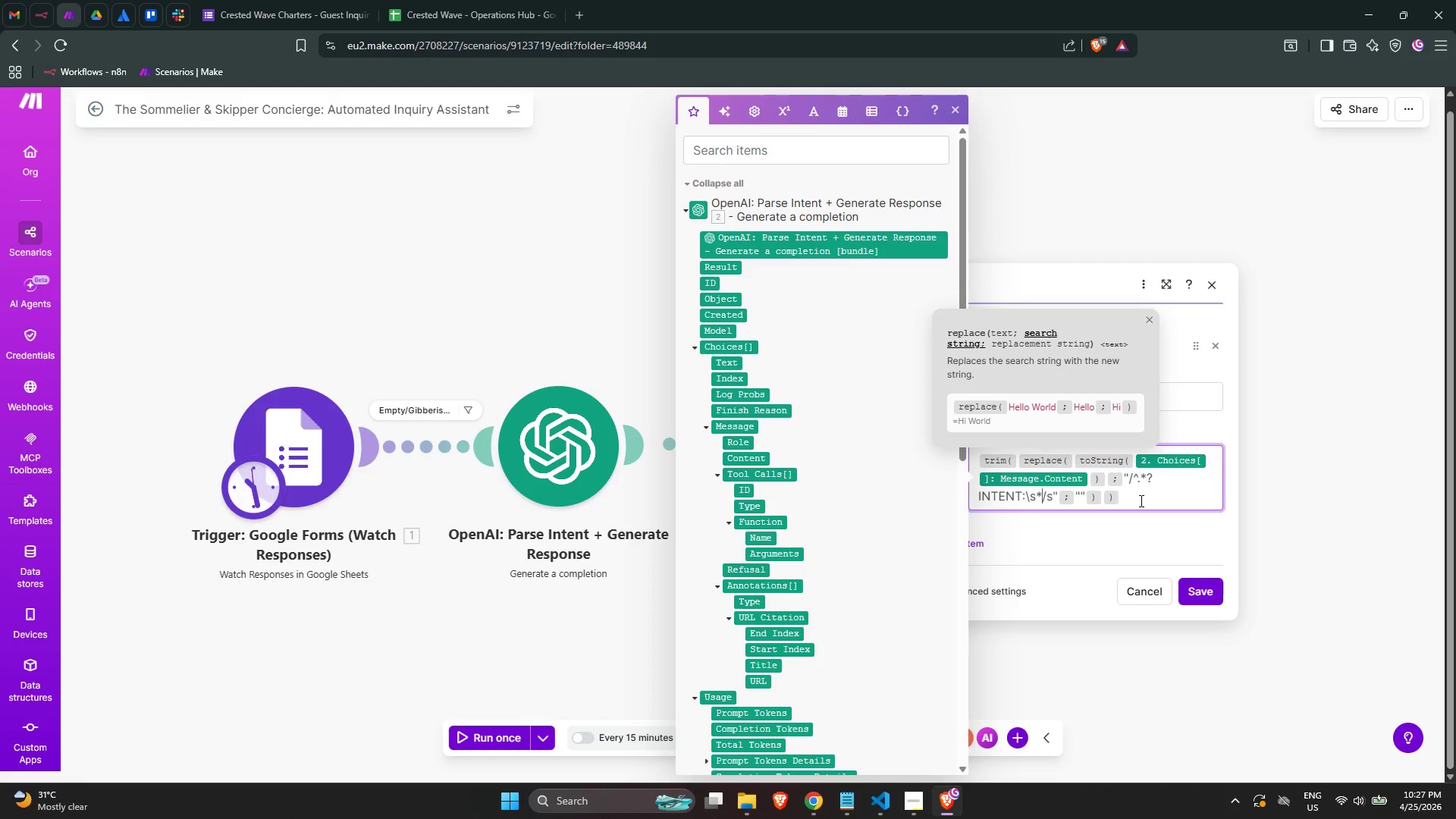 
key(ArrowRight)
 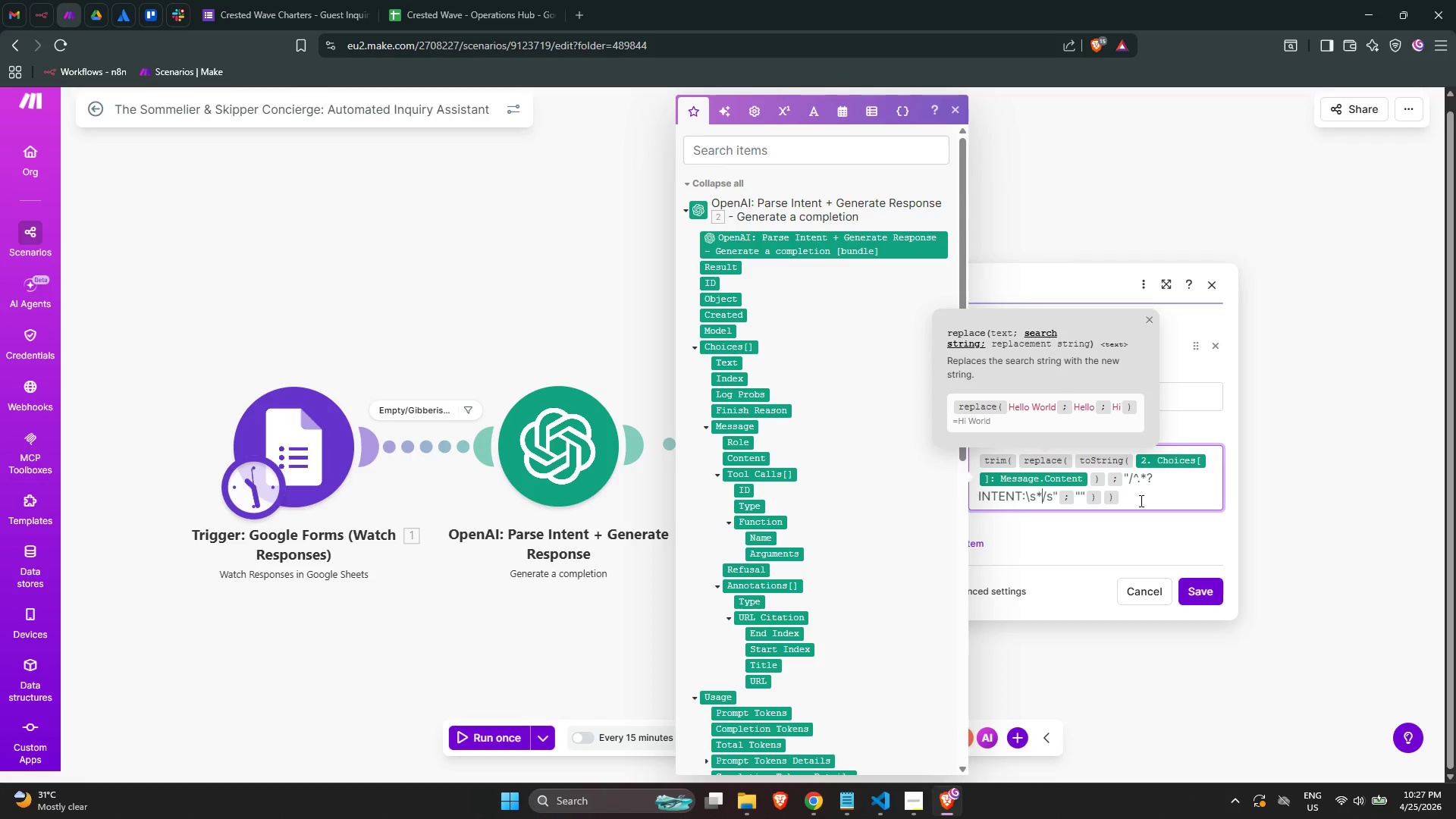 
key(ArrowRight)
 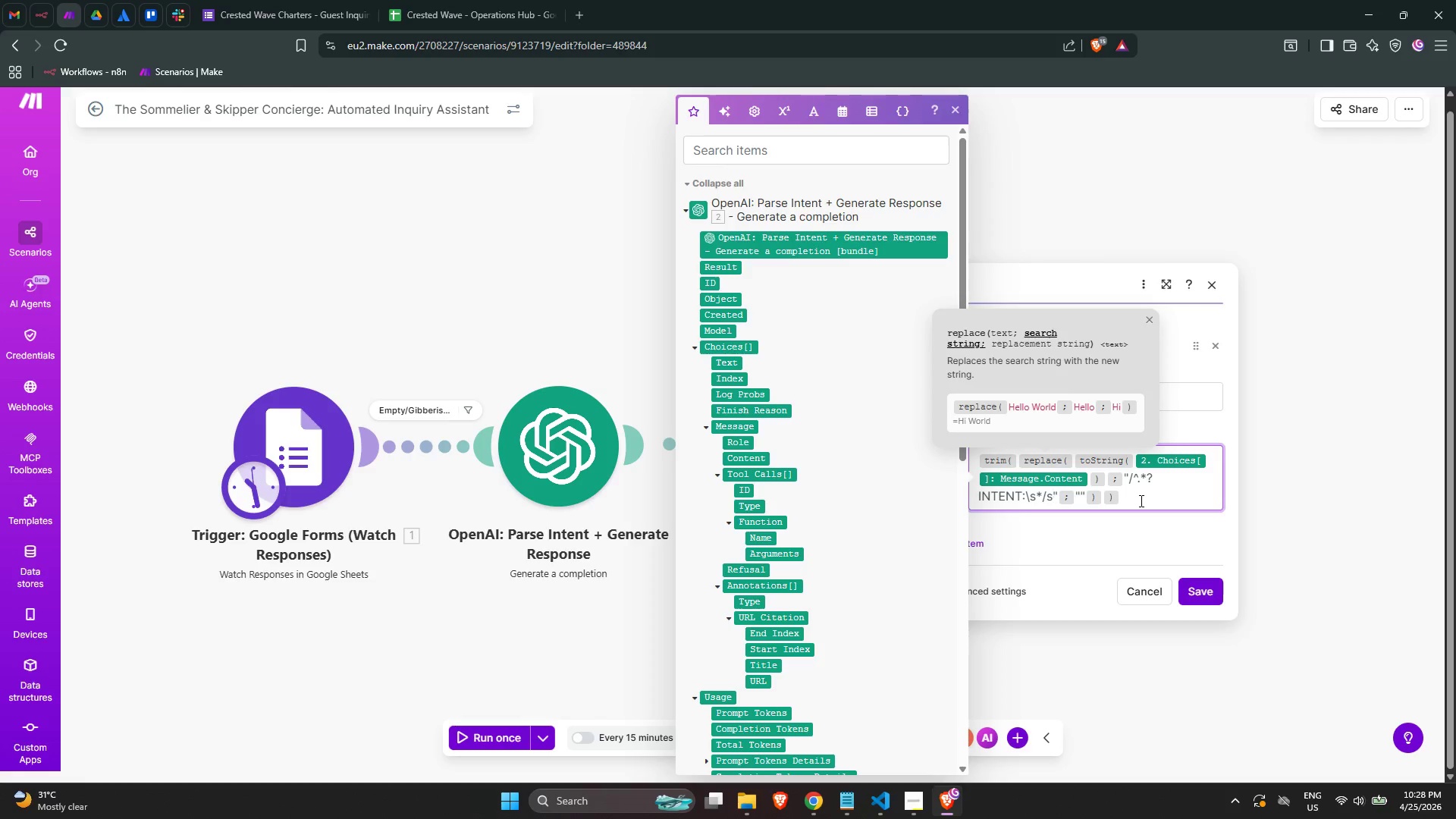 
key(ArrowRight)
 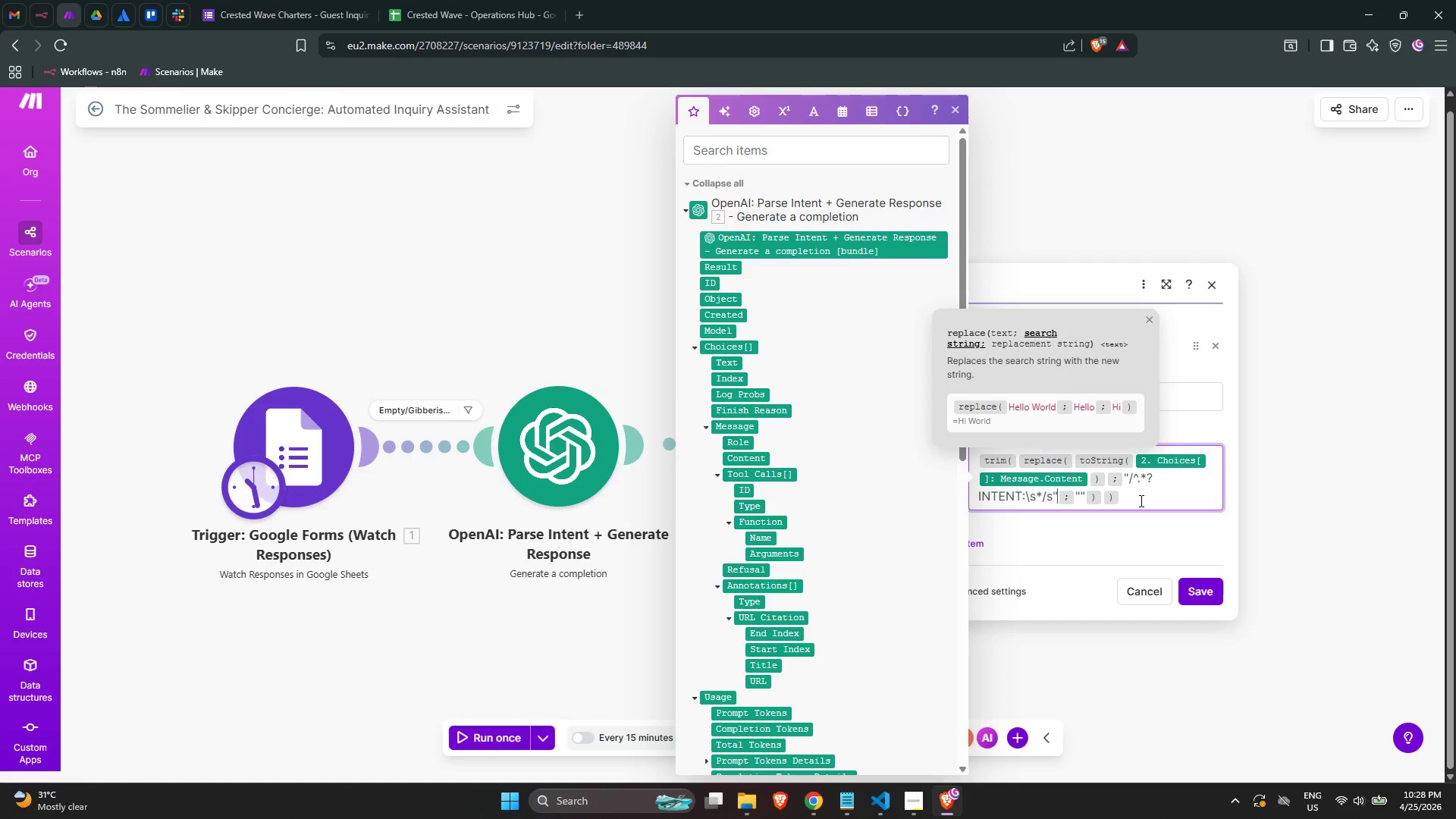 
key(ArrowRight)
 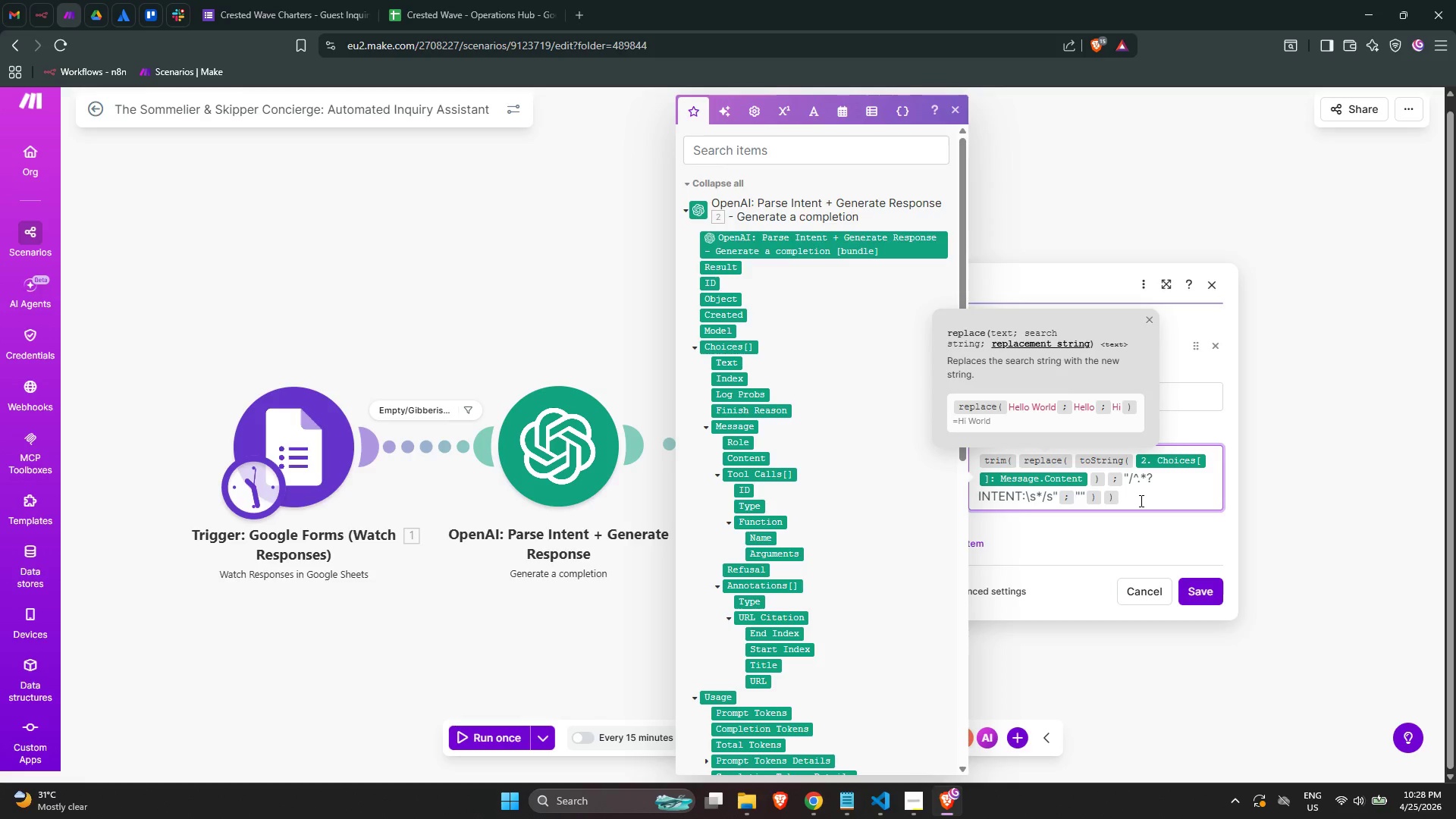 
key(ArrowRight)
 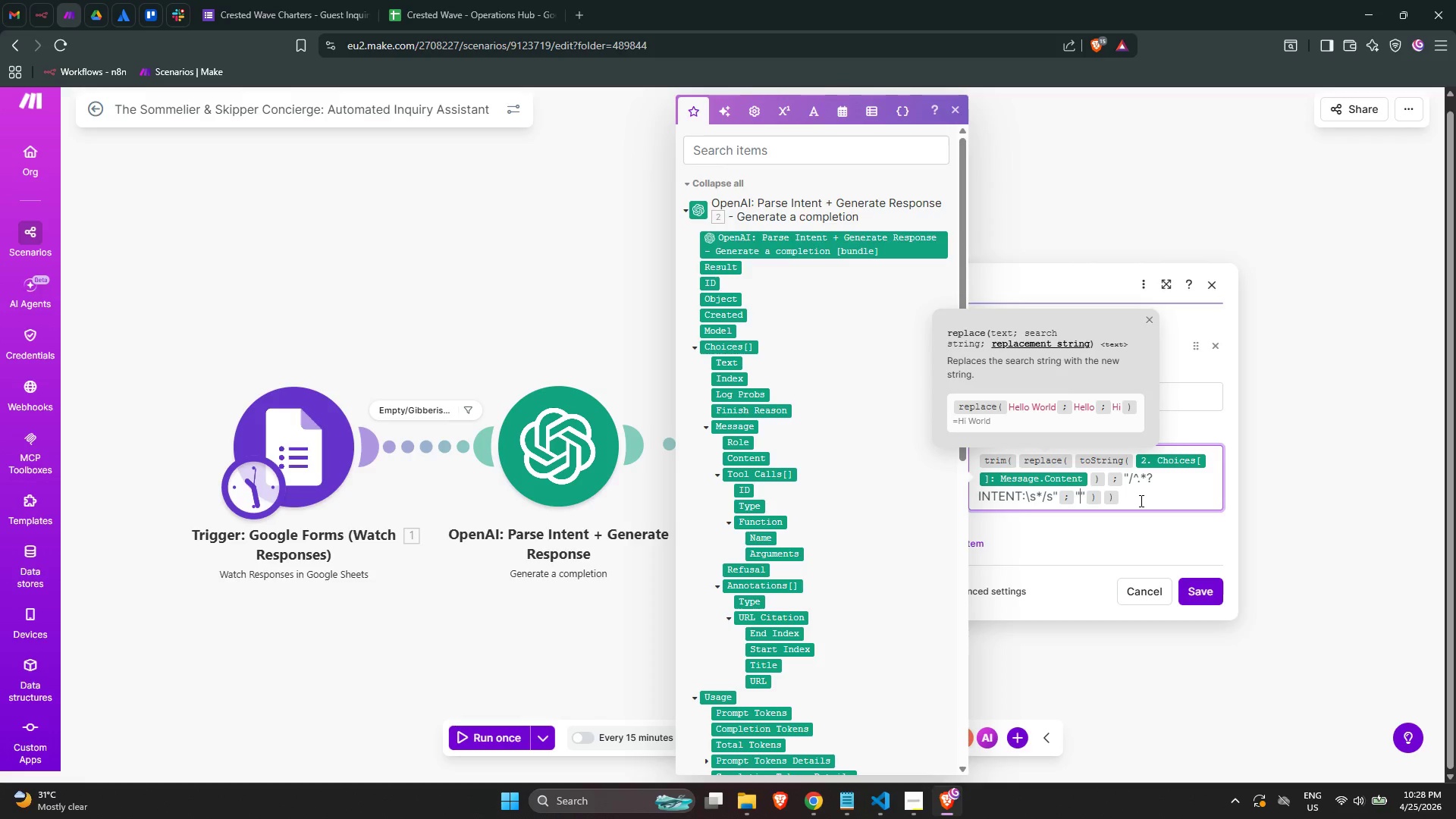 
key(ArrowRight)
 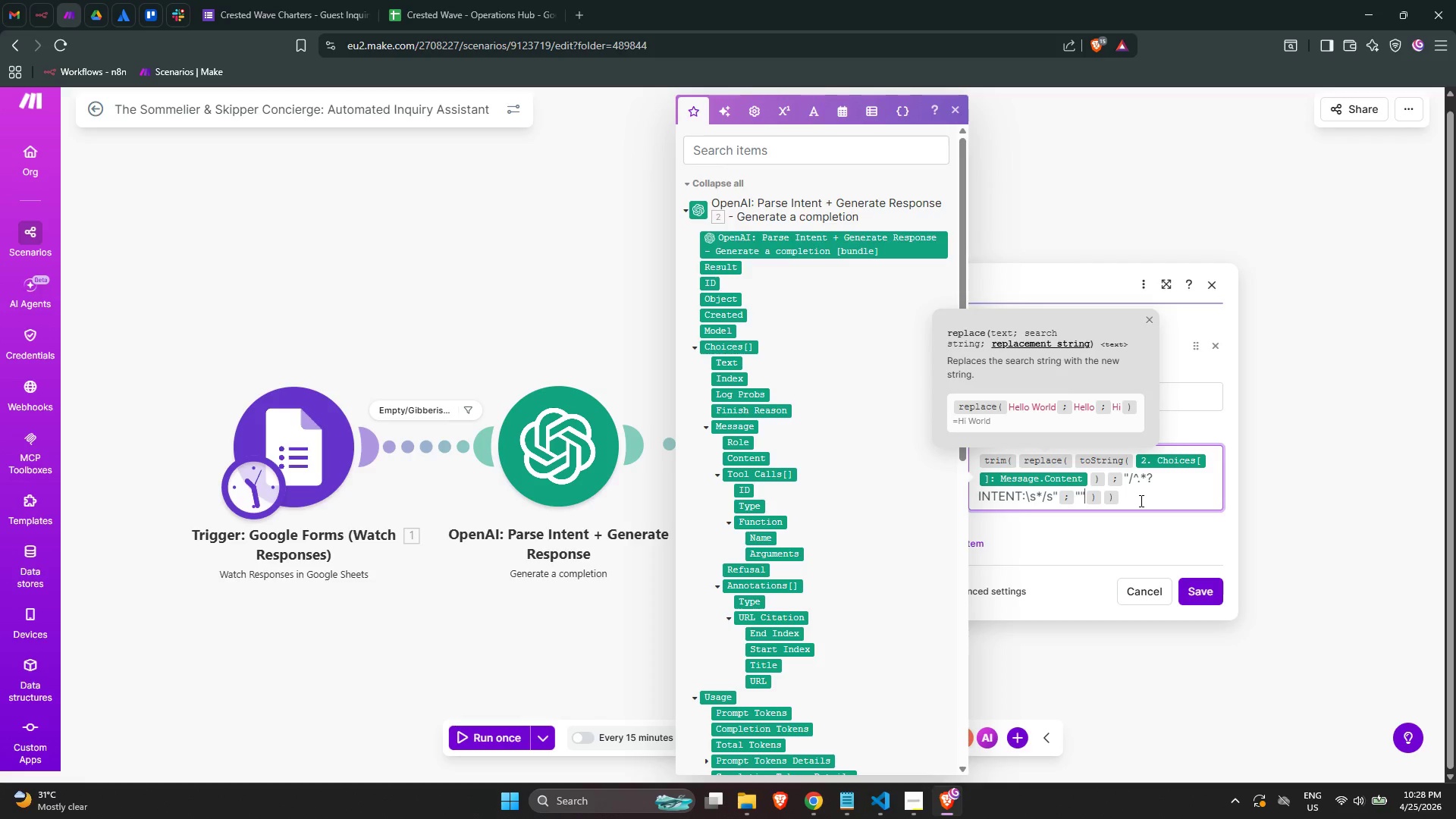 
key(Semicolon)
 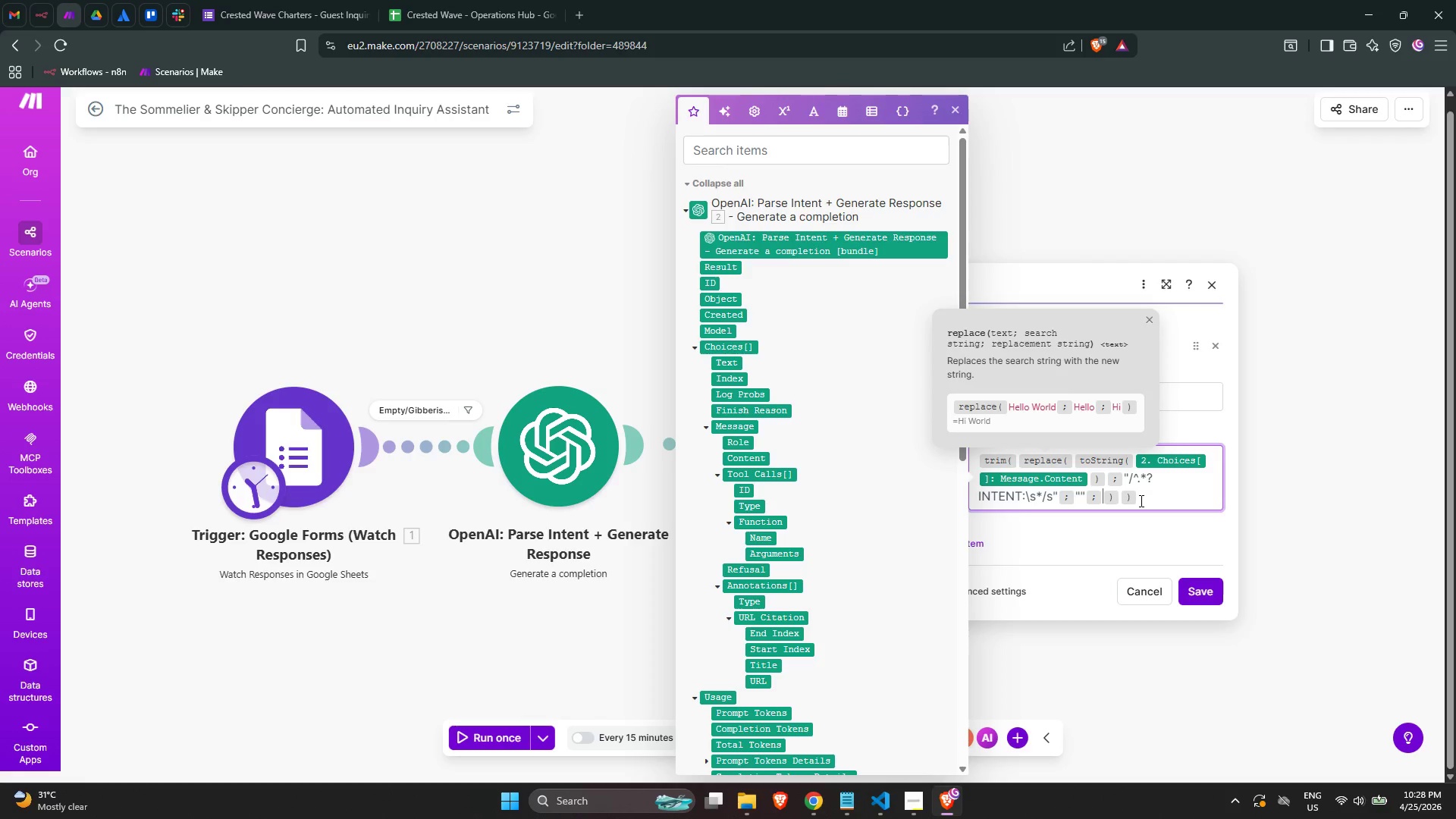 
wait(8.3)
 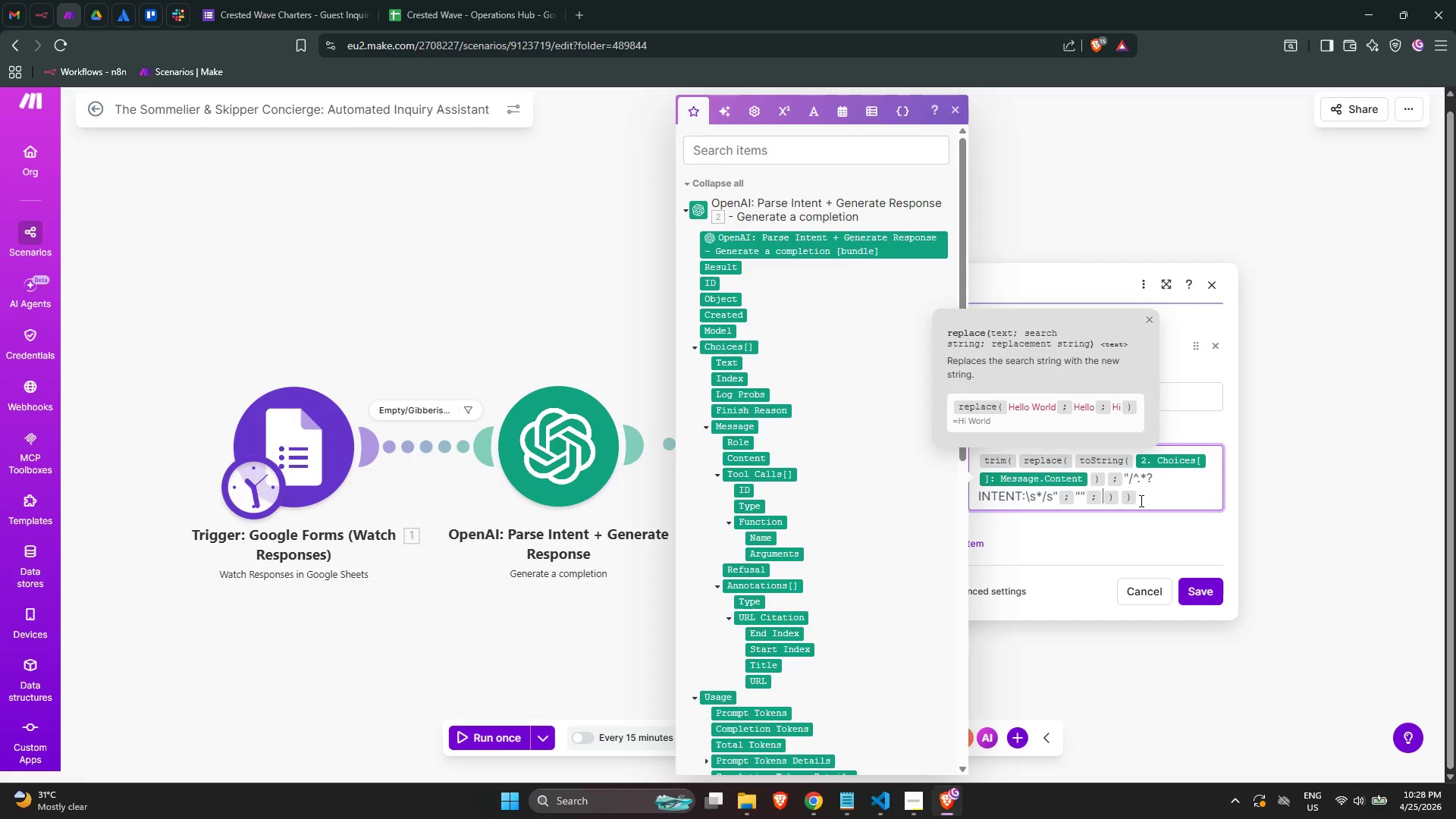 
type(/rep4)
key(Backspace)
 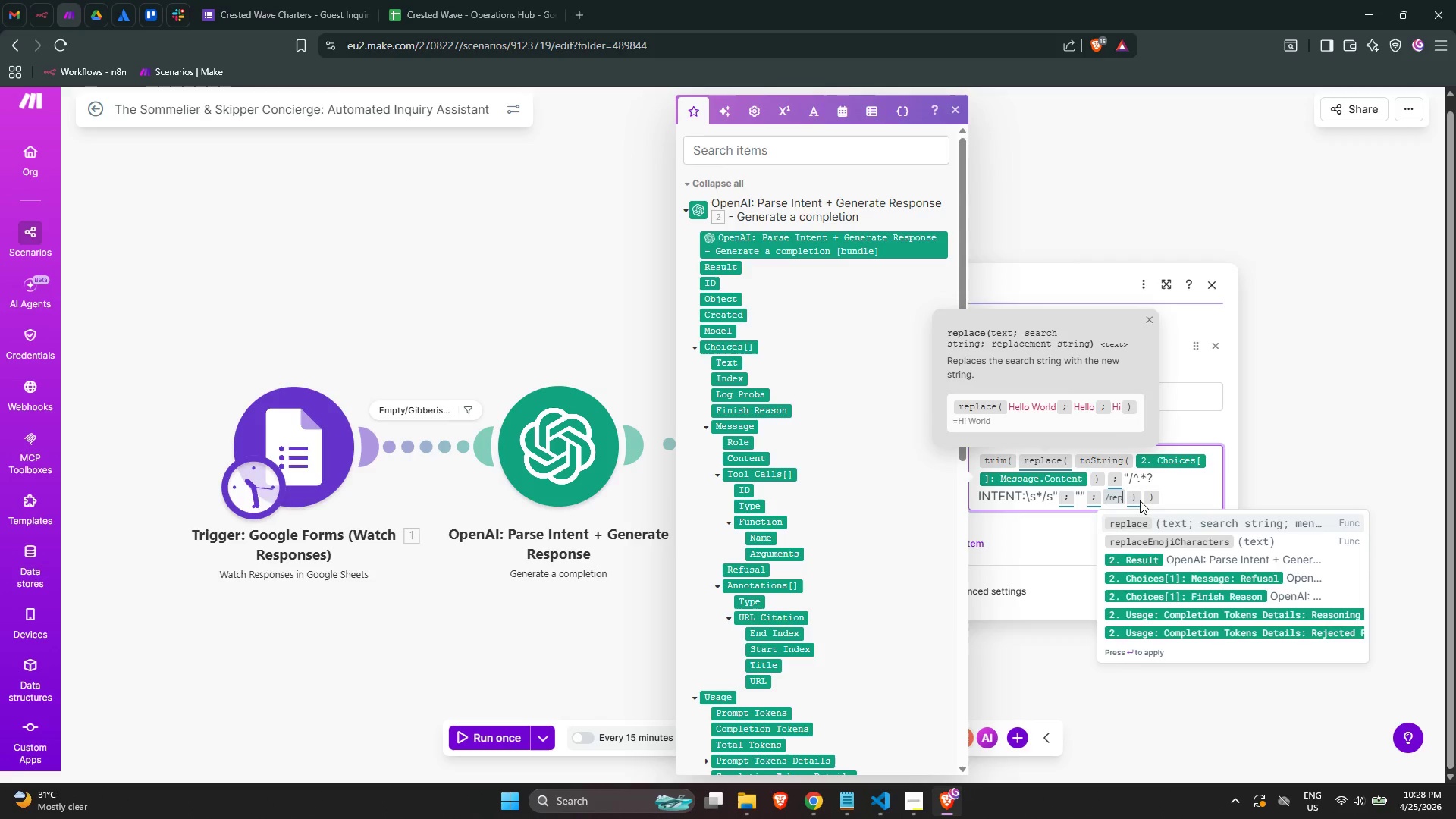 
key(Enter)
 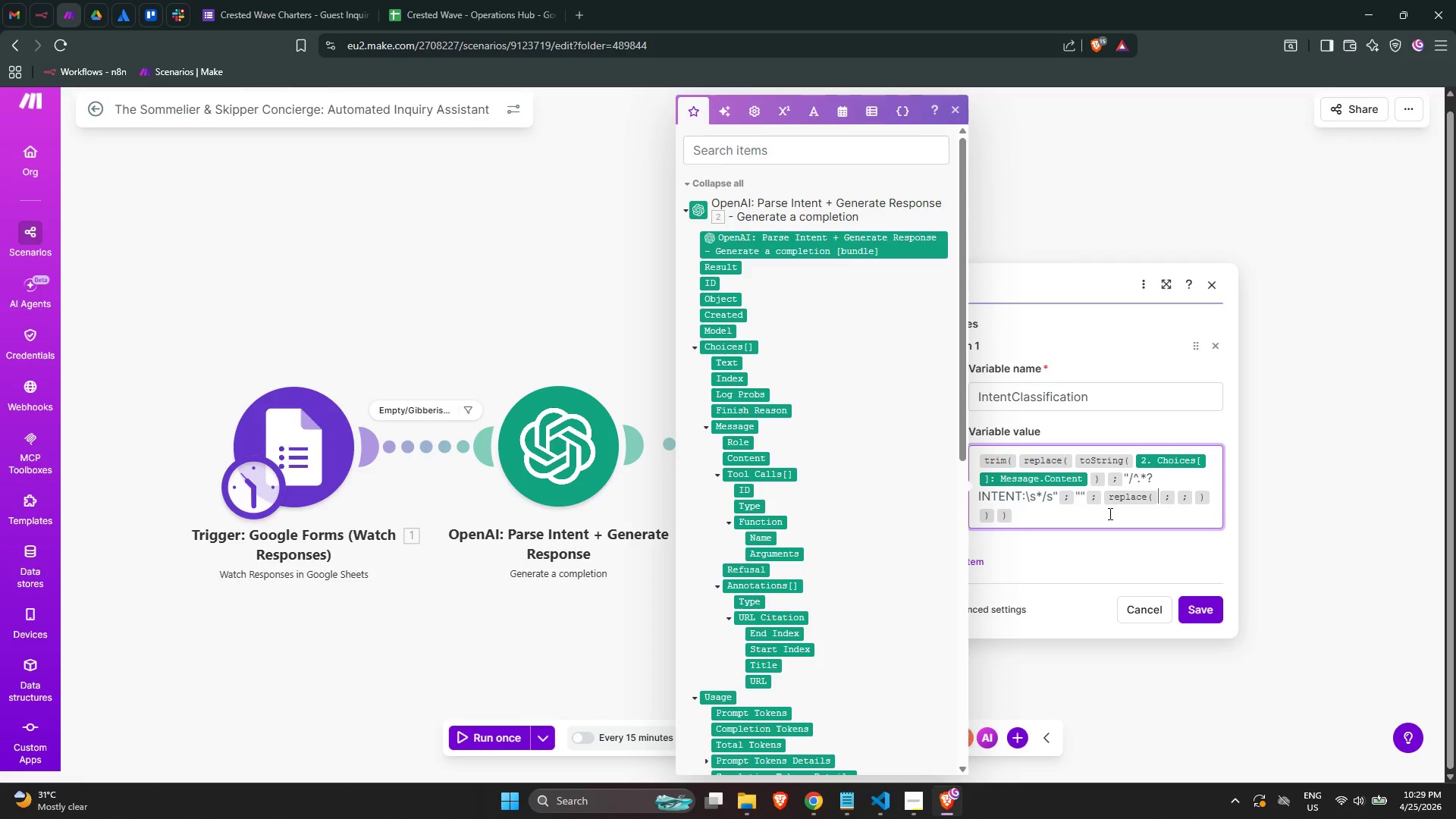 
wait(101.81)
 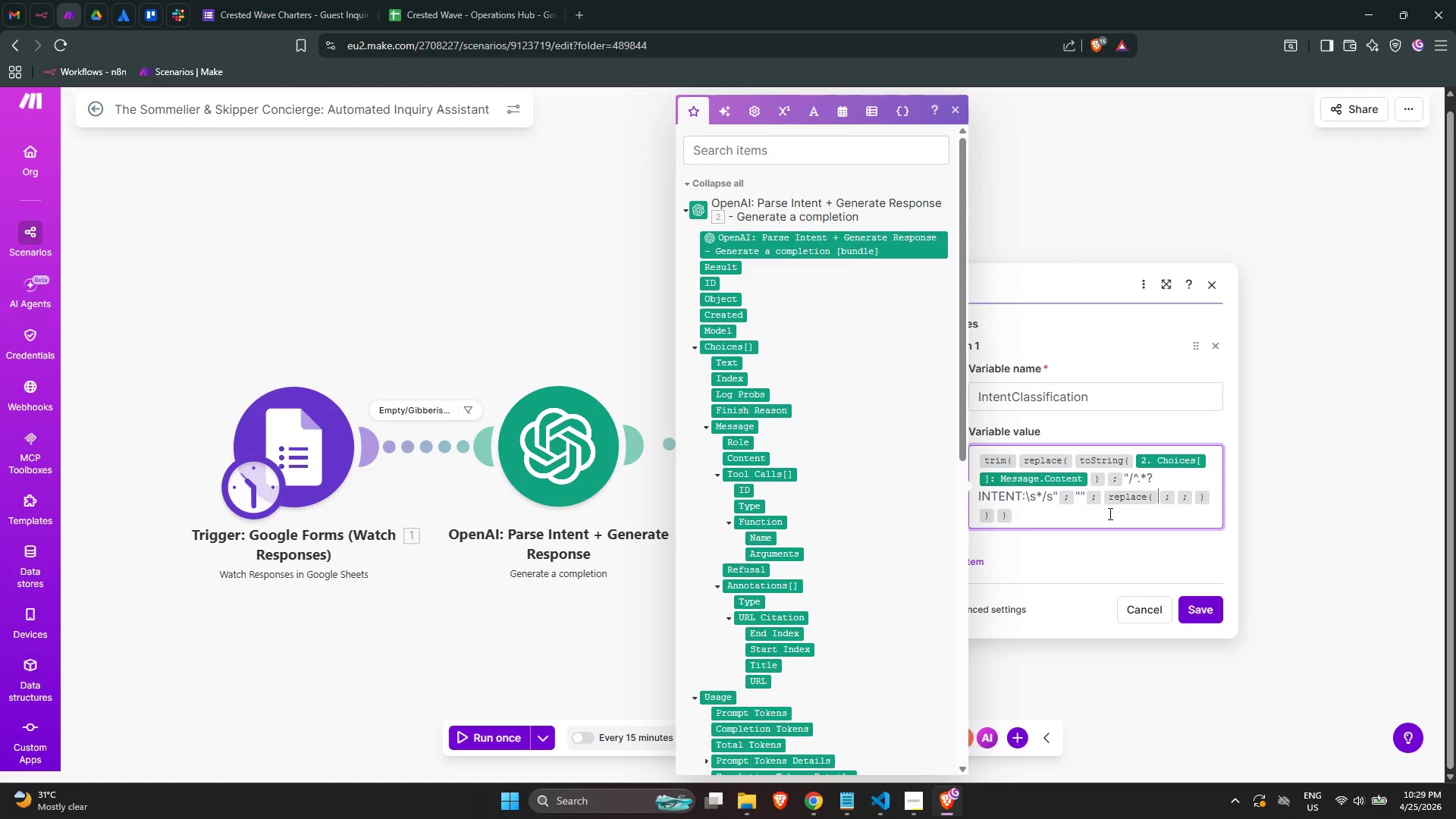 
type(/stor)
key(Backspace)
key(Backspace)
key(Backspace)
key(Backspace)
type(to)
 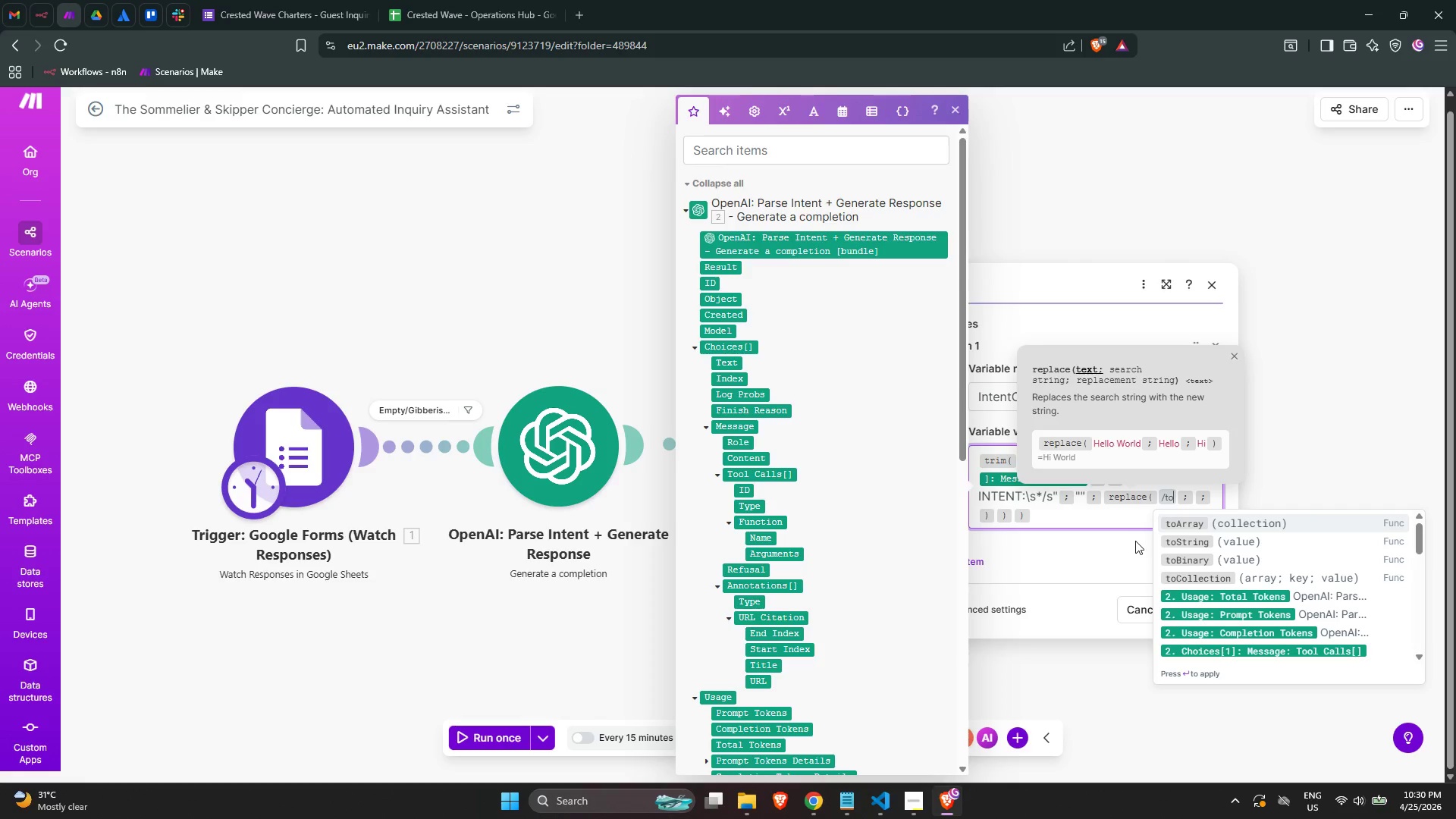 
key(ArrowDown)
 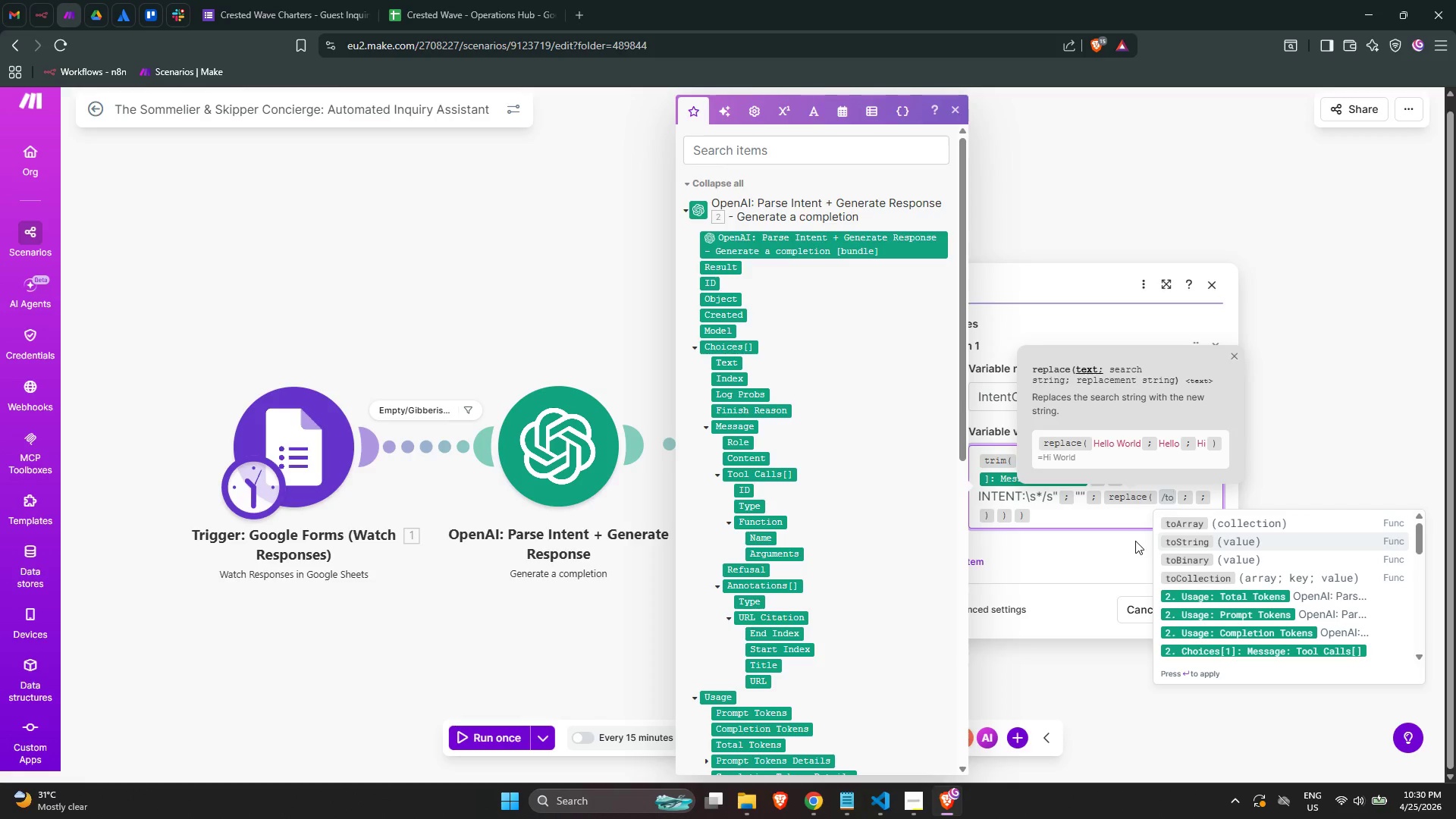 
key(Enter)
 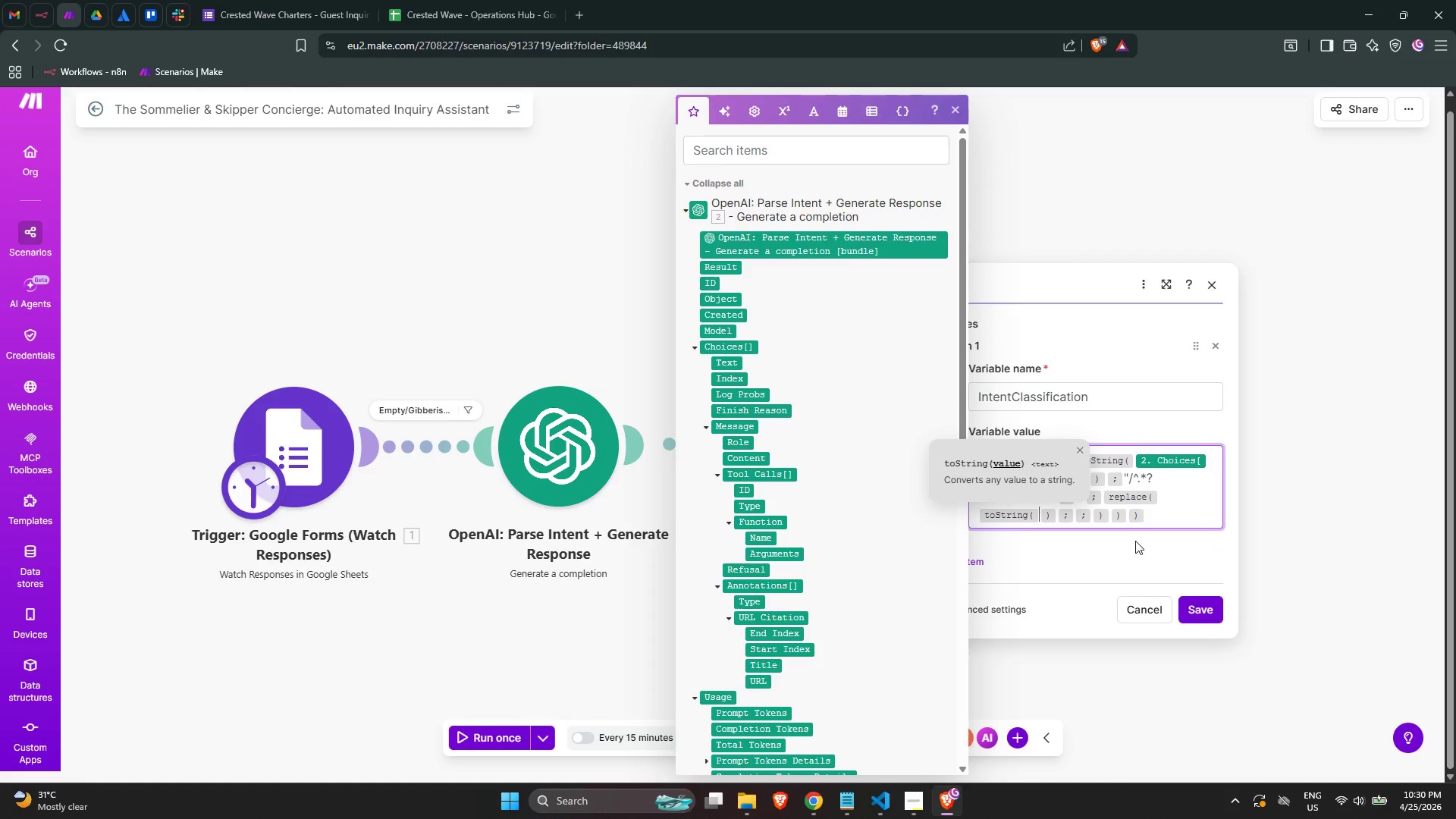 
wait(7.61)
 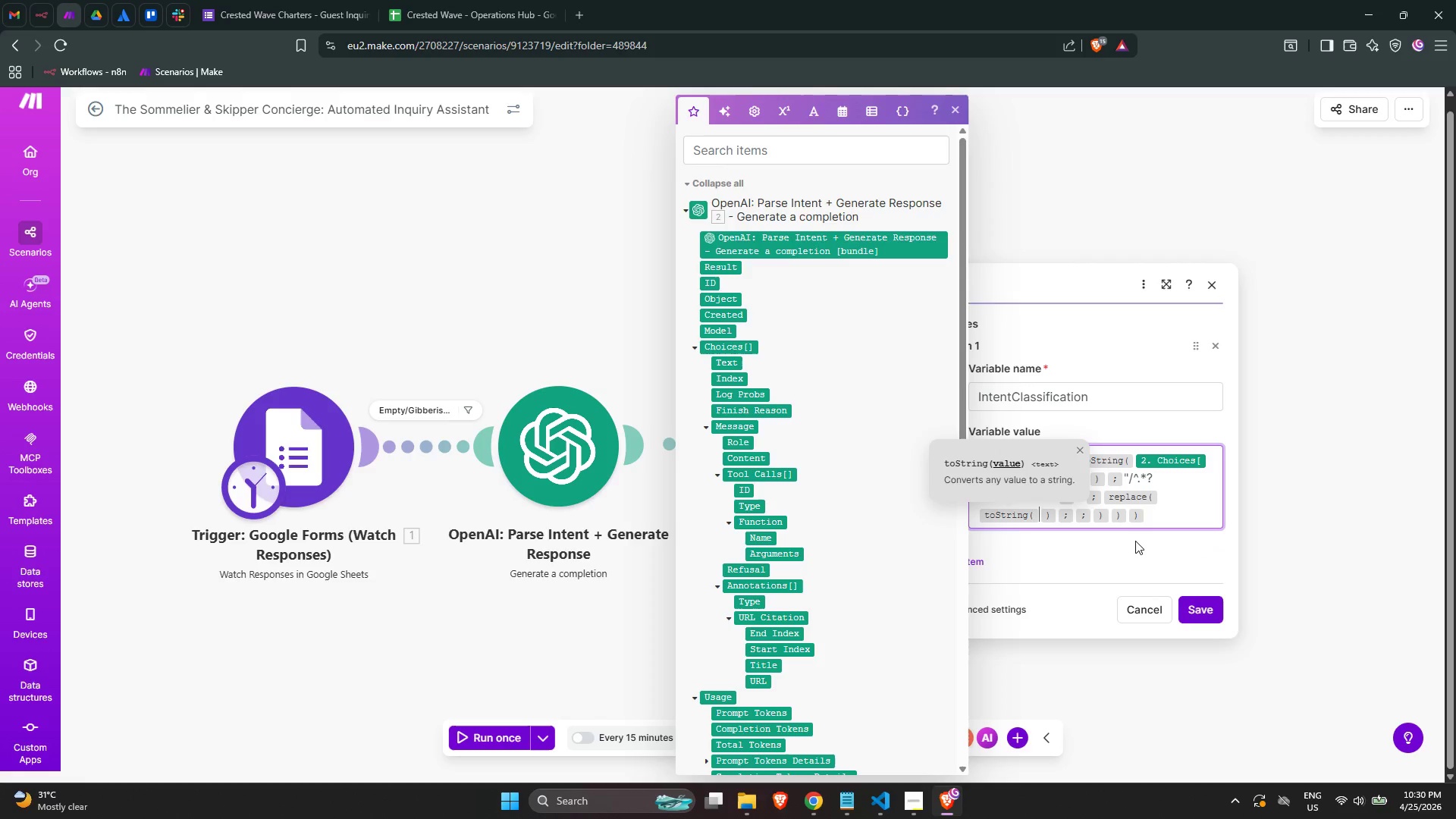 
key(ArrowUp)
 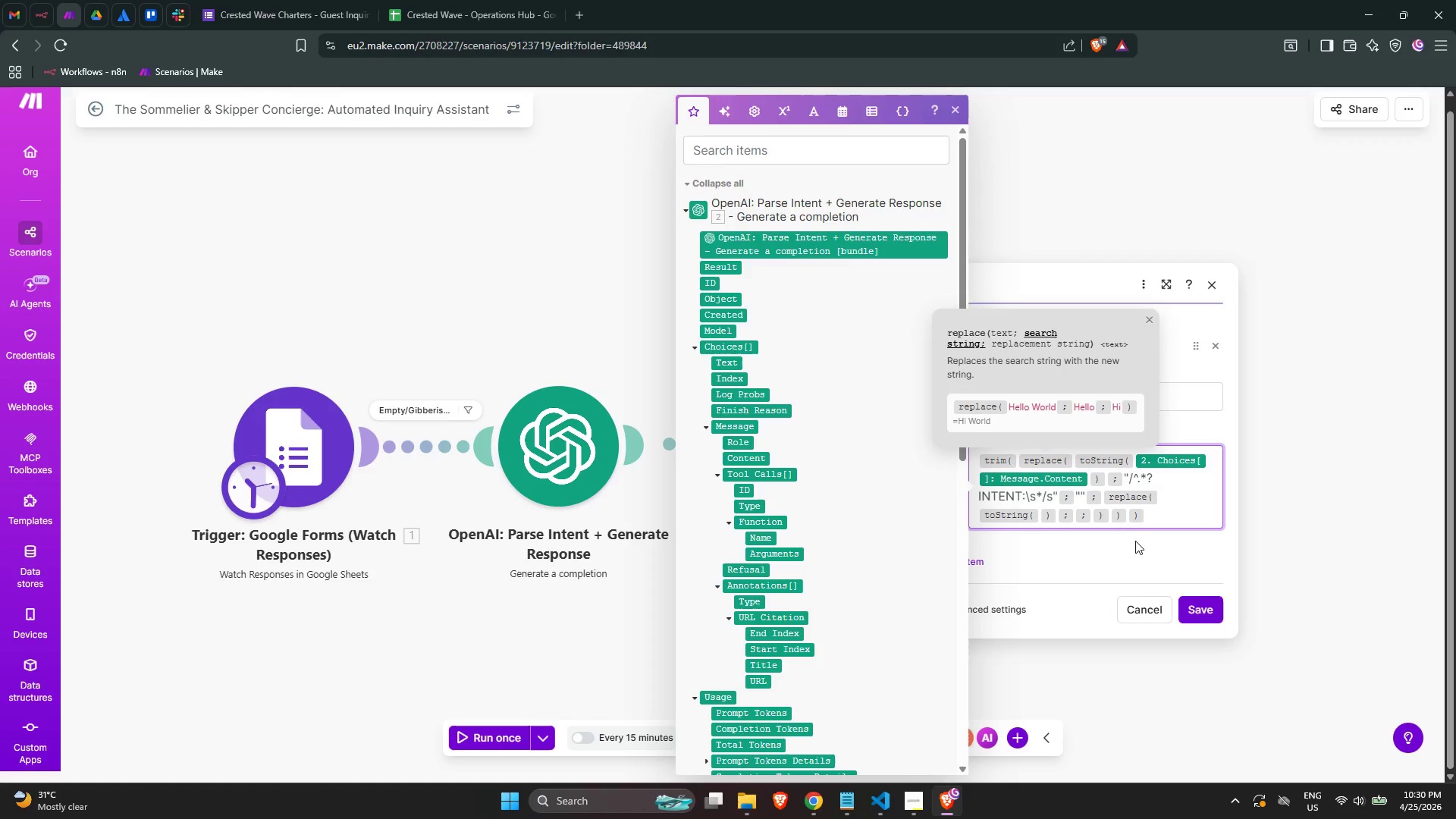 
key(ArrowDown)
 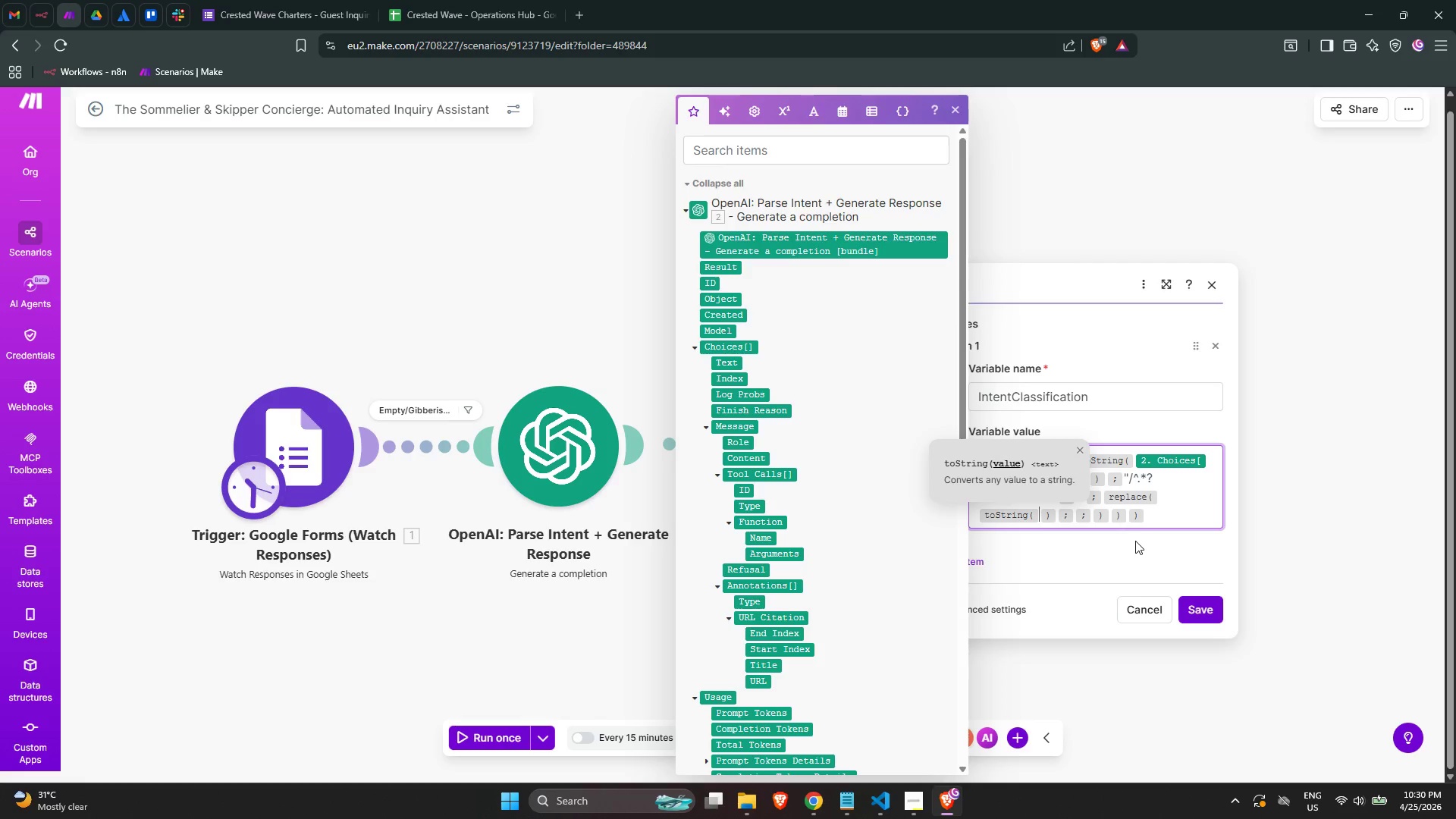 
wait(9.55)
 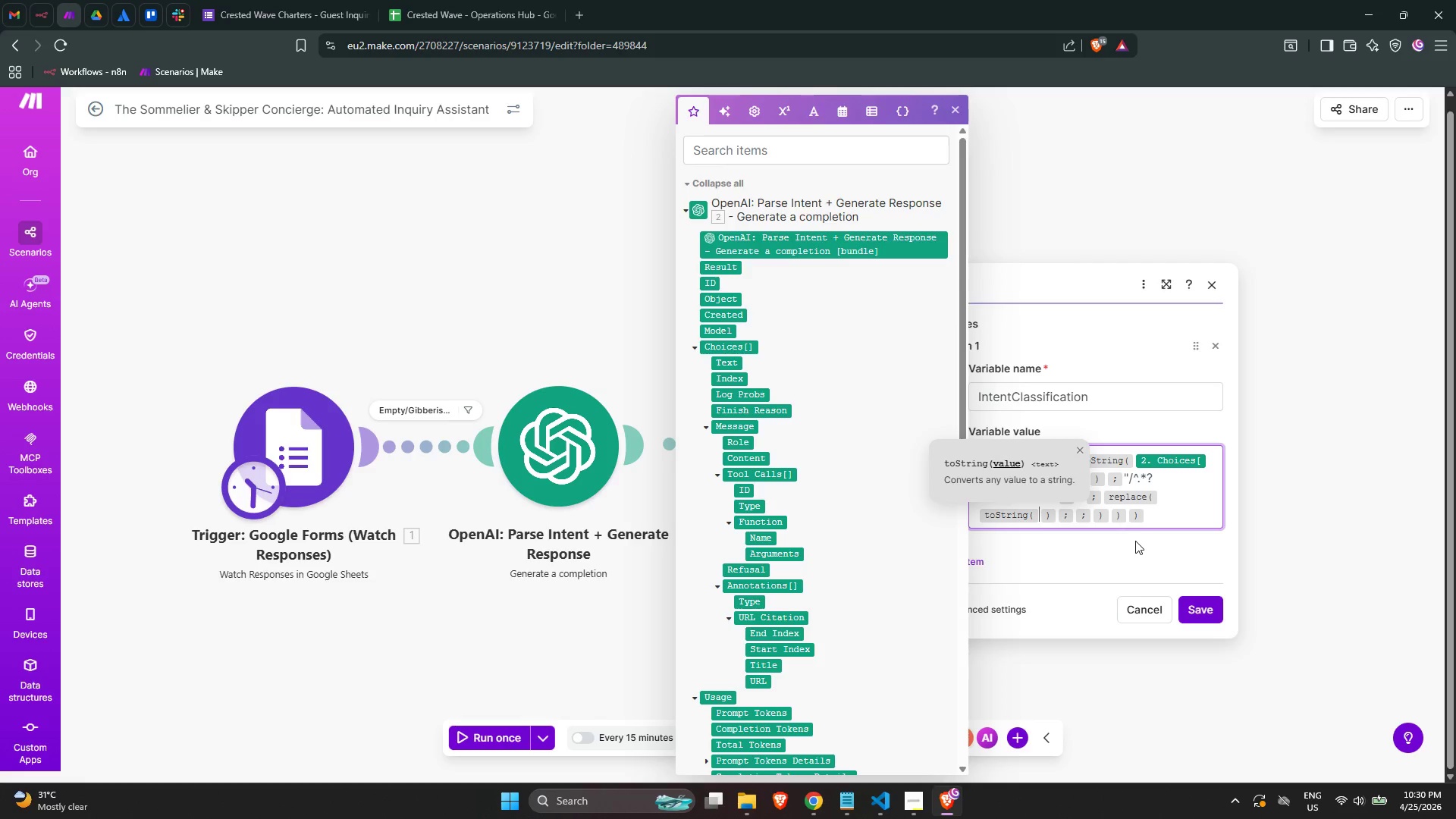 
mouse_move([752, 456])
 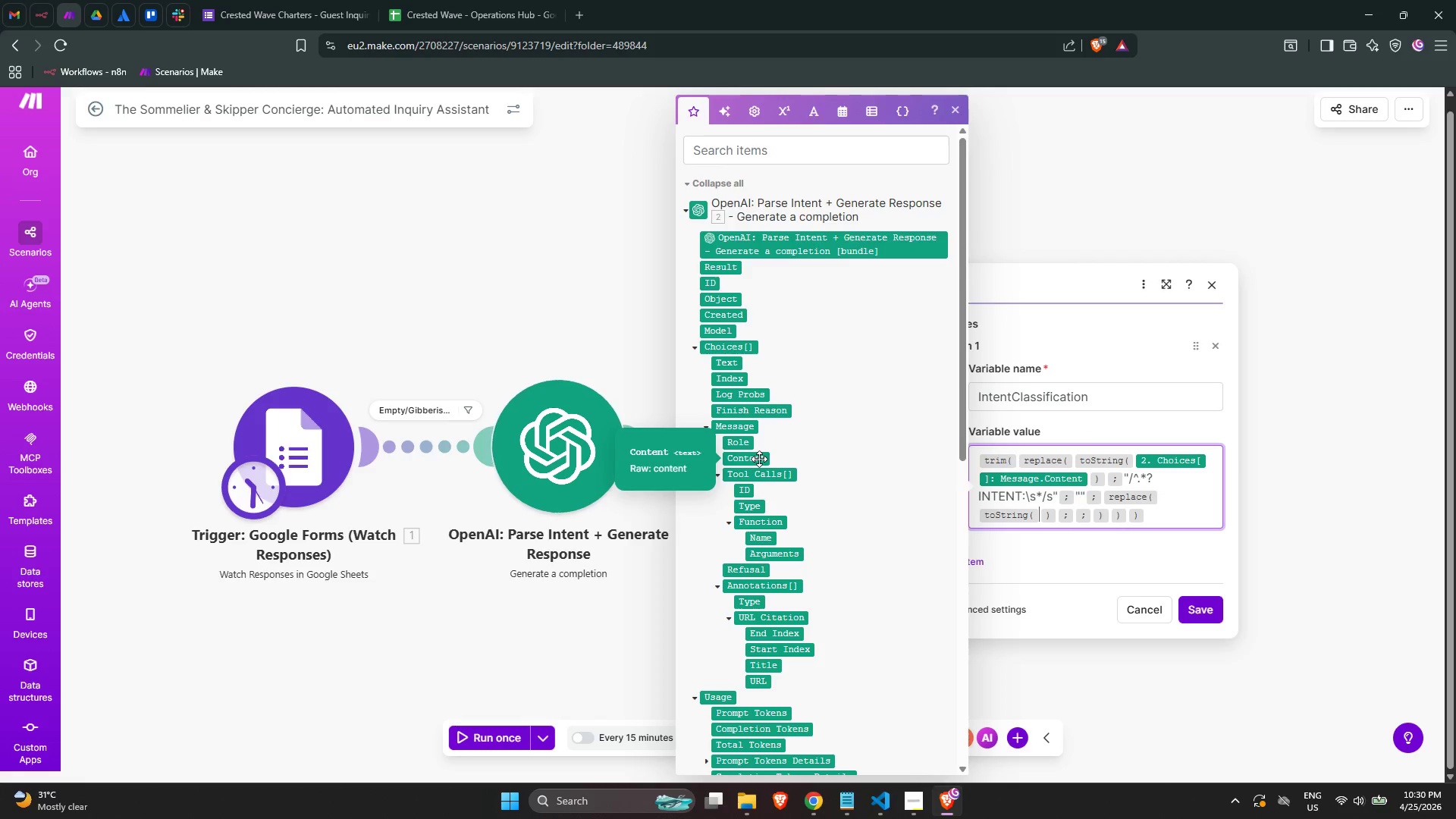 
left_click([759, 459])
 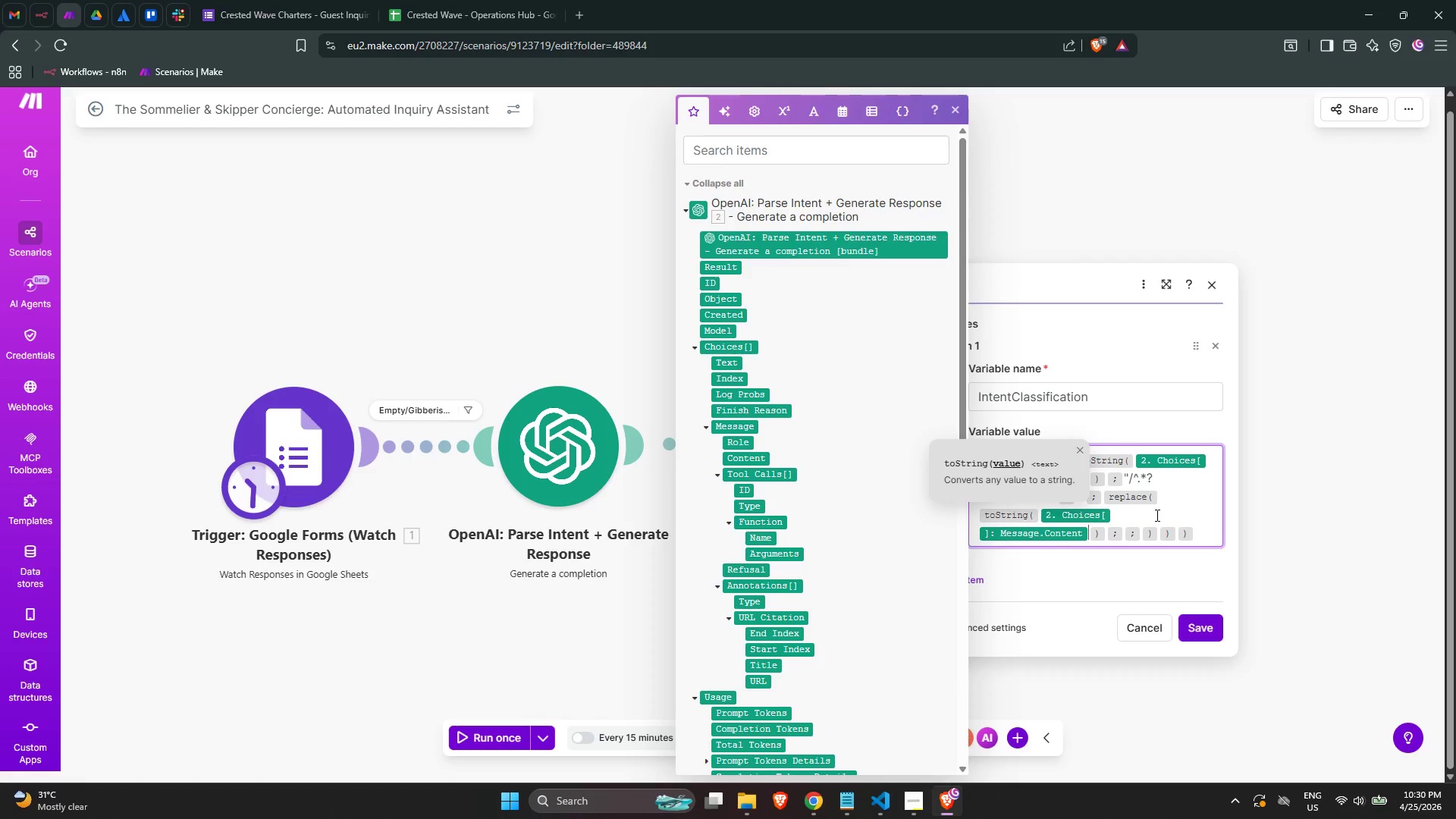 
wait(10.47)
 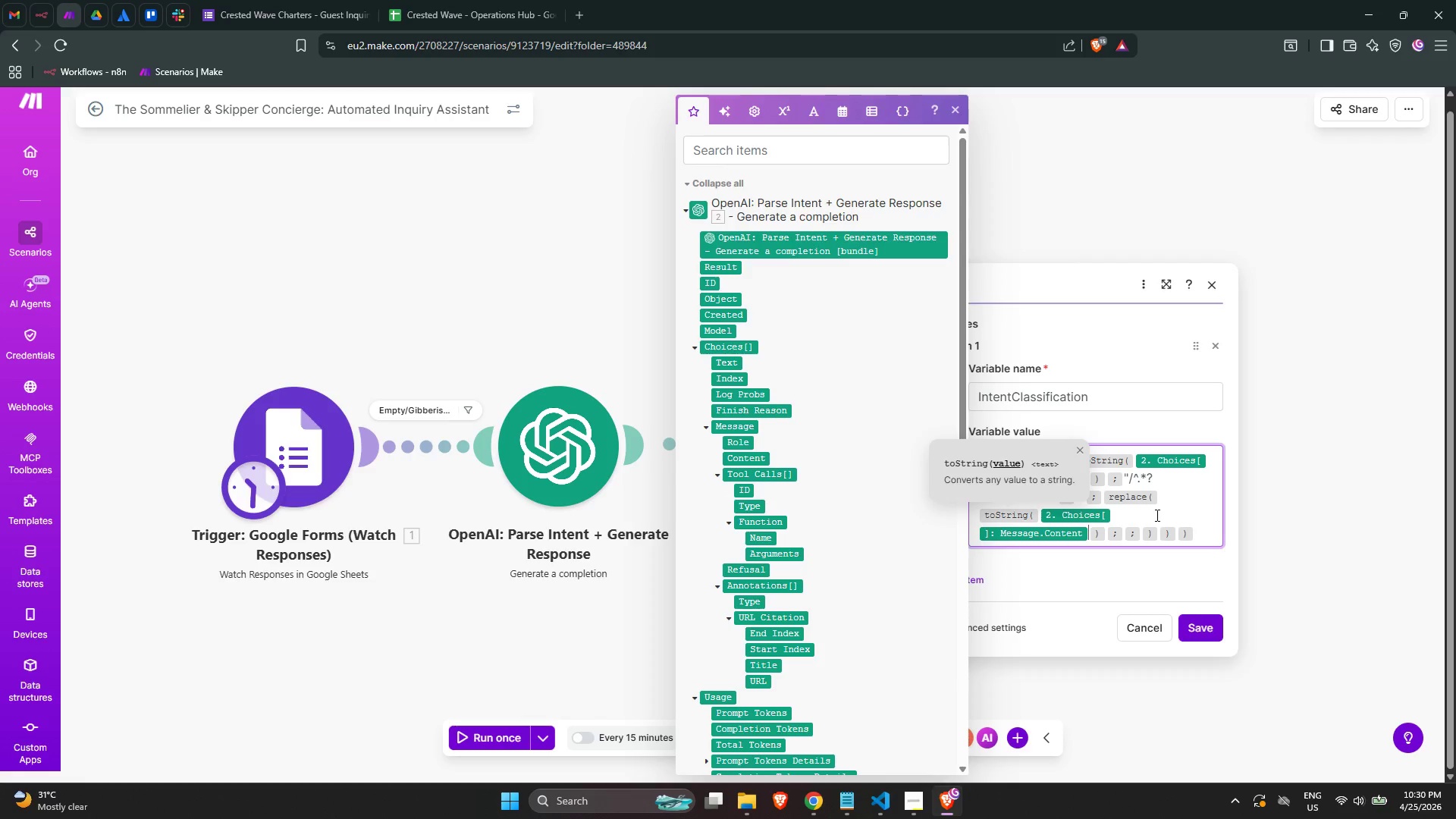 
key(ArrowRight)
 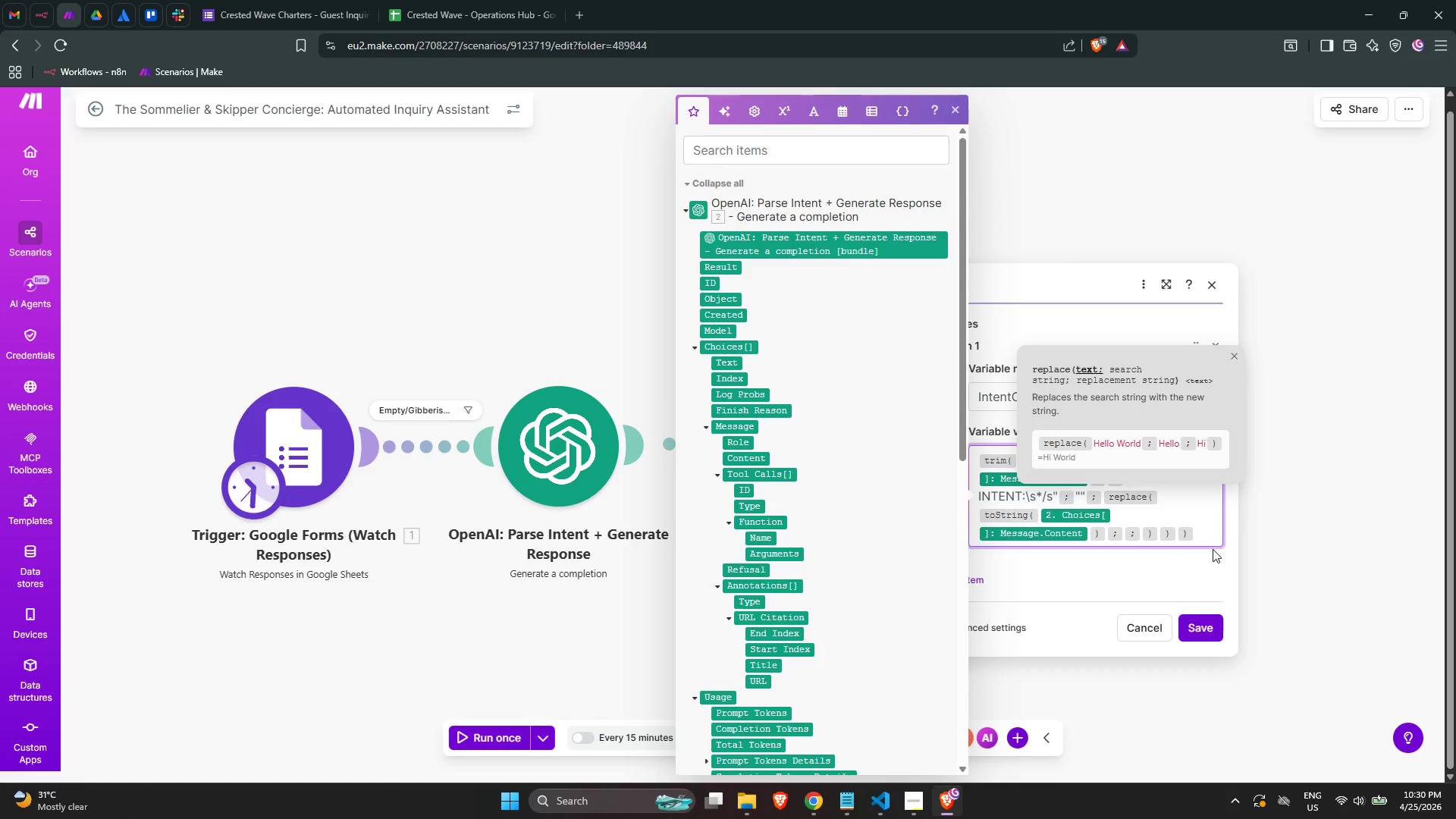 
key(ArrowRight)
 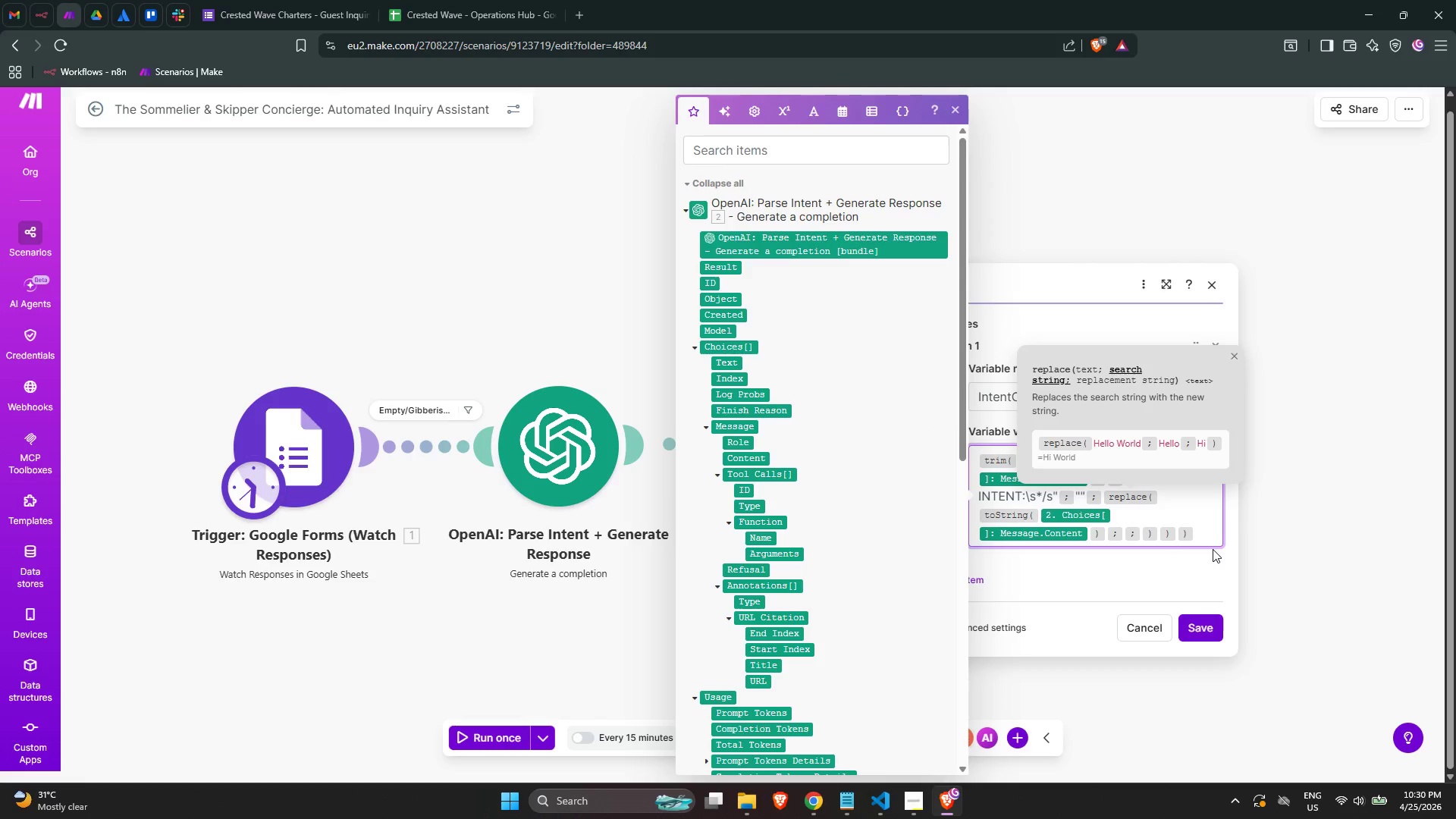 
key(ArrowUp)
 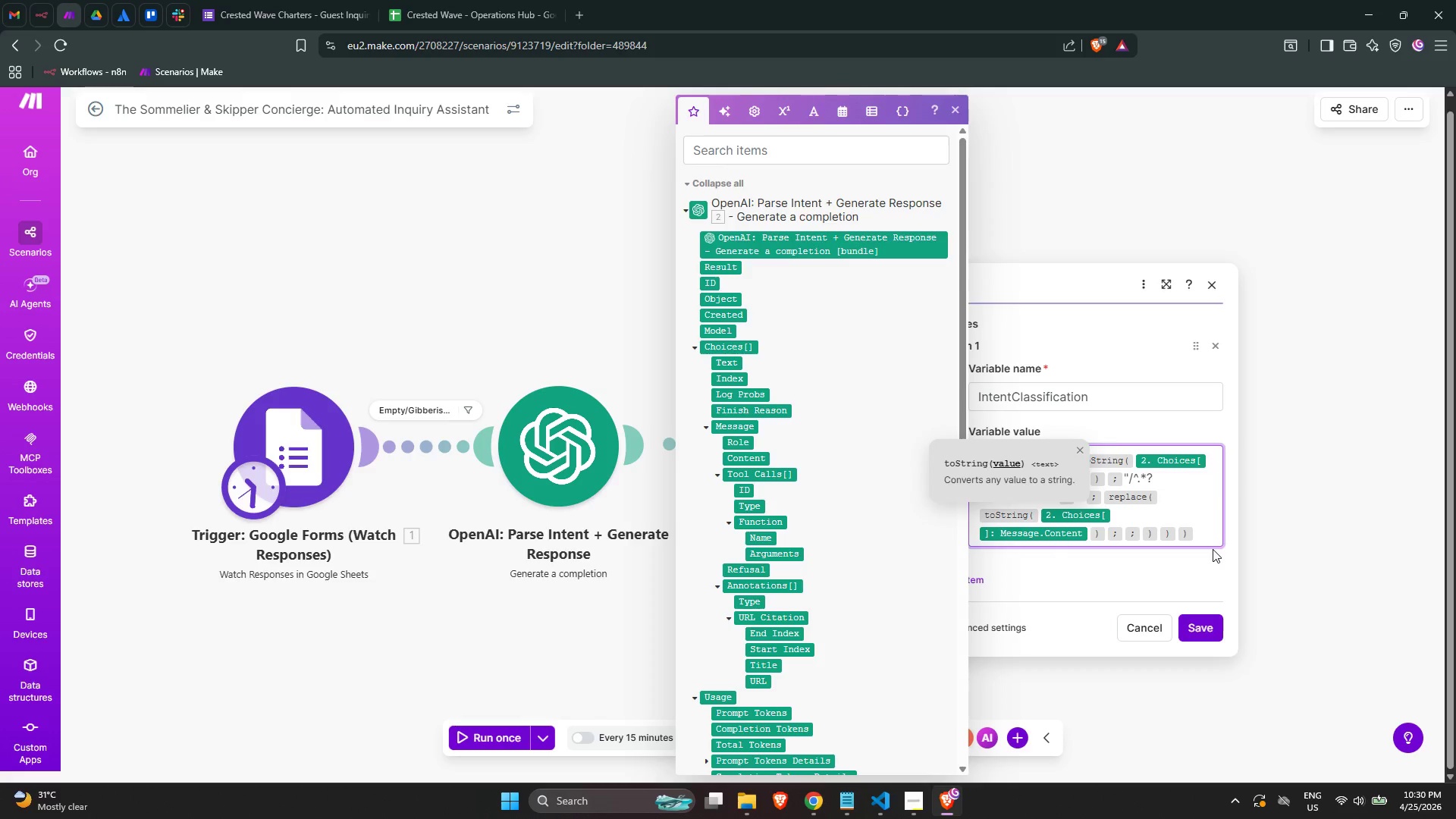 
key(ArrowDown)
 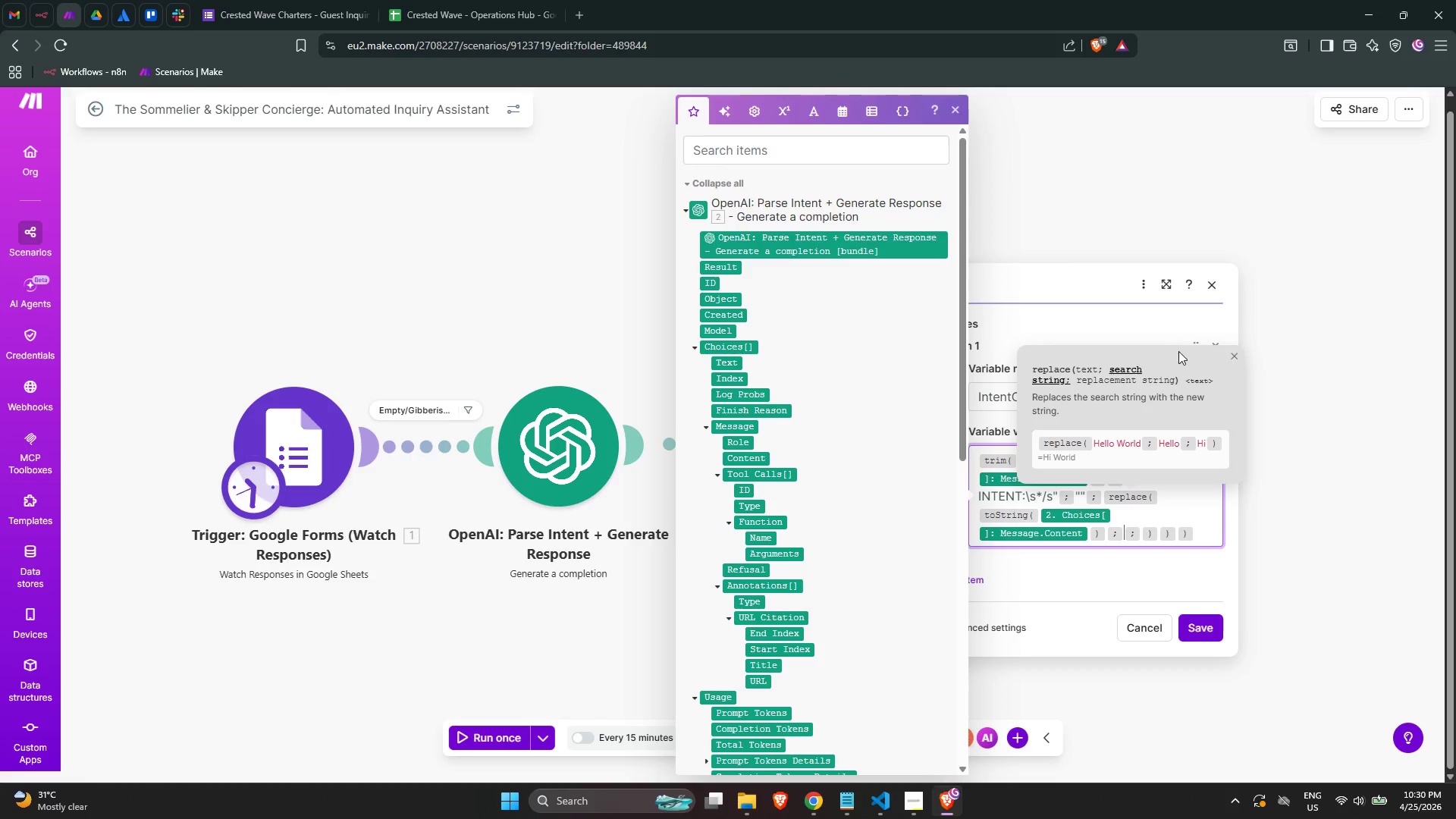 
left_click([1234, 359])
 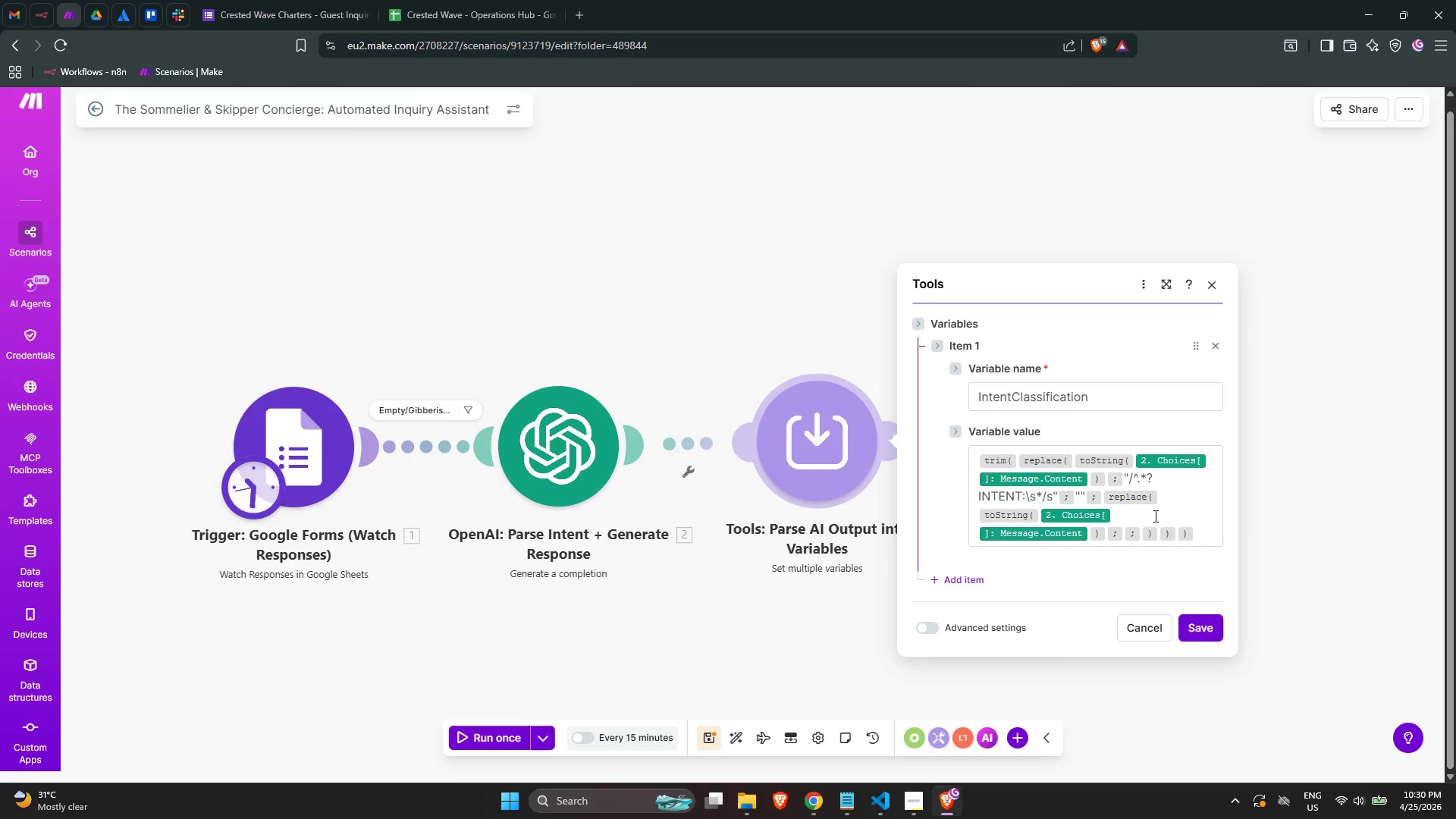 
left_click([1154, 511])
 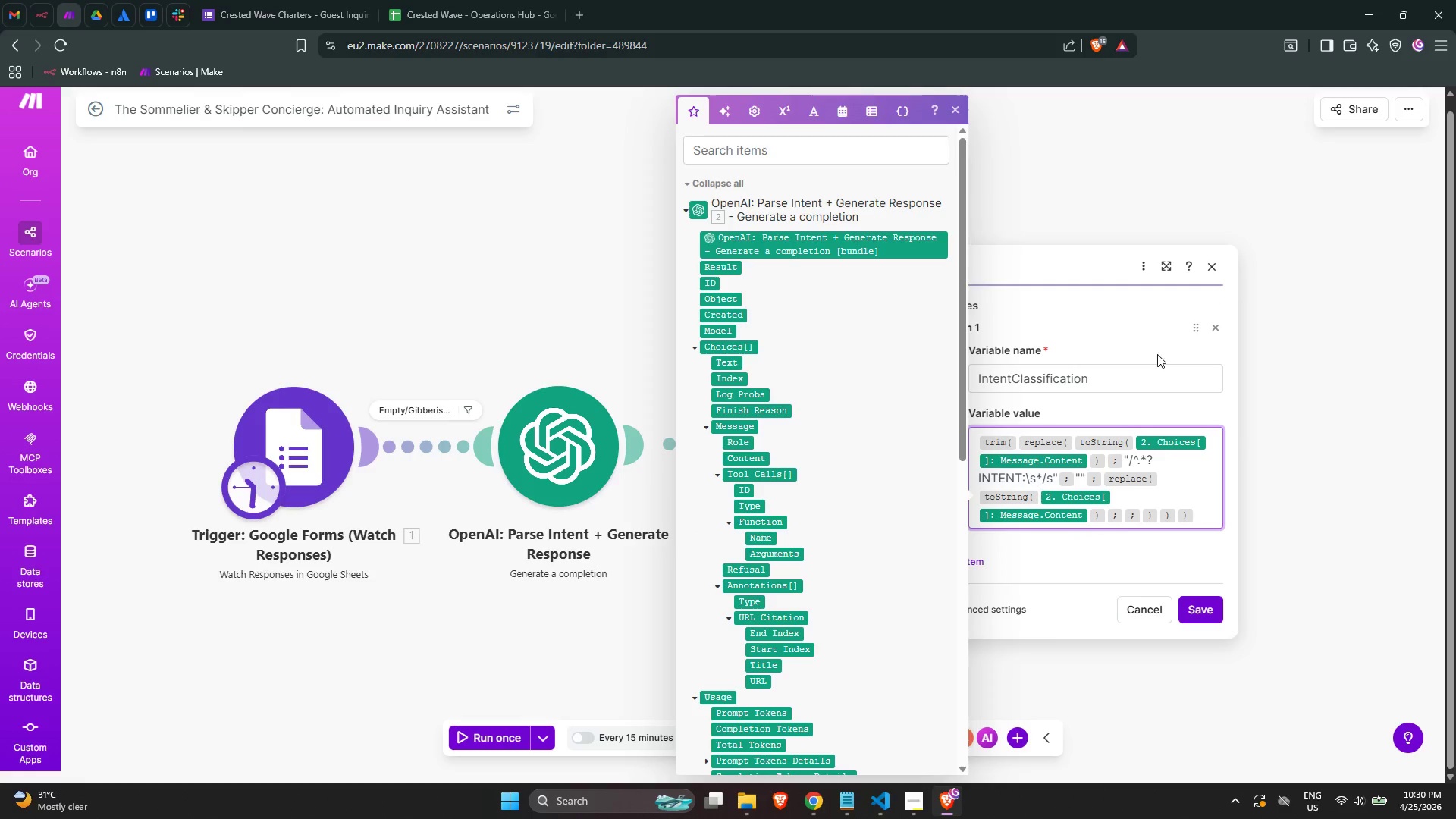 
left_click([1132, 566])
 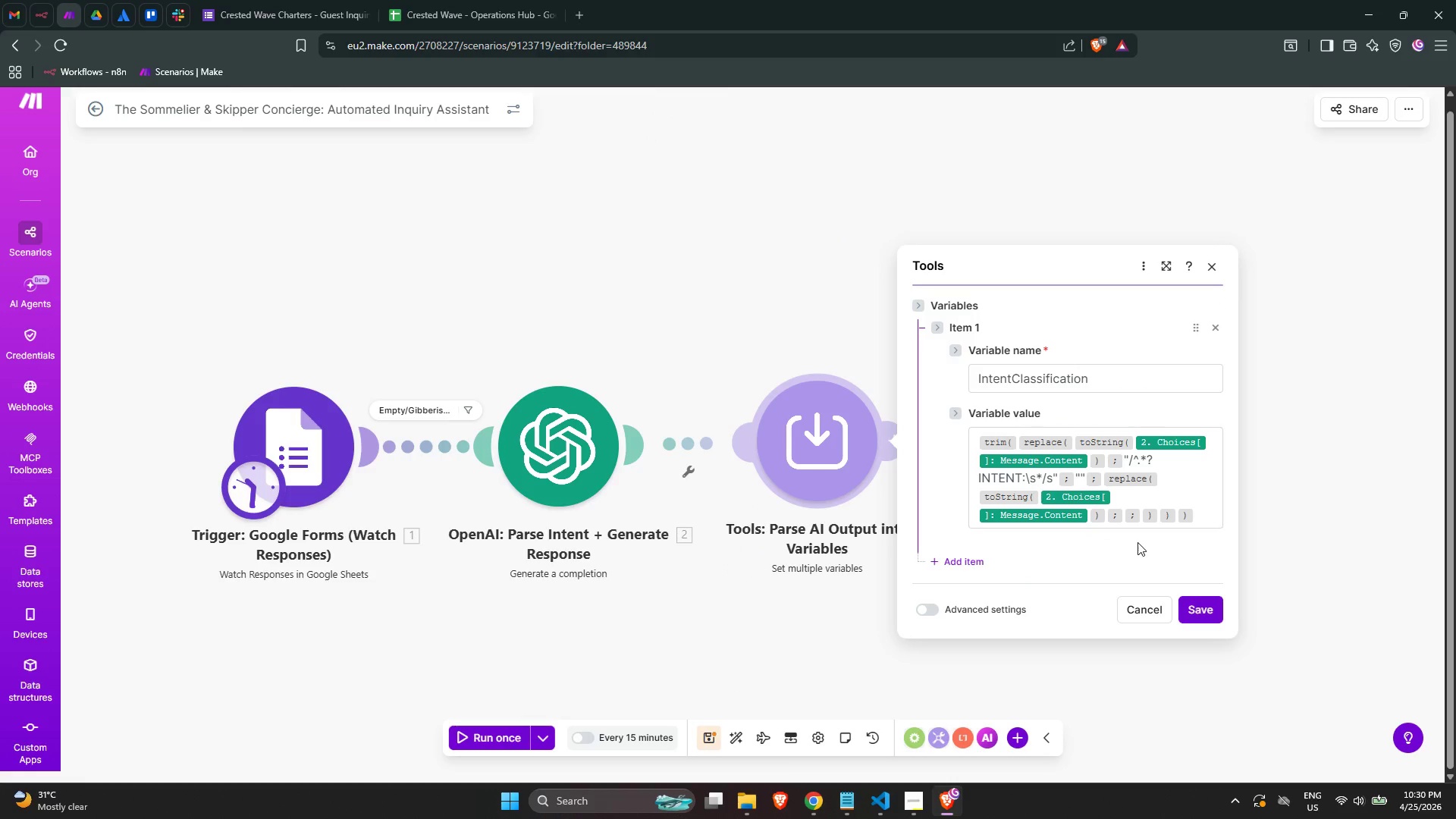 
left_click([1159, 502])
 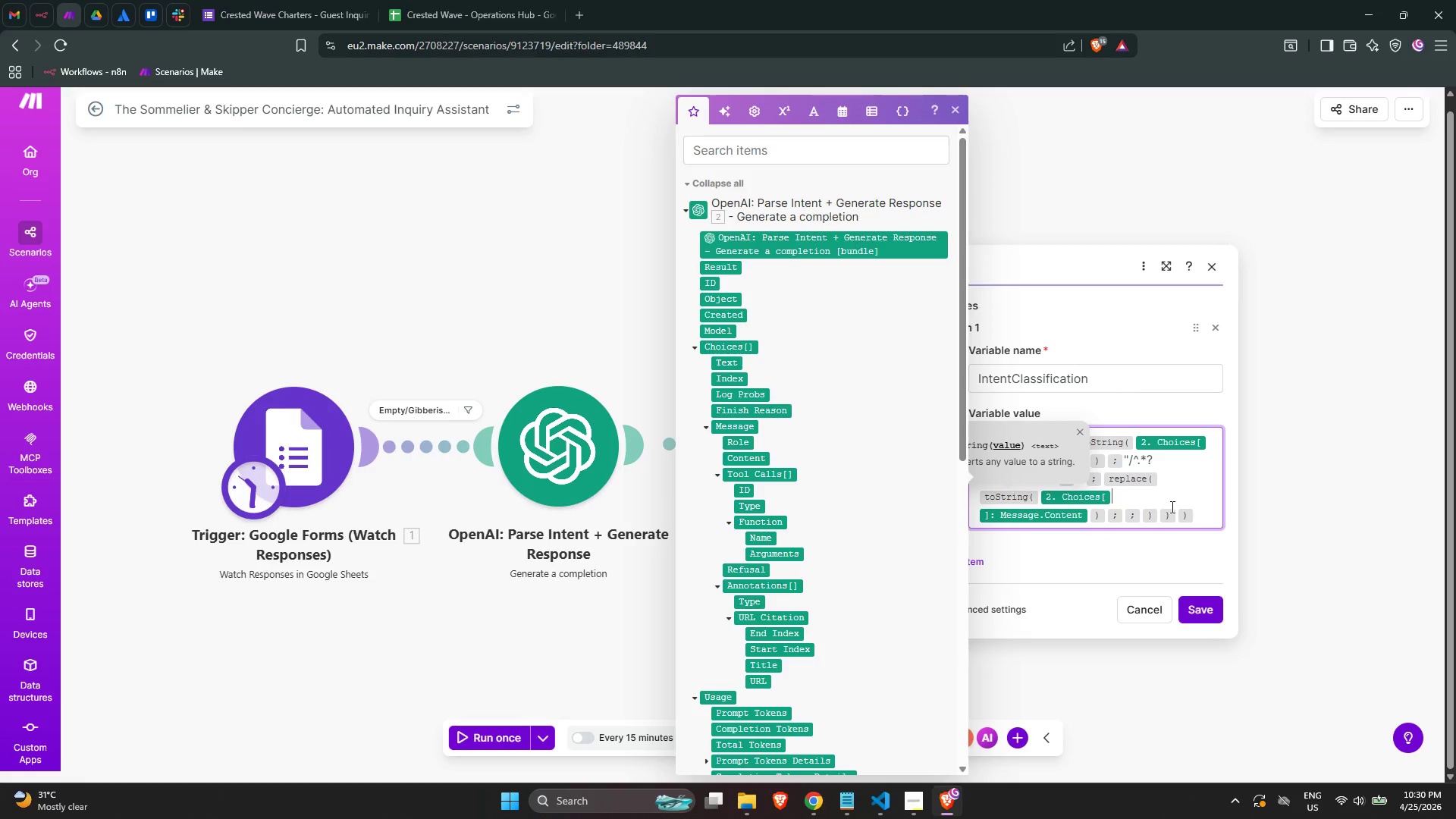 
key(ArrowDown)
 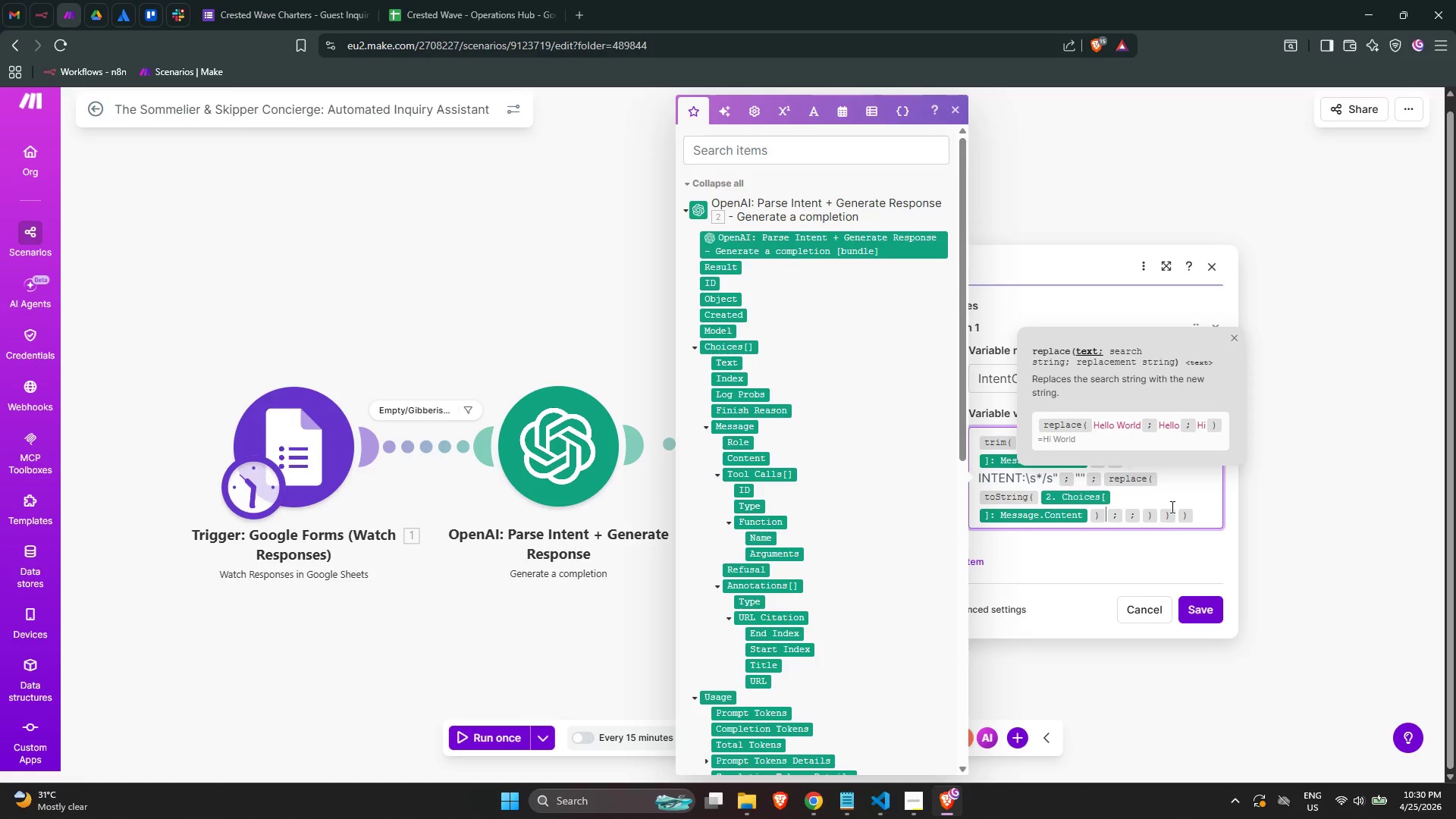 
key(ArrowRight)
 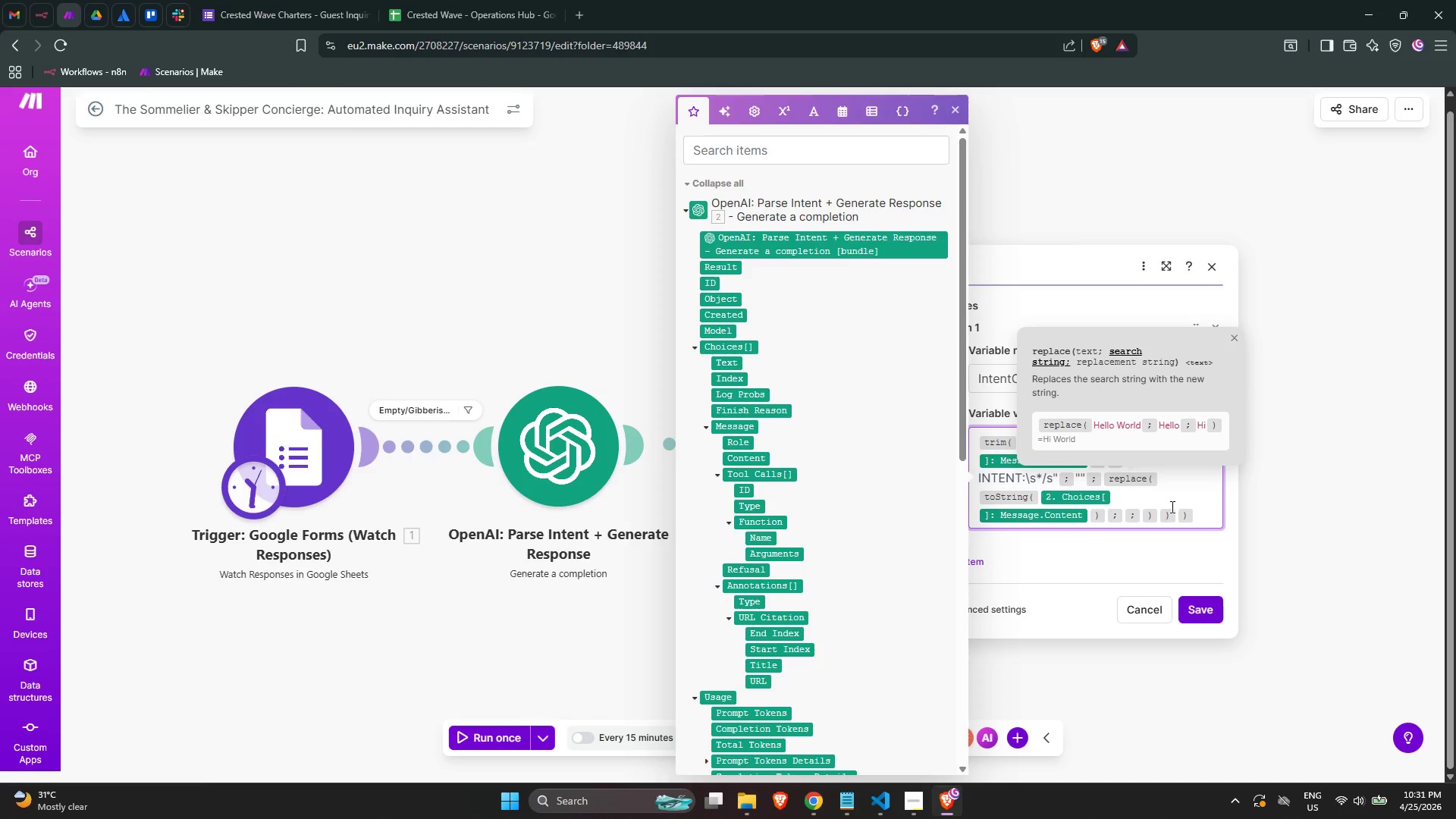 
wait(17.03)
 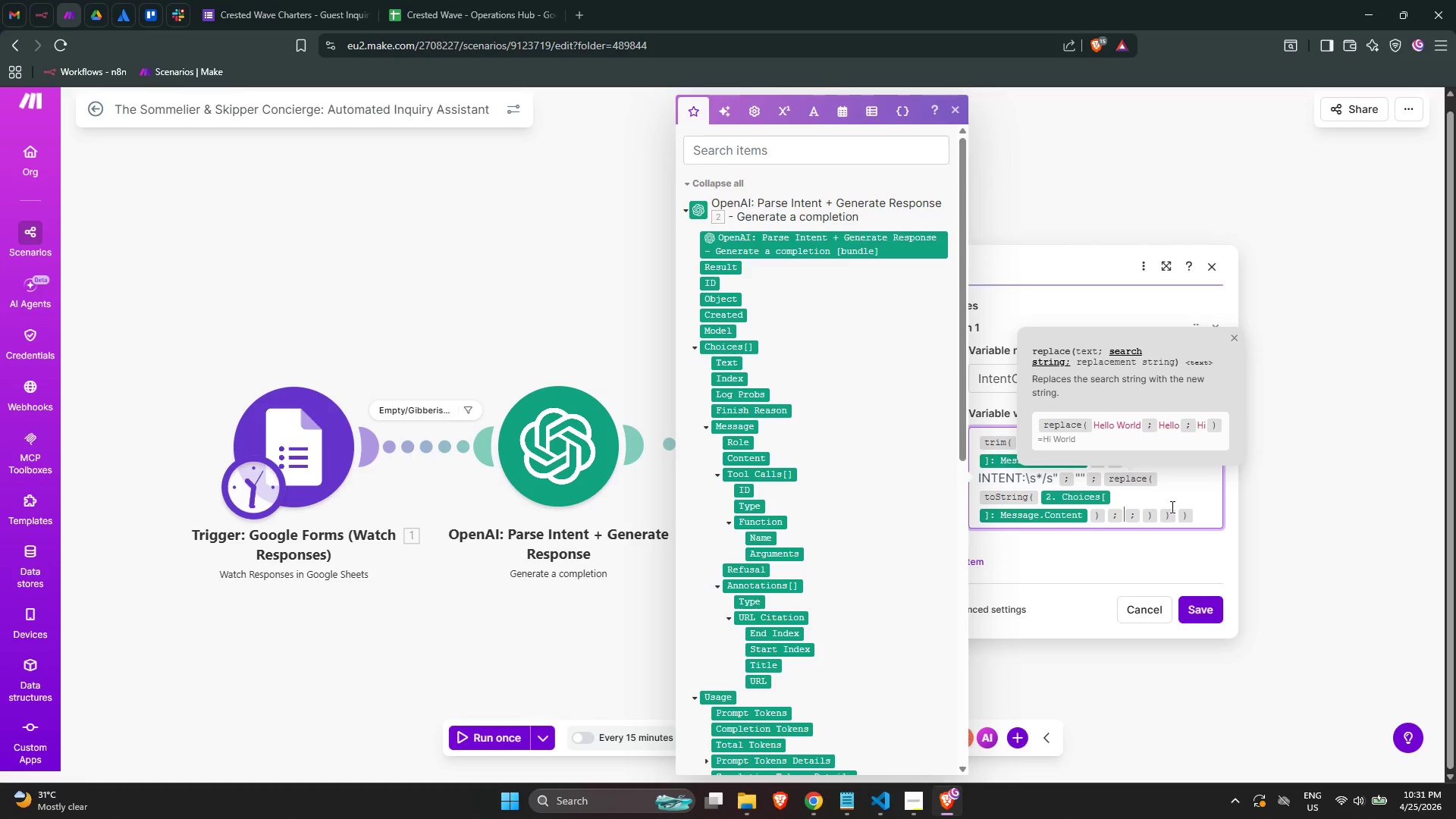 
type(PRIMM)
key(Backspace)
type(ARY_CONCERN)
 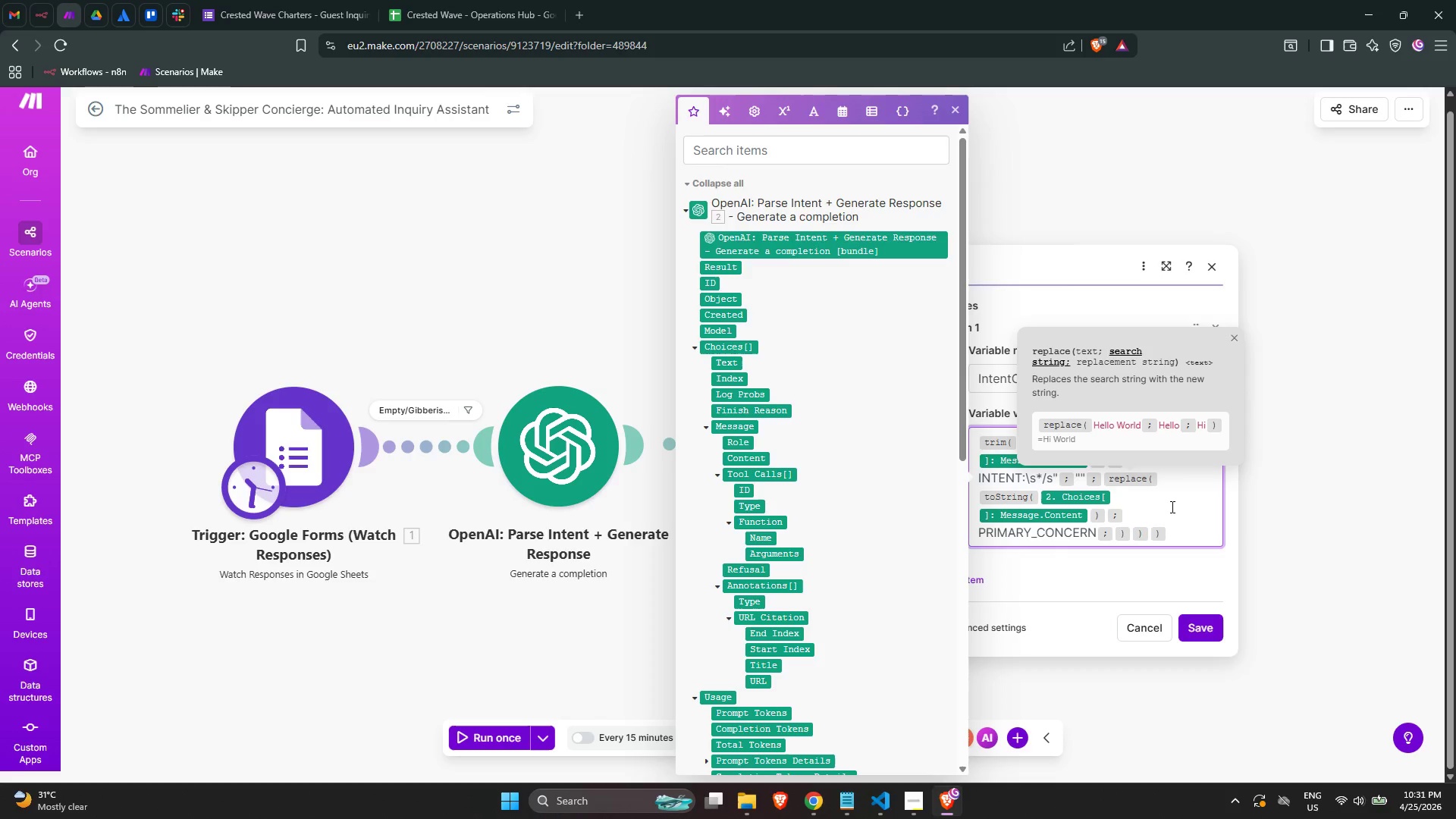 
key(ArrowRight)
 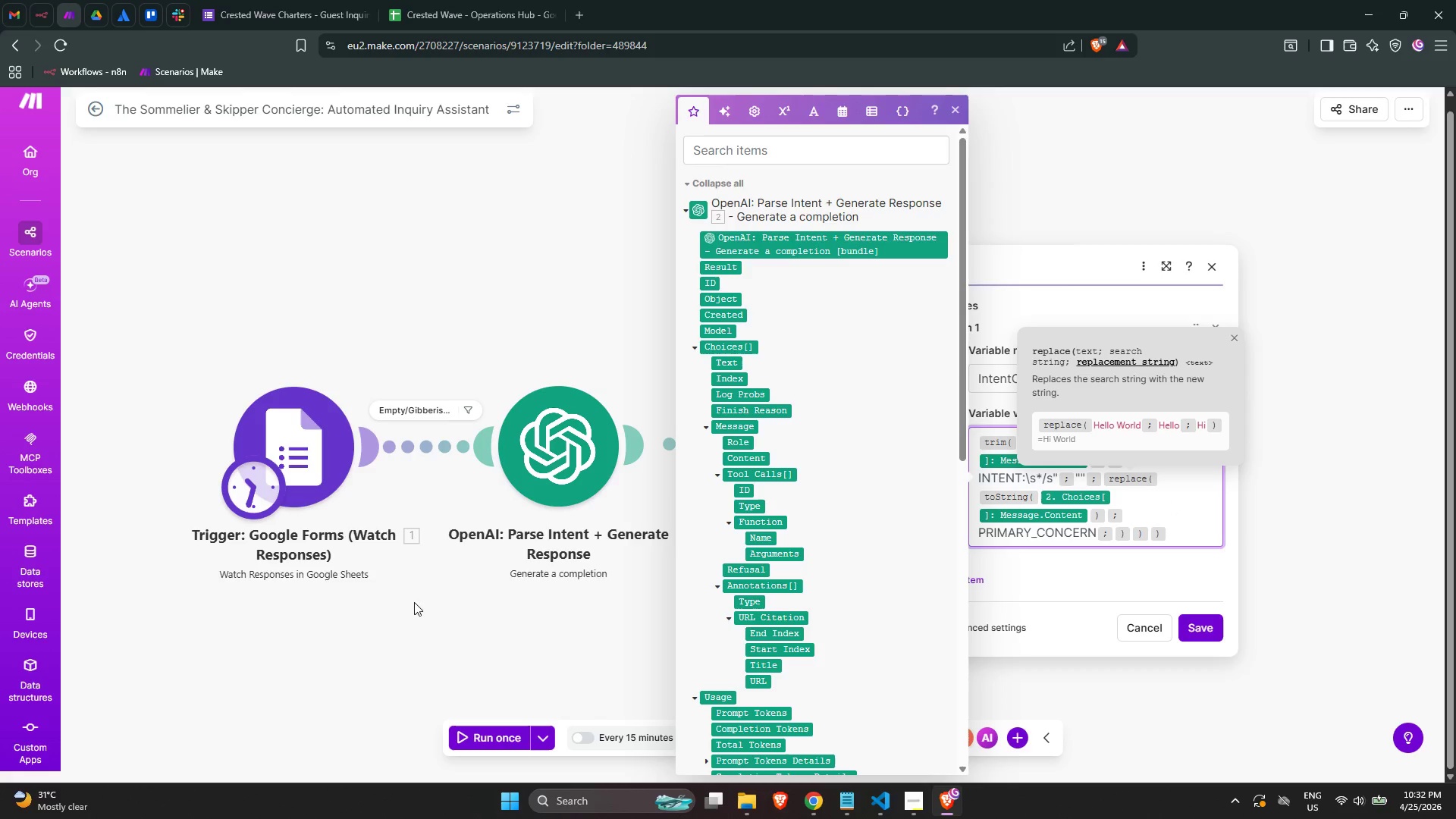 
wait(82.34)
 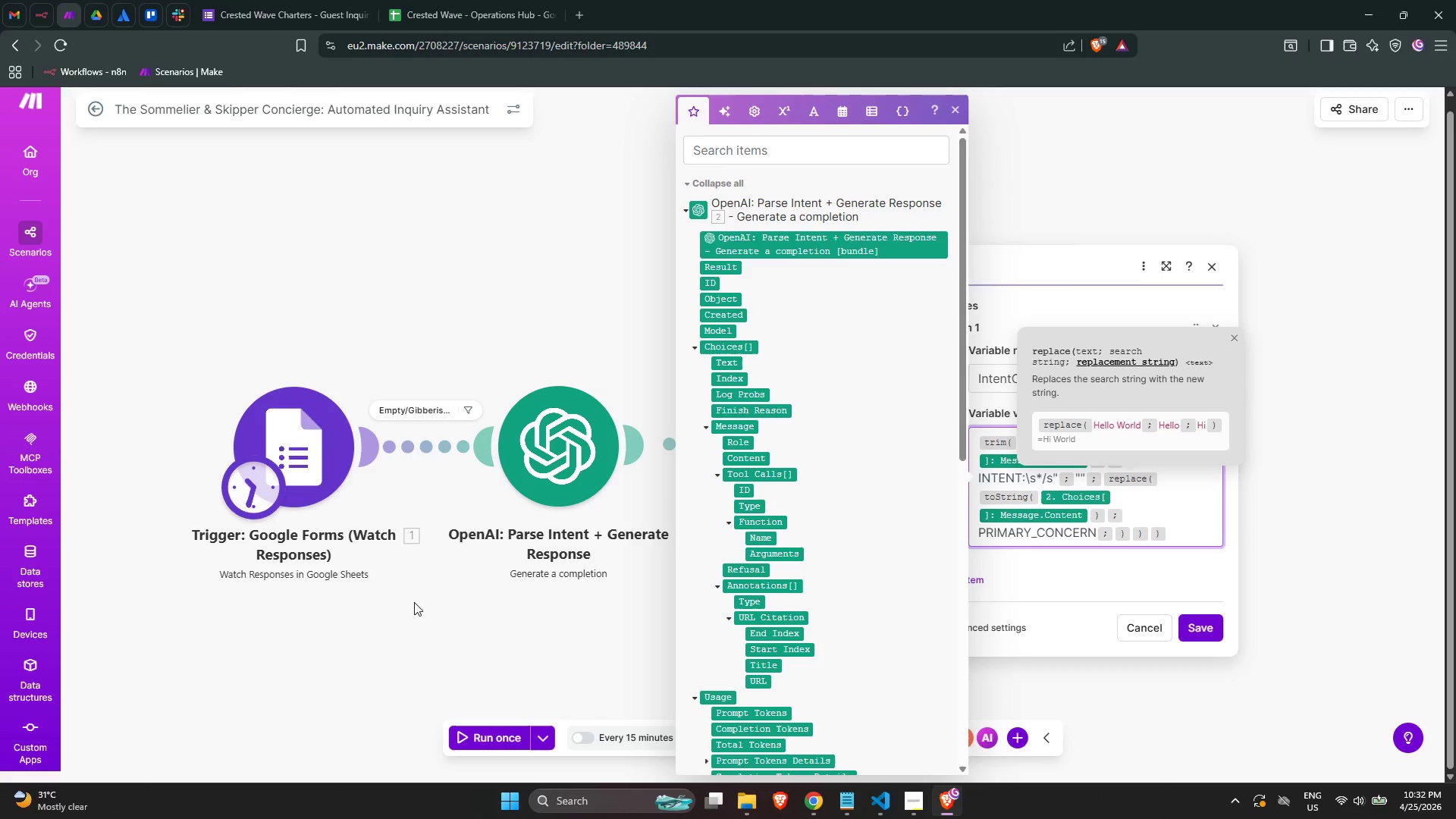 
mouse_move([509, 769])
 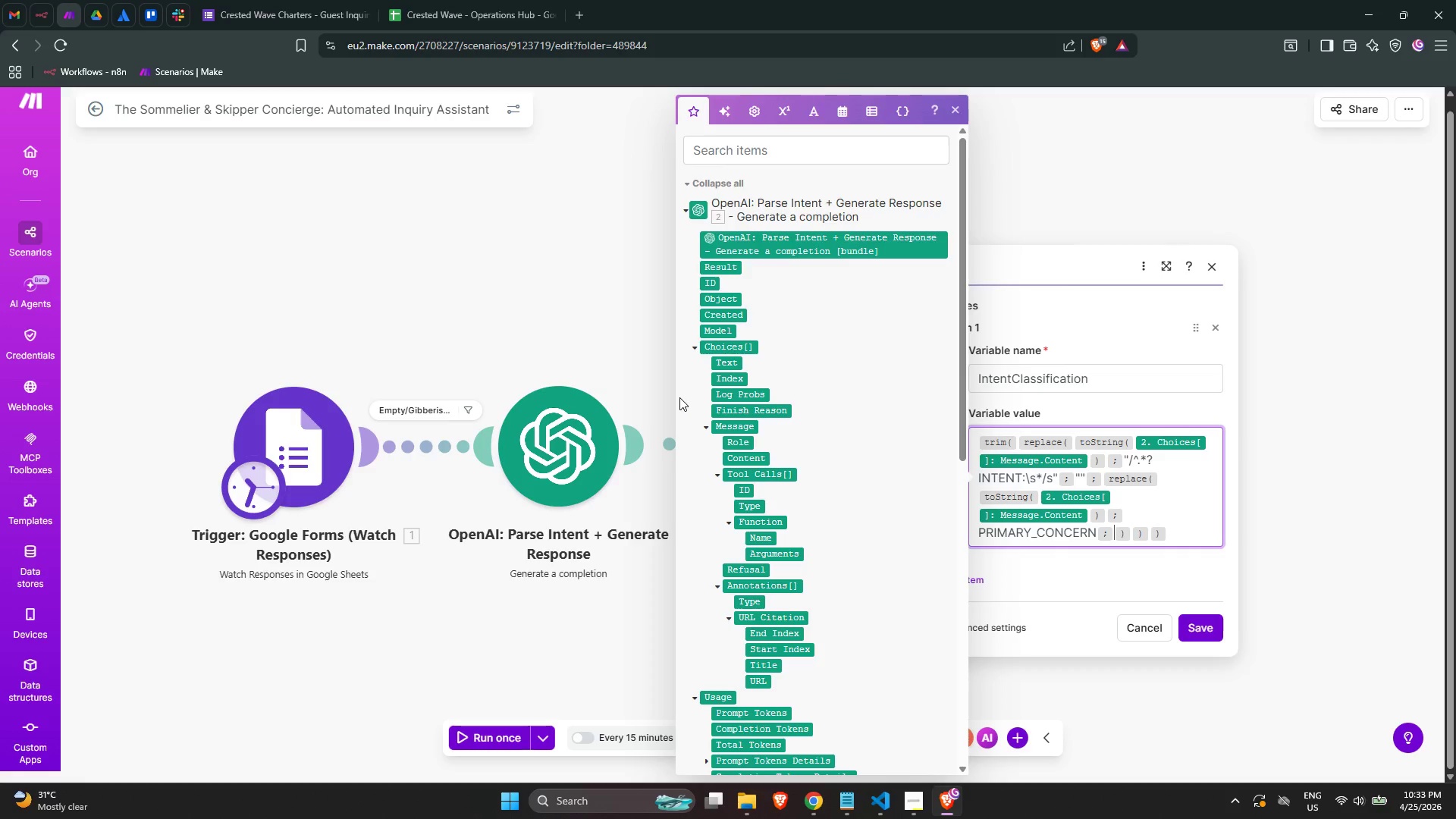 
wait(38.62)
 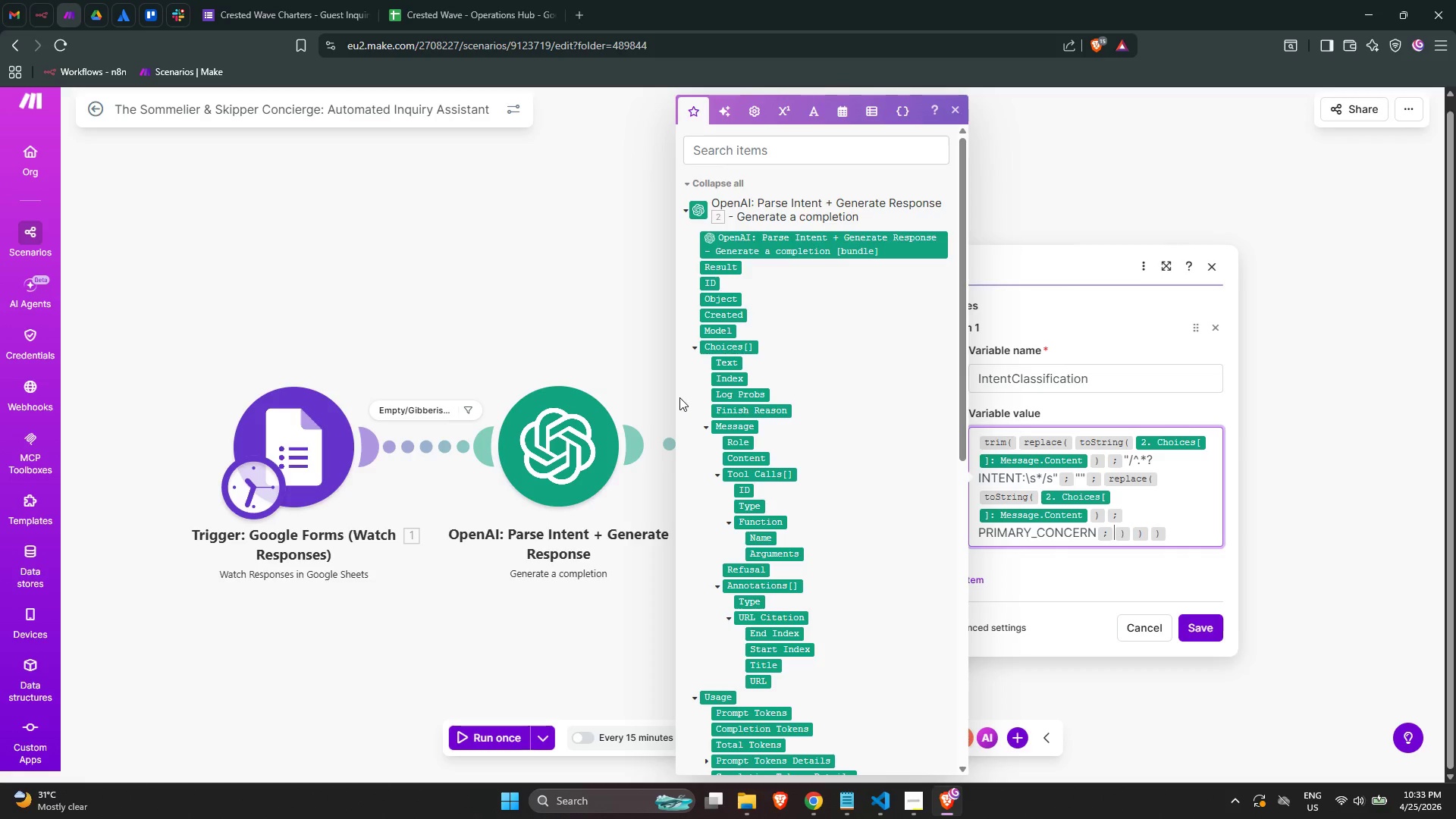 
mouse_move([753, 409])
 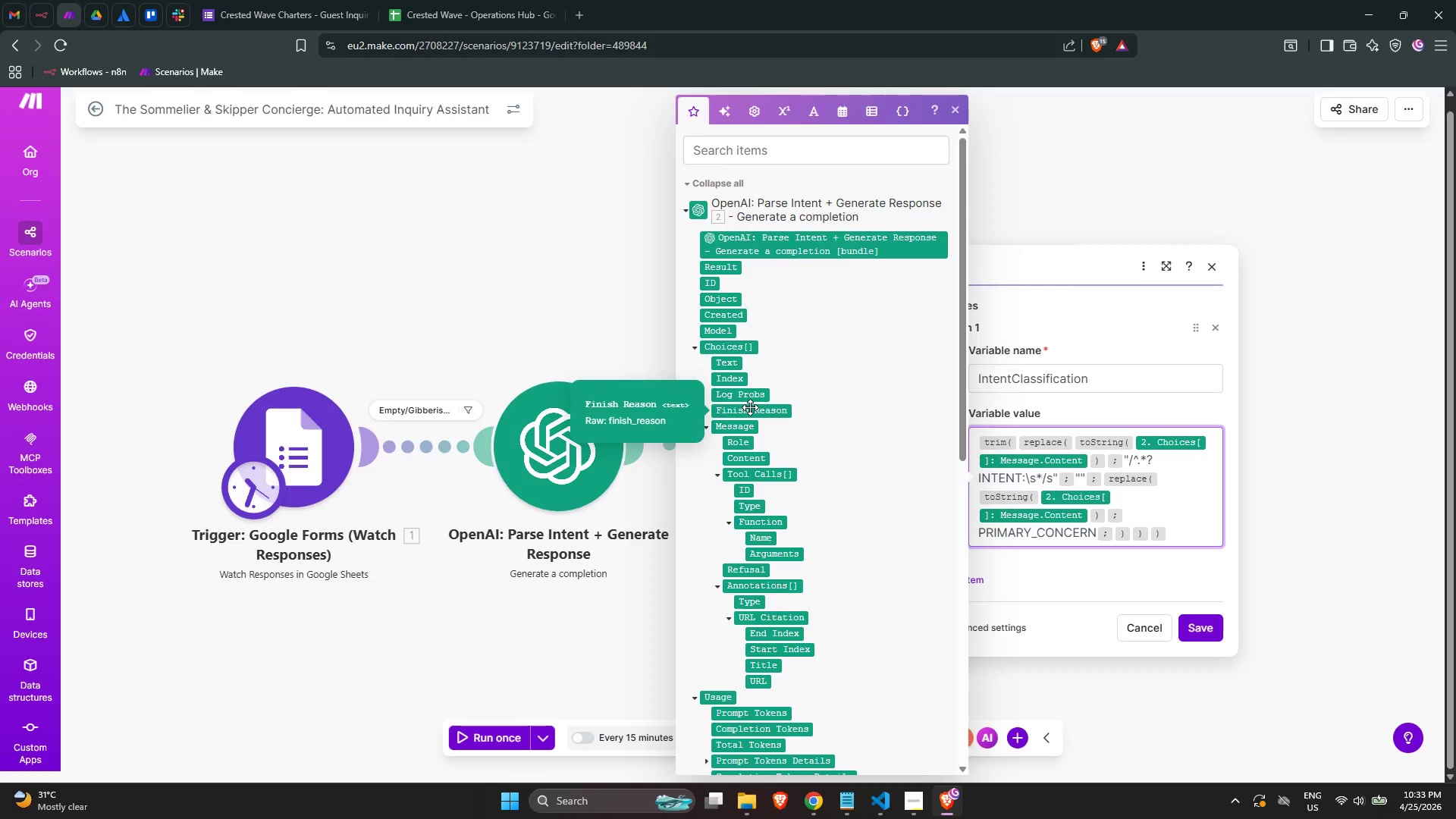 
mouse_move([713, 391])
 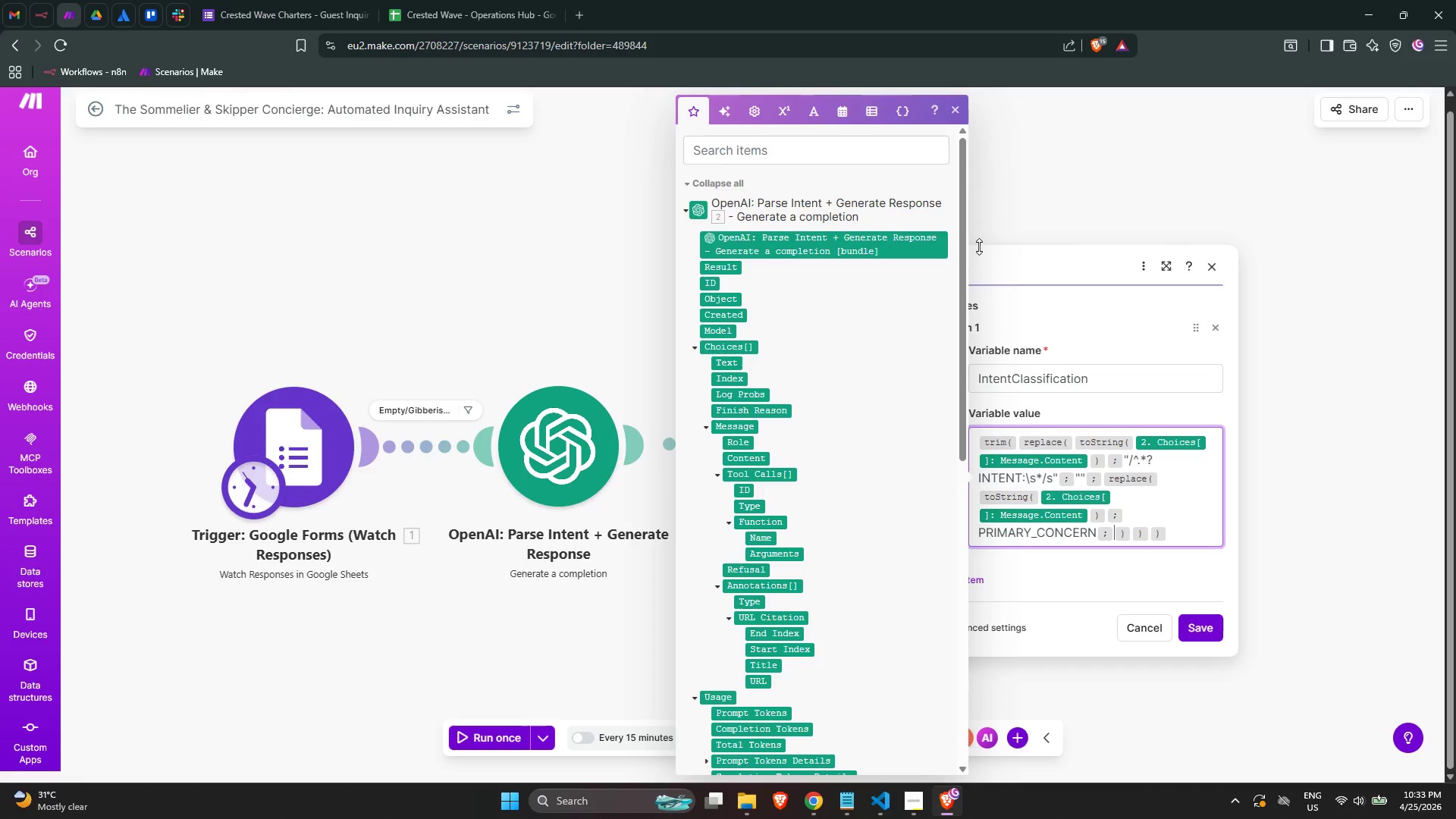 
wait(34.03)
 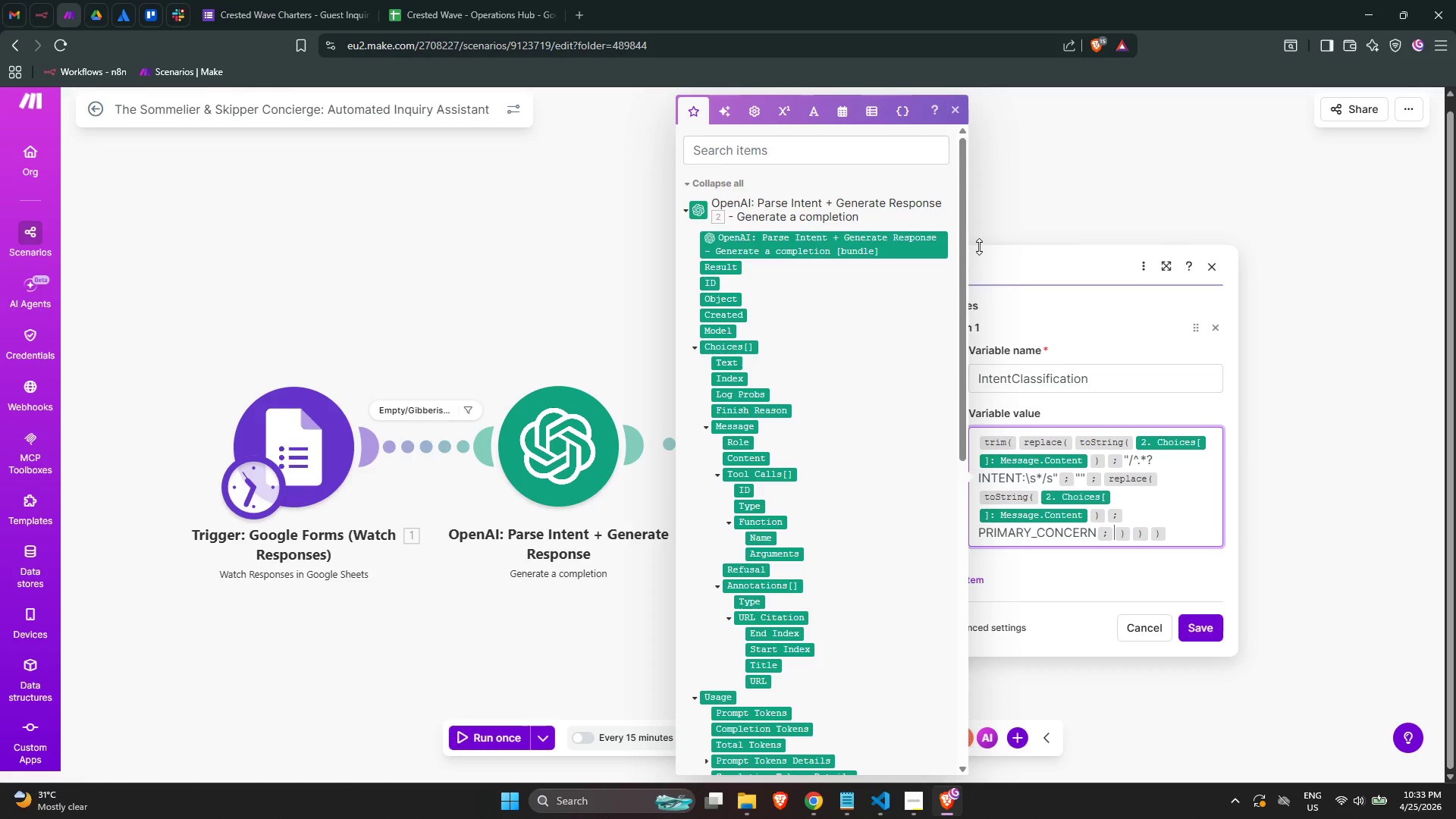 
key(ArrowLeft)
 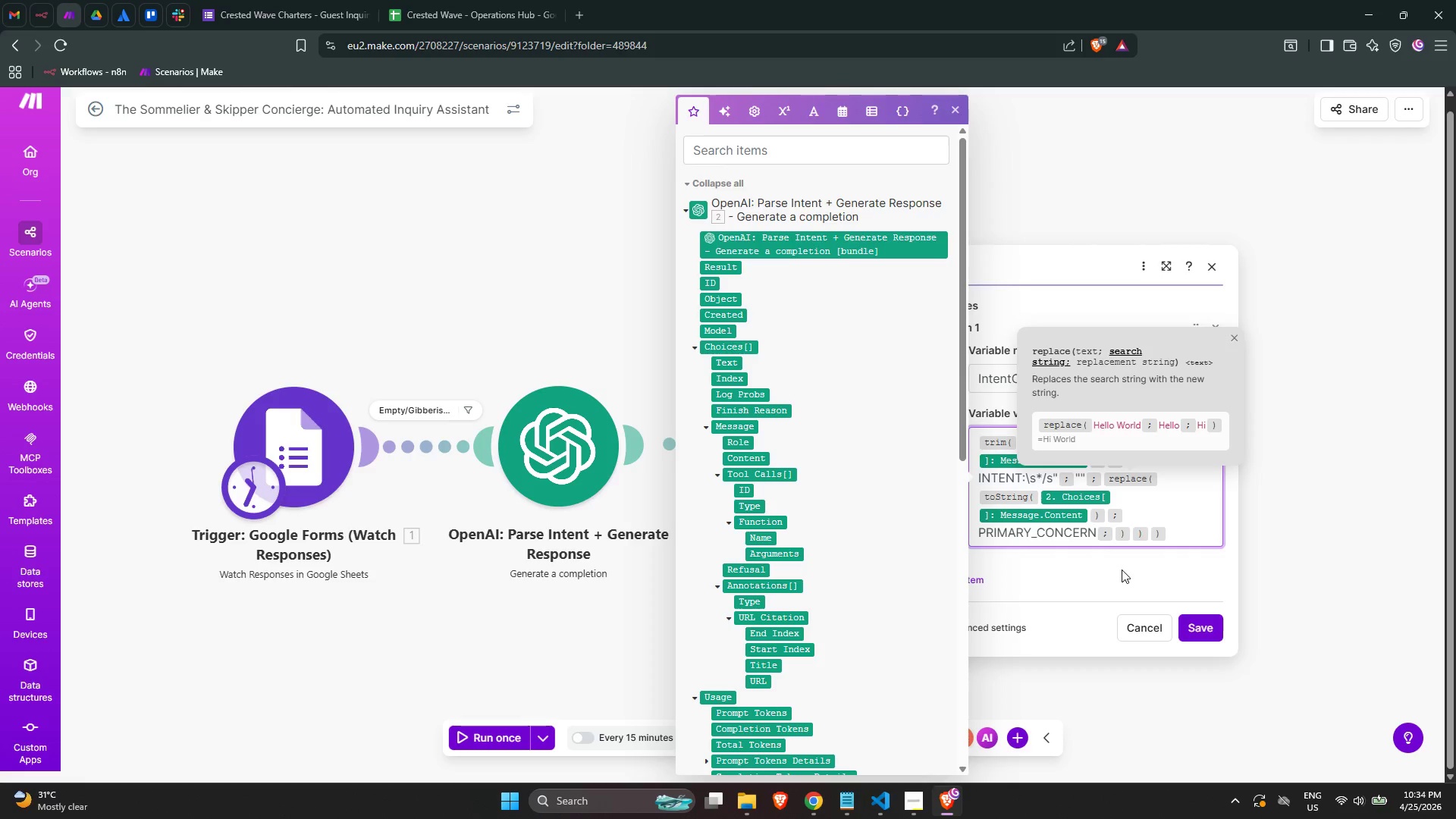 
key(ArrowLeft)
 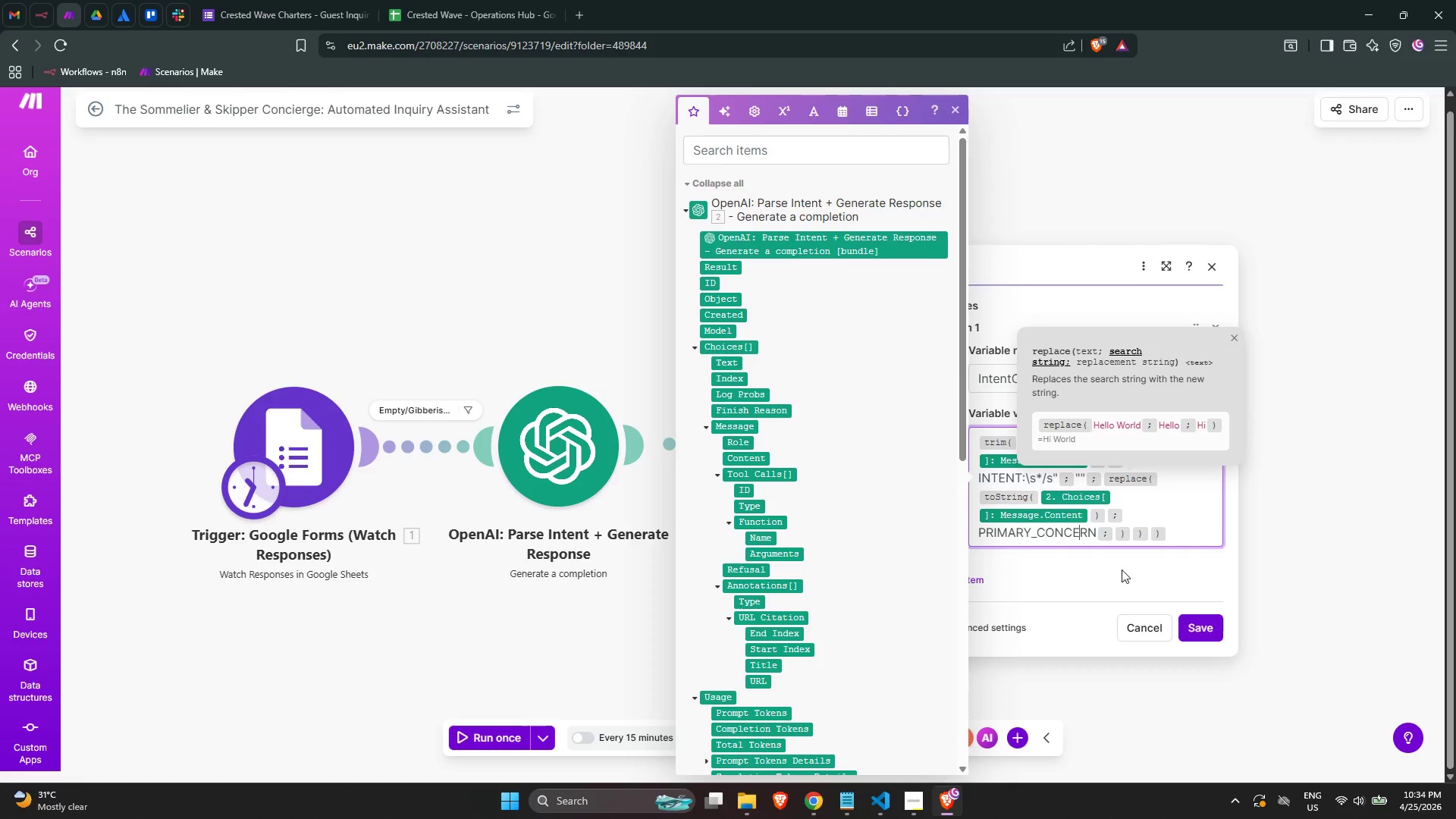 
key(ArrowLeft)
 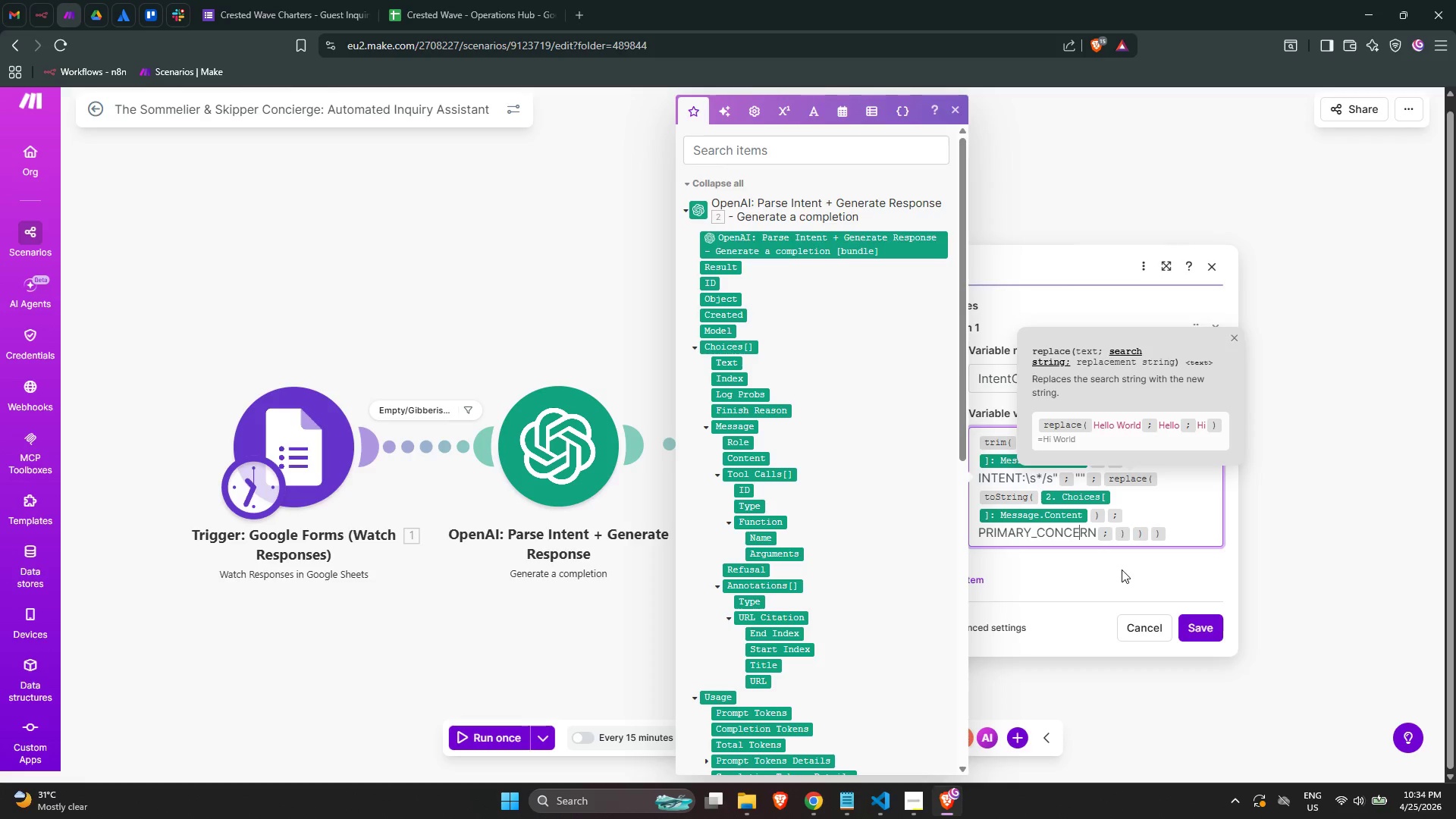 
key(ArrowLeft)
 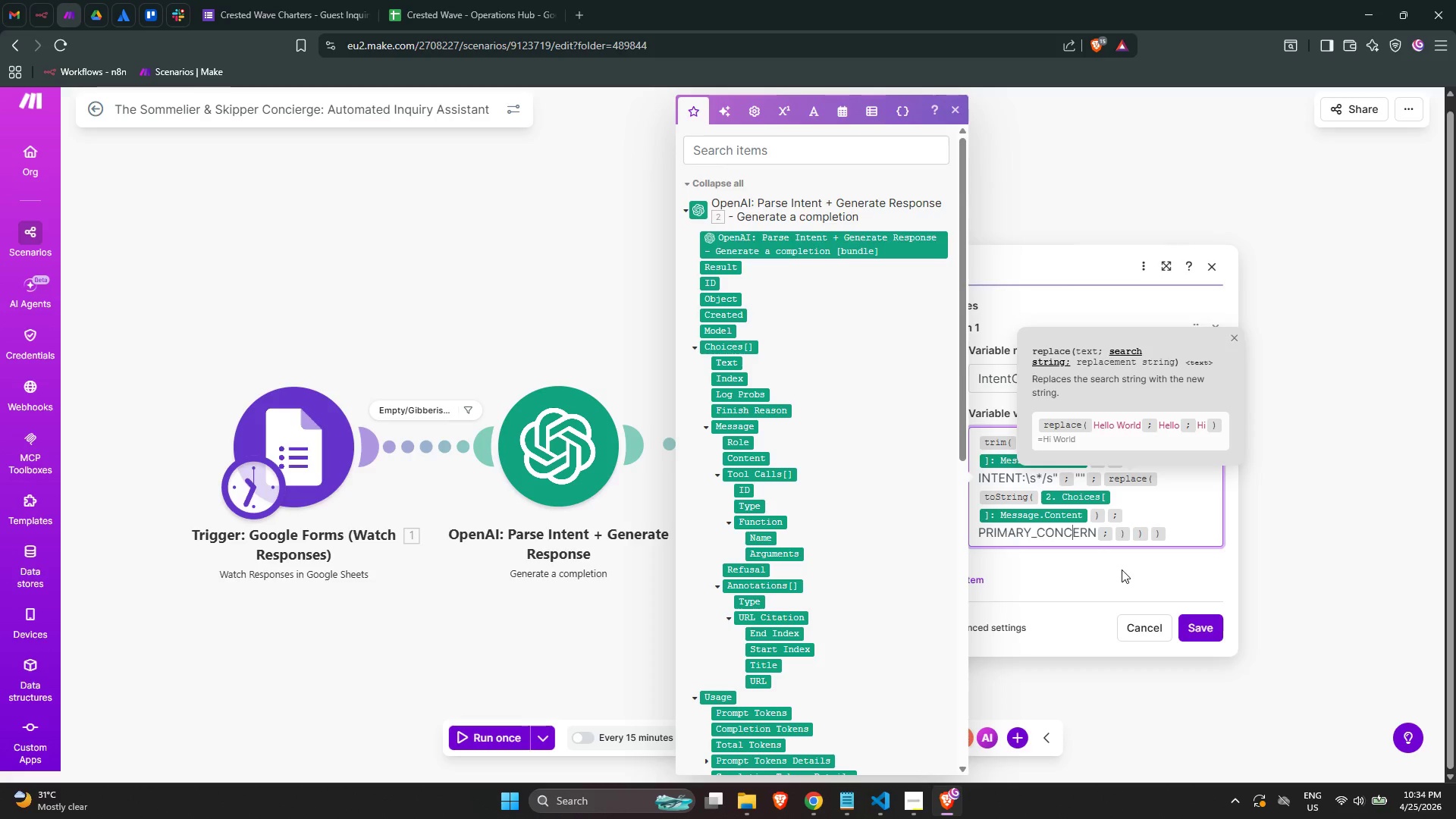 
key(ArrowLeft)
 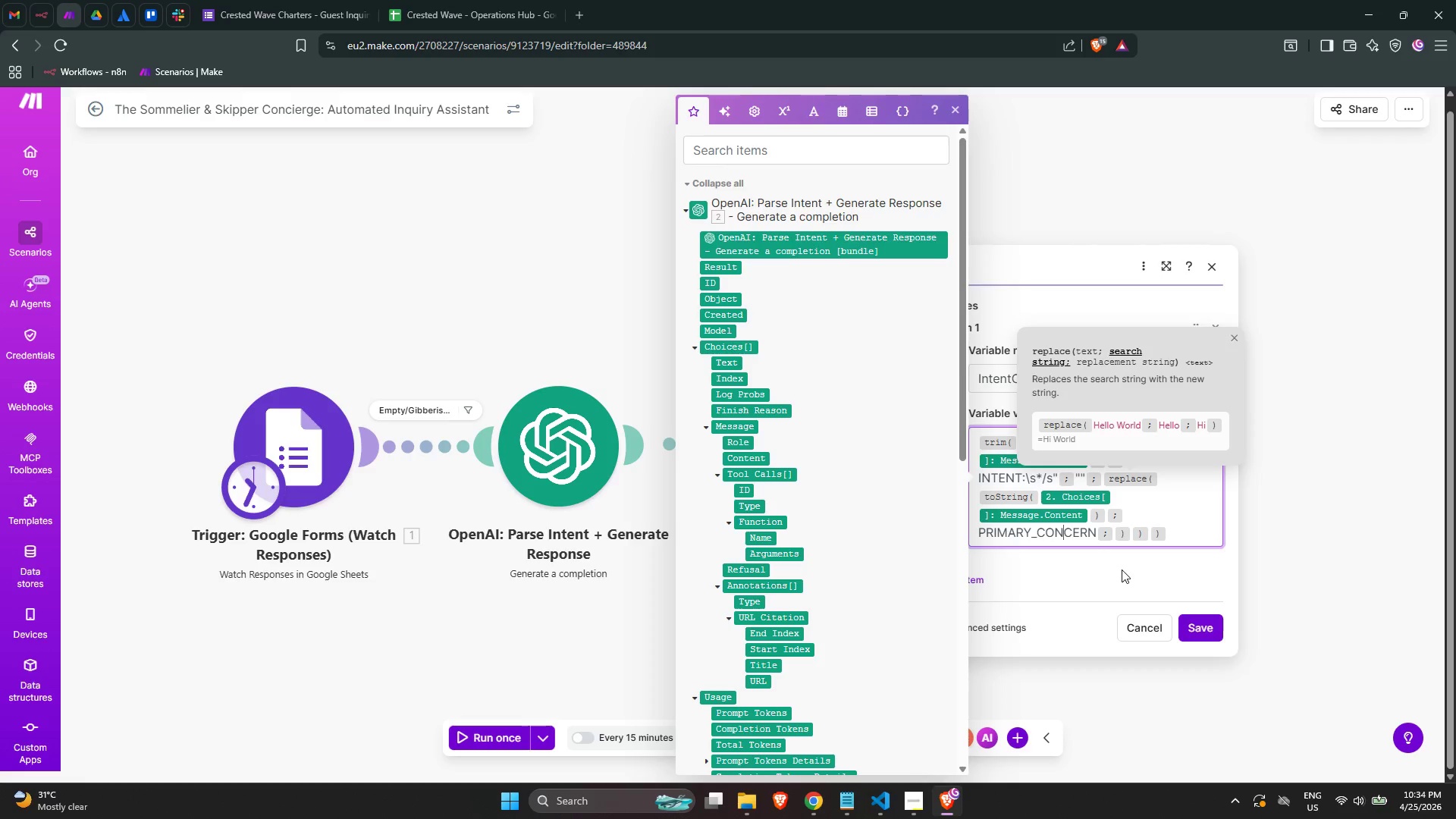 
key(ArrowLeft)
 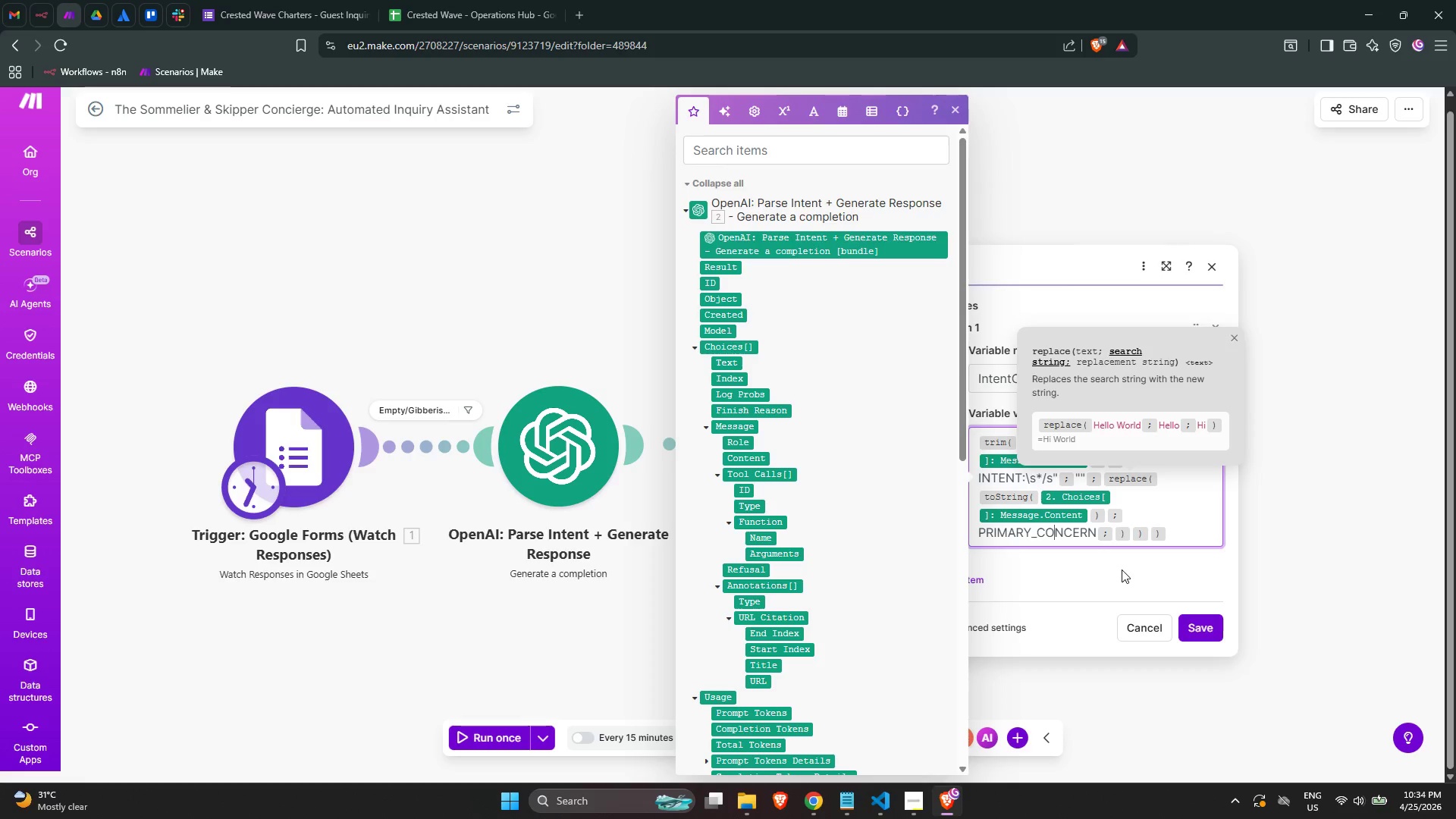 
key(ArrowLeft)
 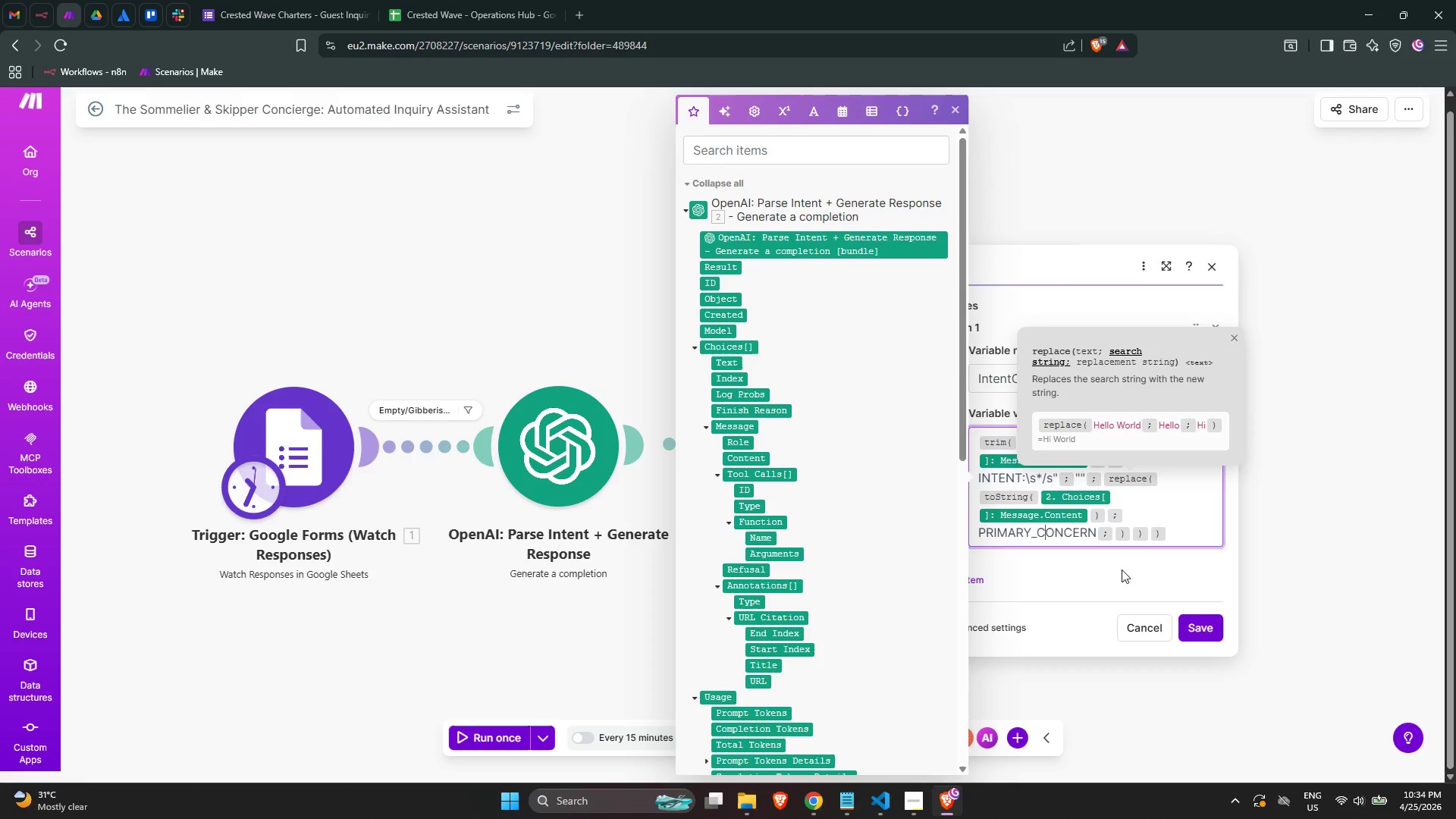 
key(ArrowLeft)
 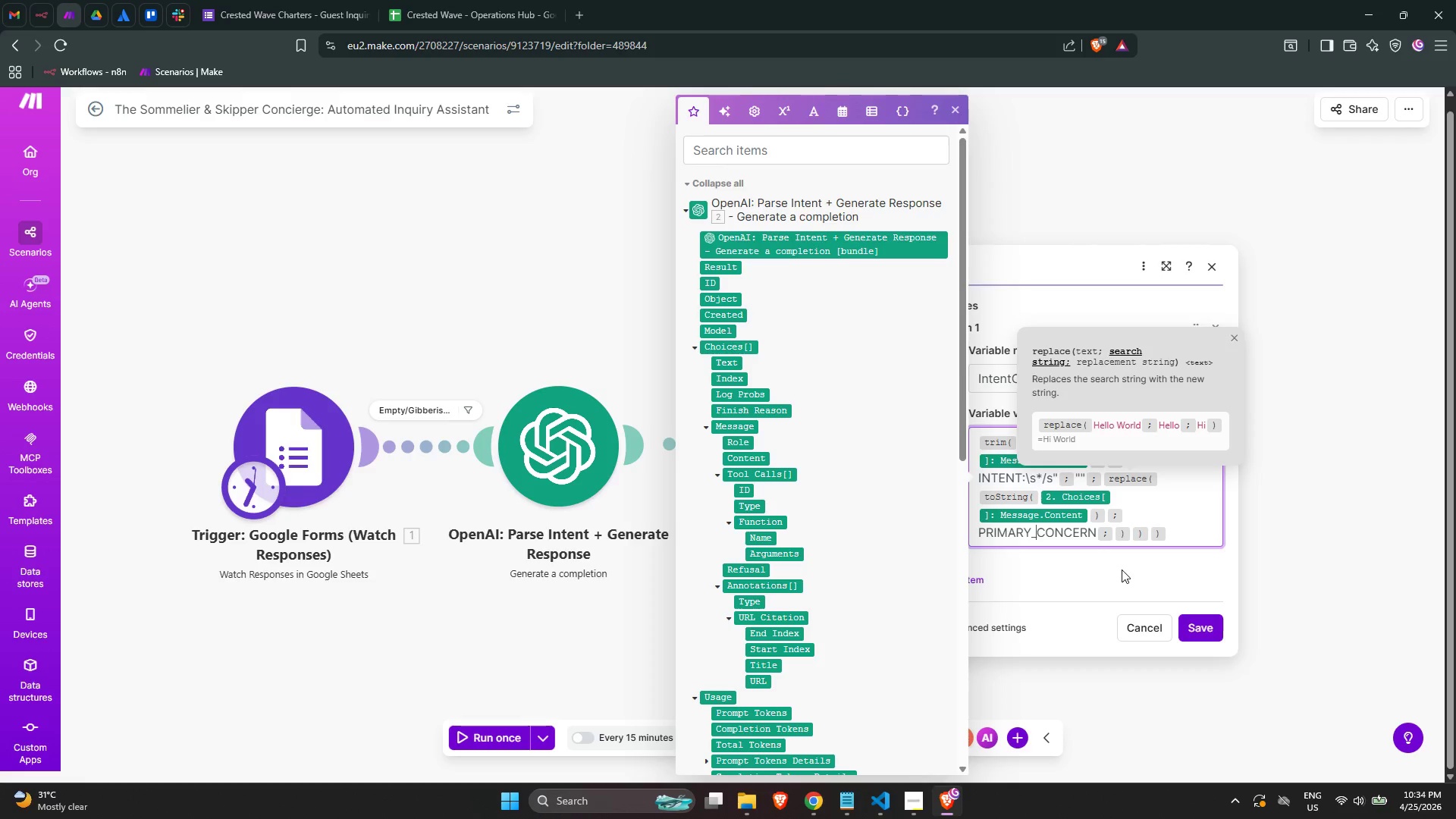 
key(ArrowLeft)
 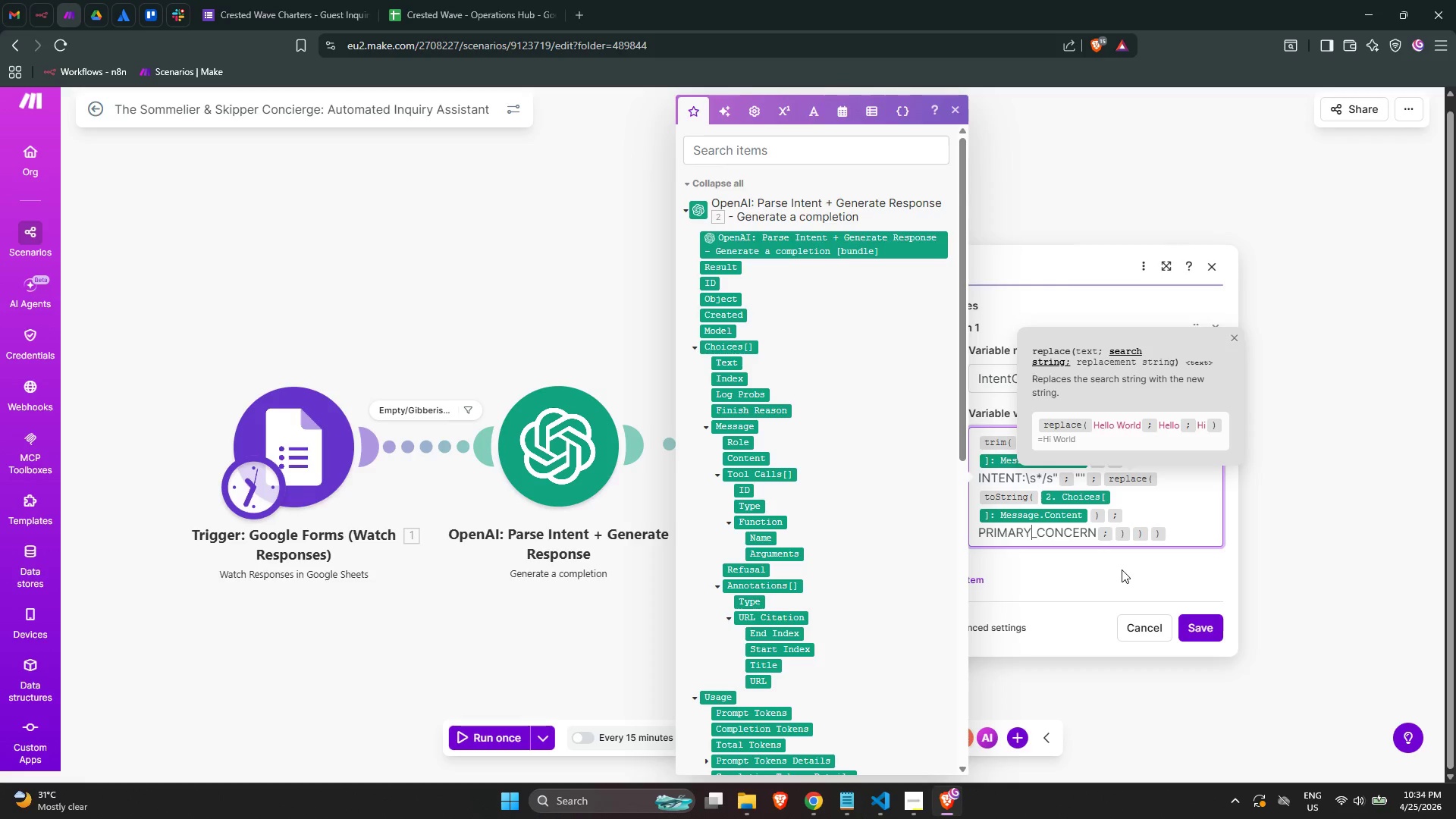 
key(ArrowLeft)
 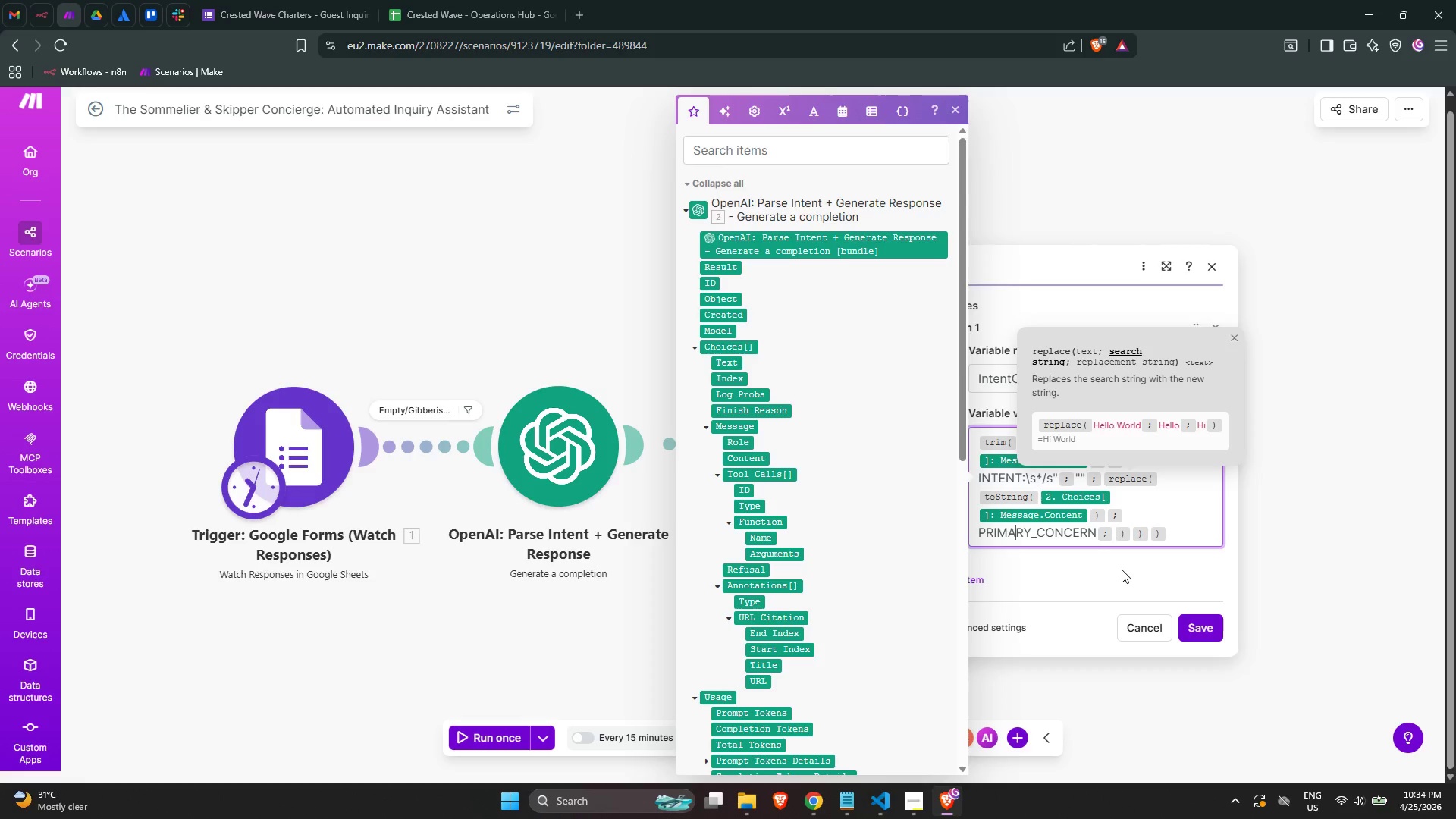 
key(ArrowLeft)
 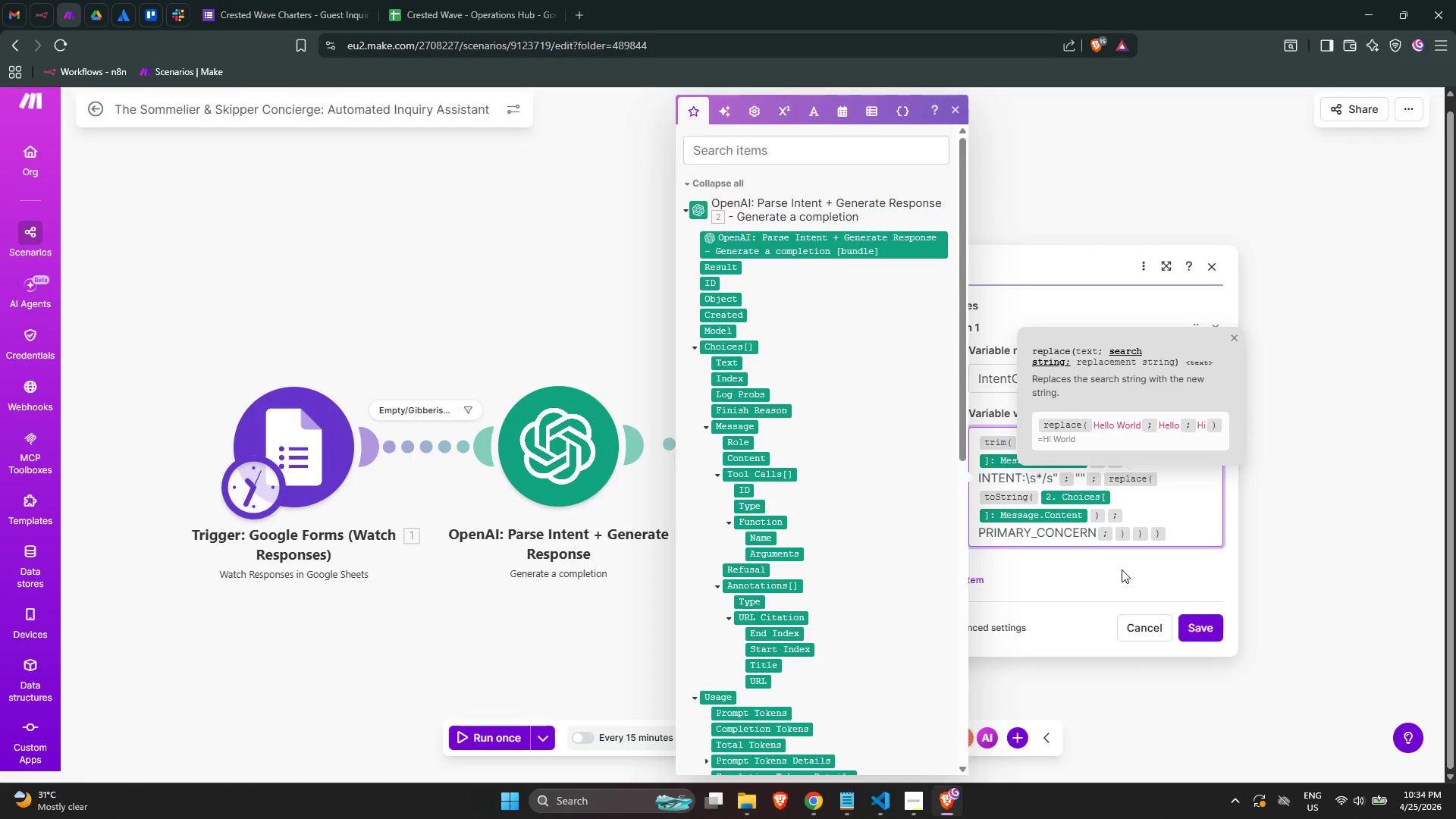 
key(ArrowRight)
 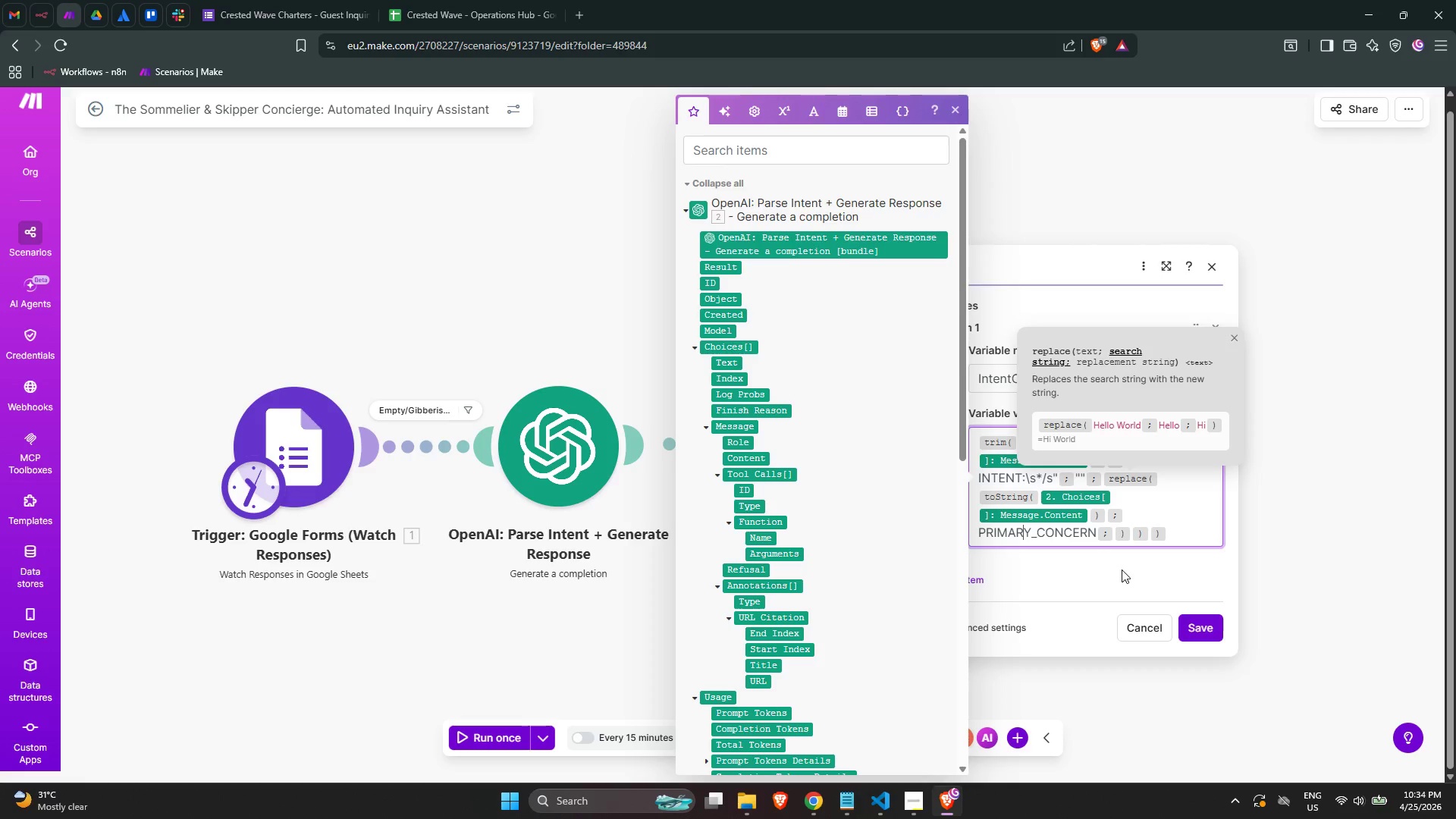 
key(ArrowRight)
 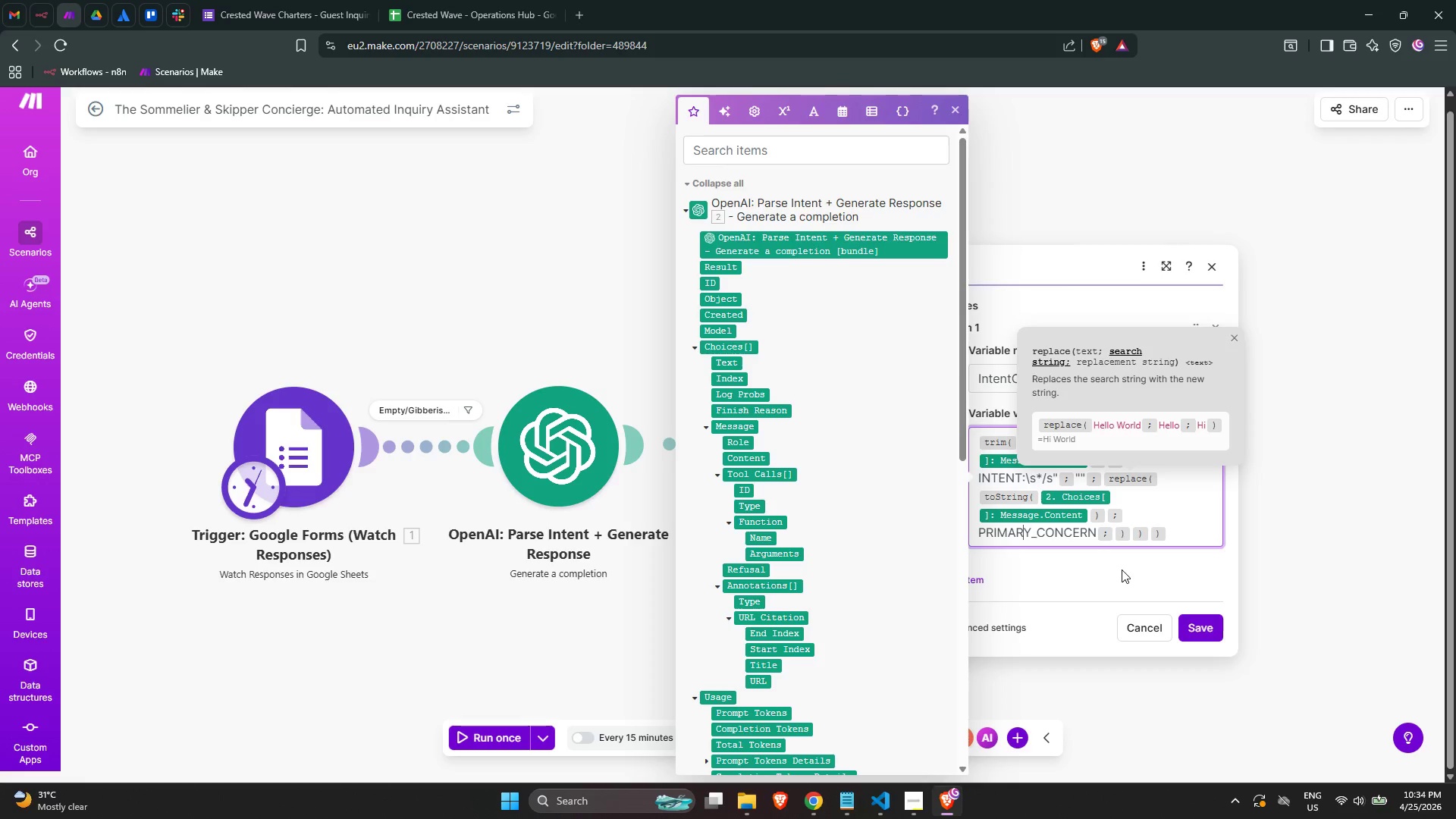 
key(ArrowLeft)
 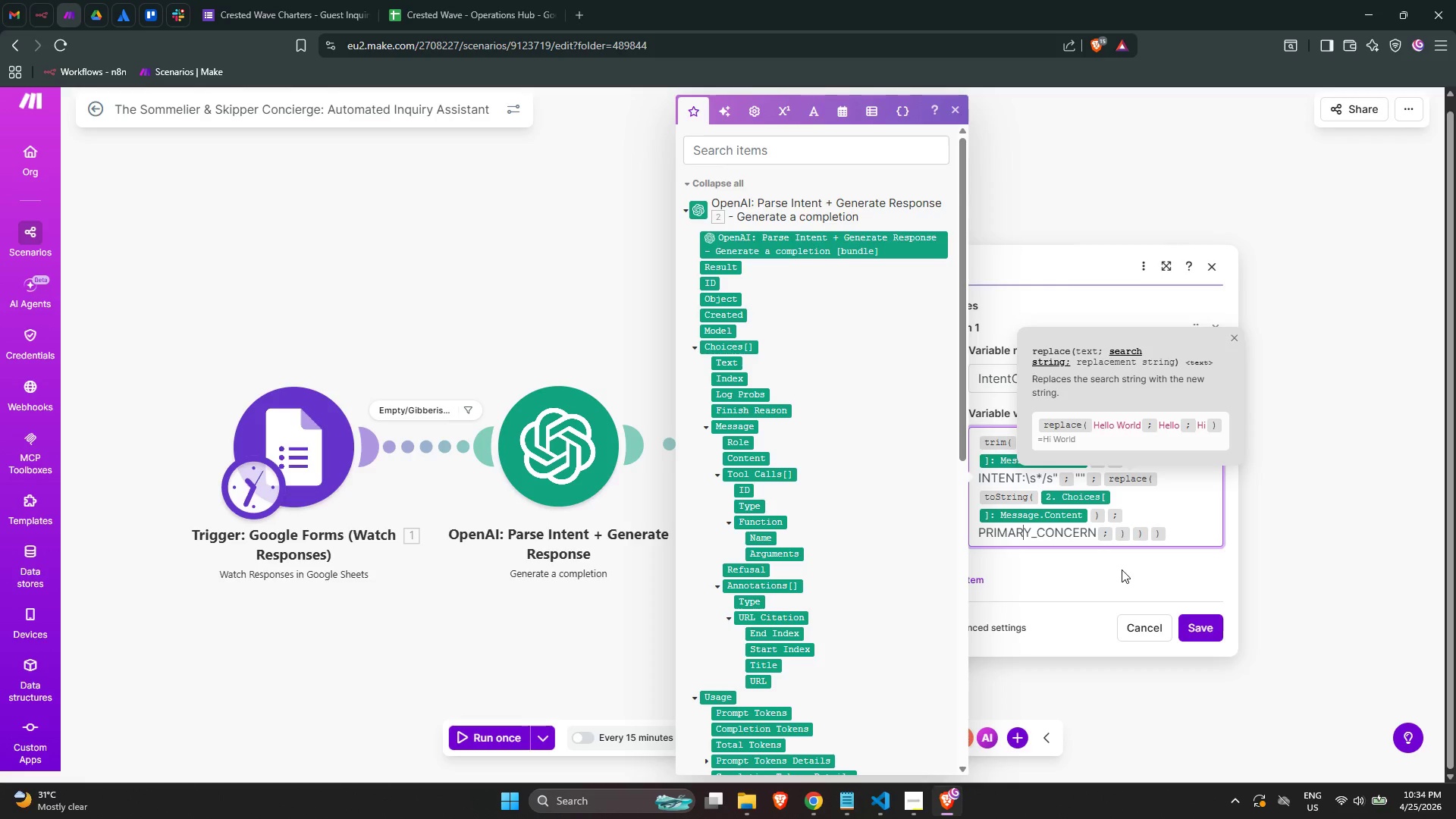 
key(ArrowLeft)
 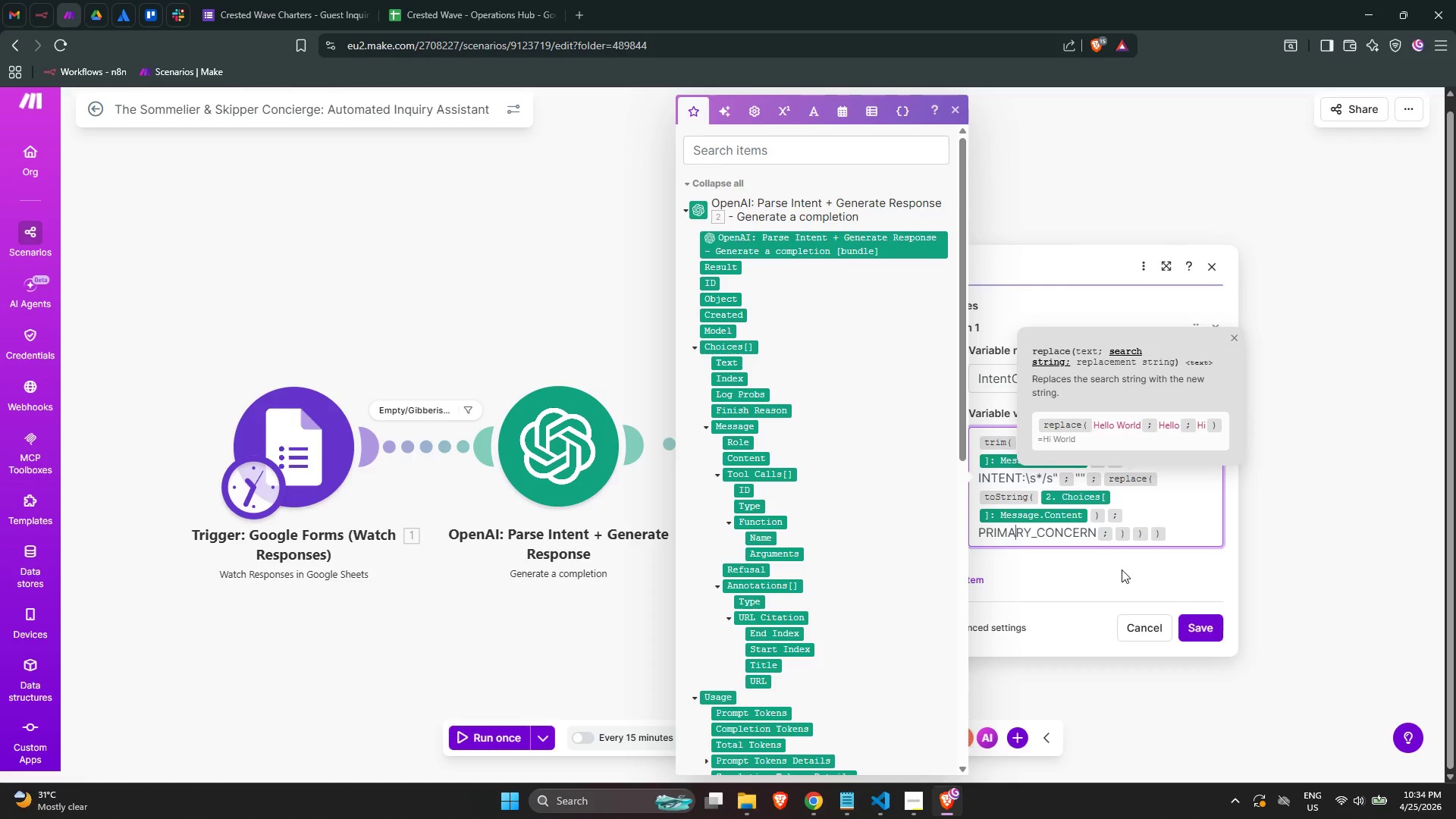 
key(ArrowLeft)
 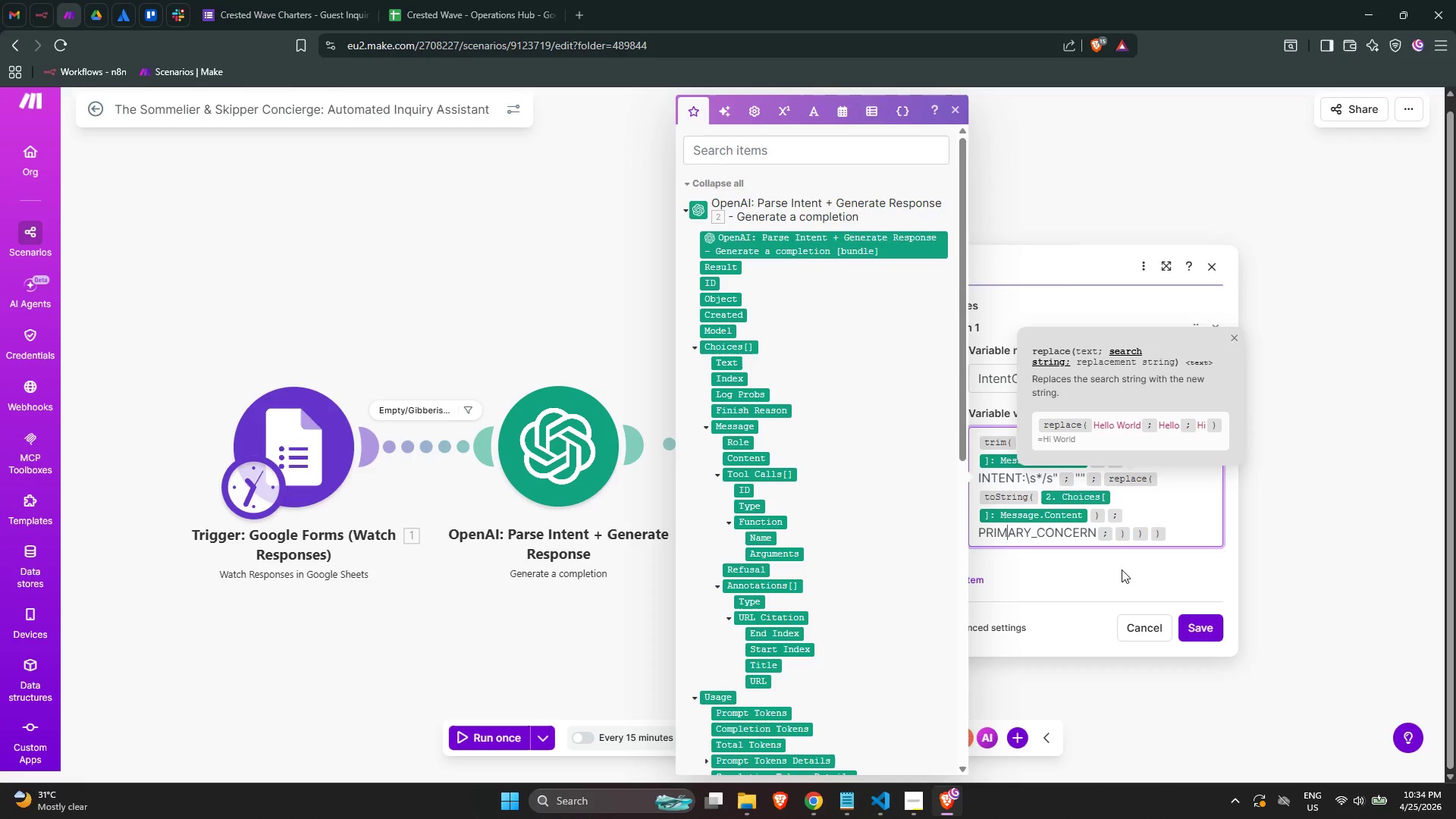 
key(ArrowLeft)
 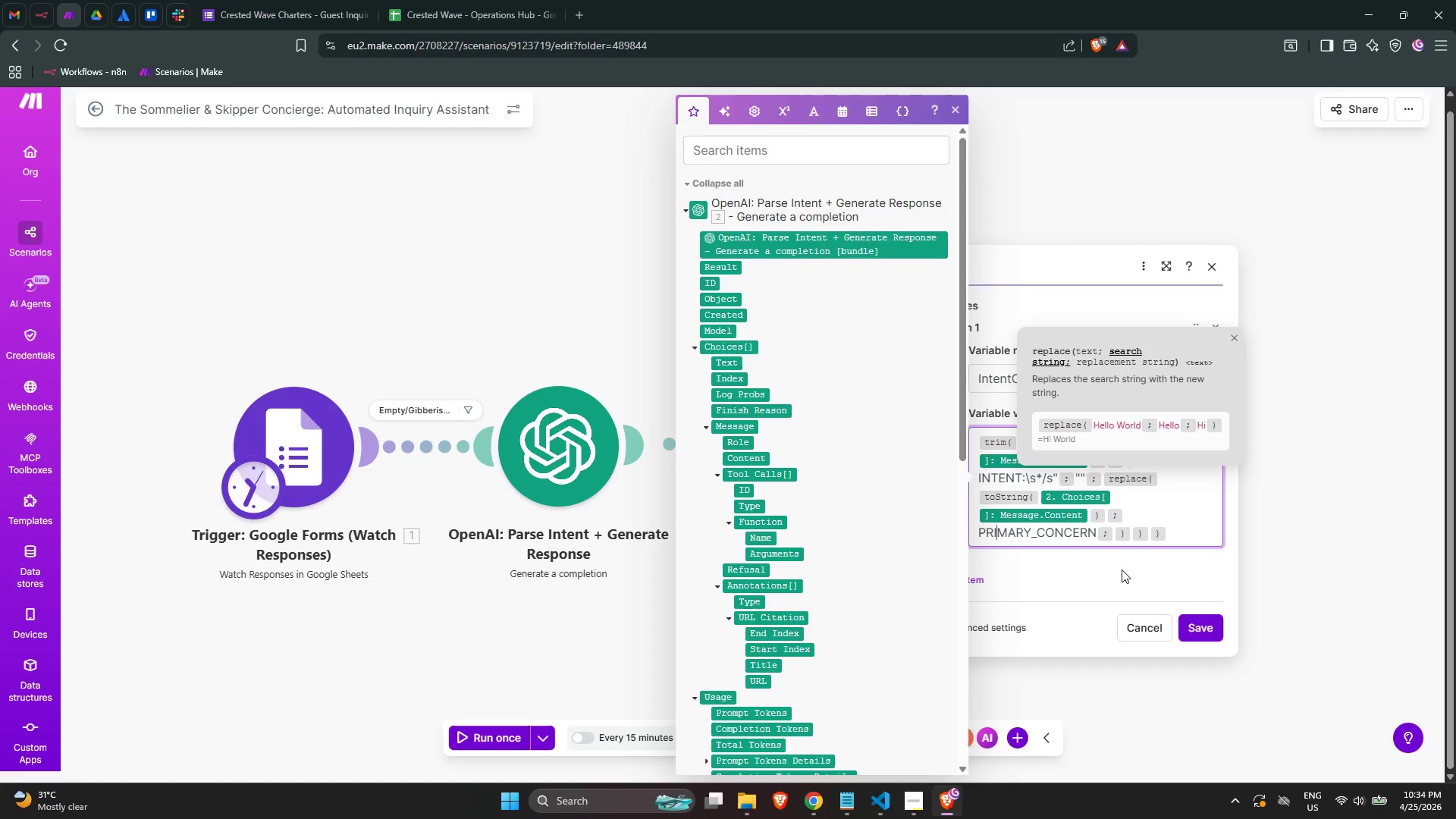 
key(ArrowLeft)
 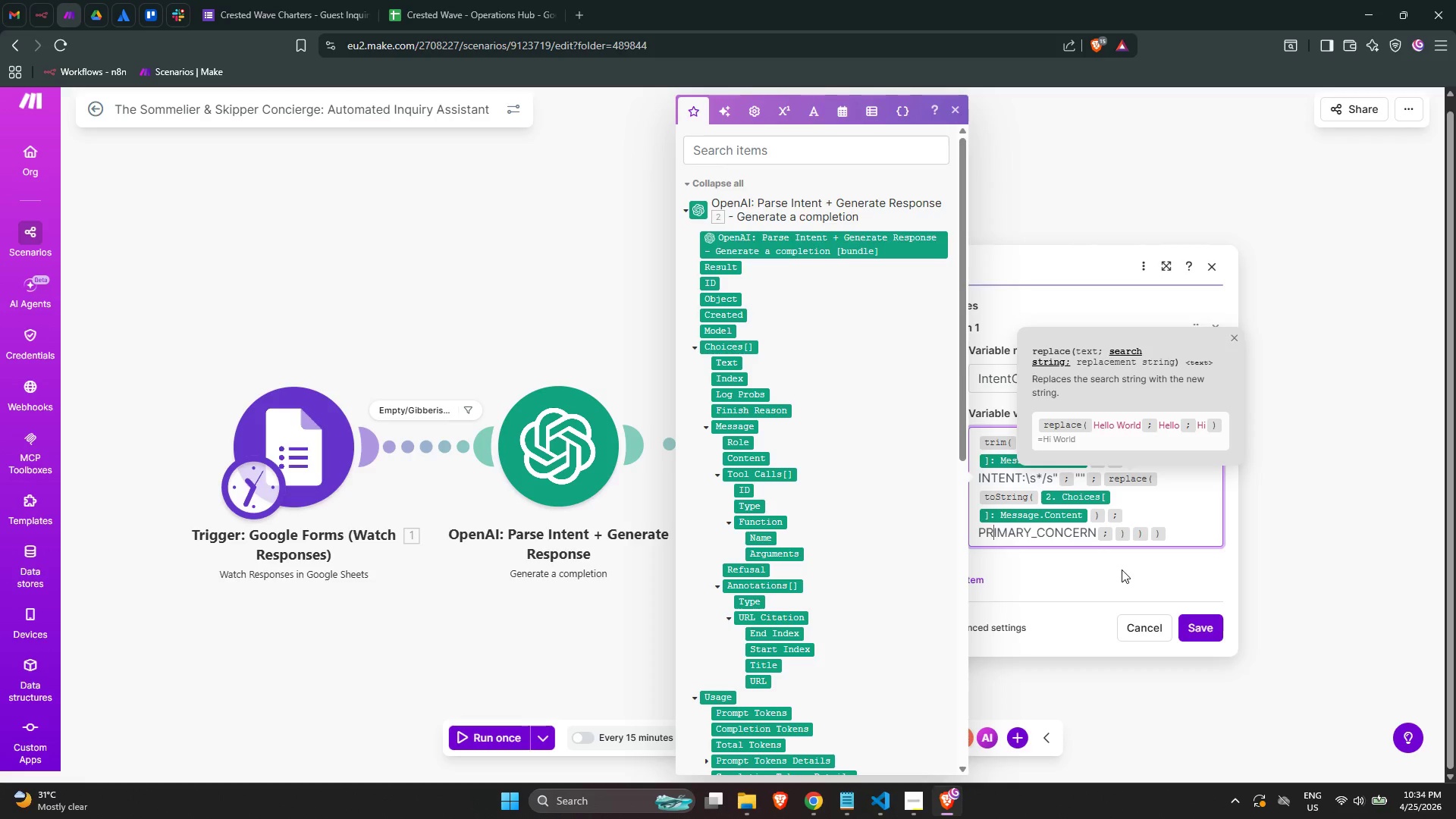 
key(ArrowLeft)
 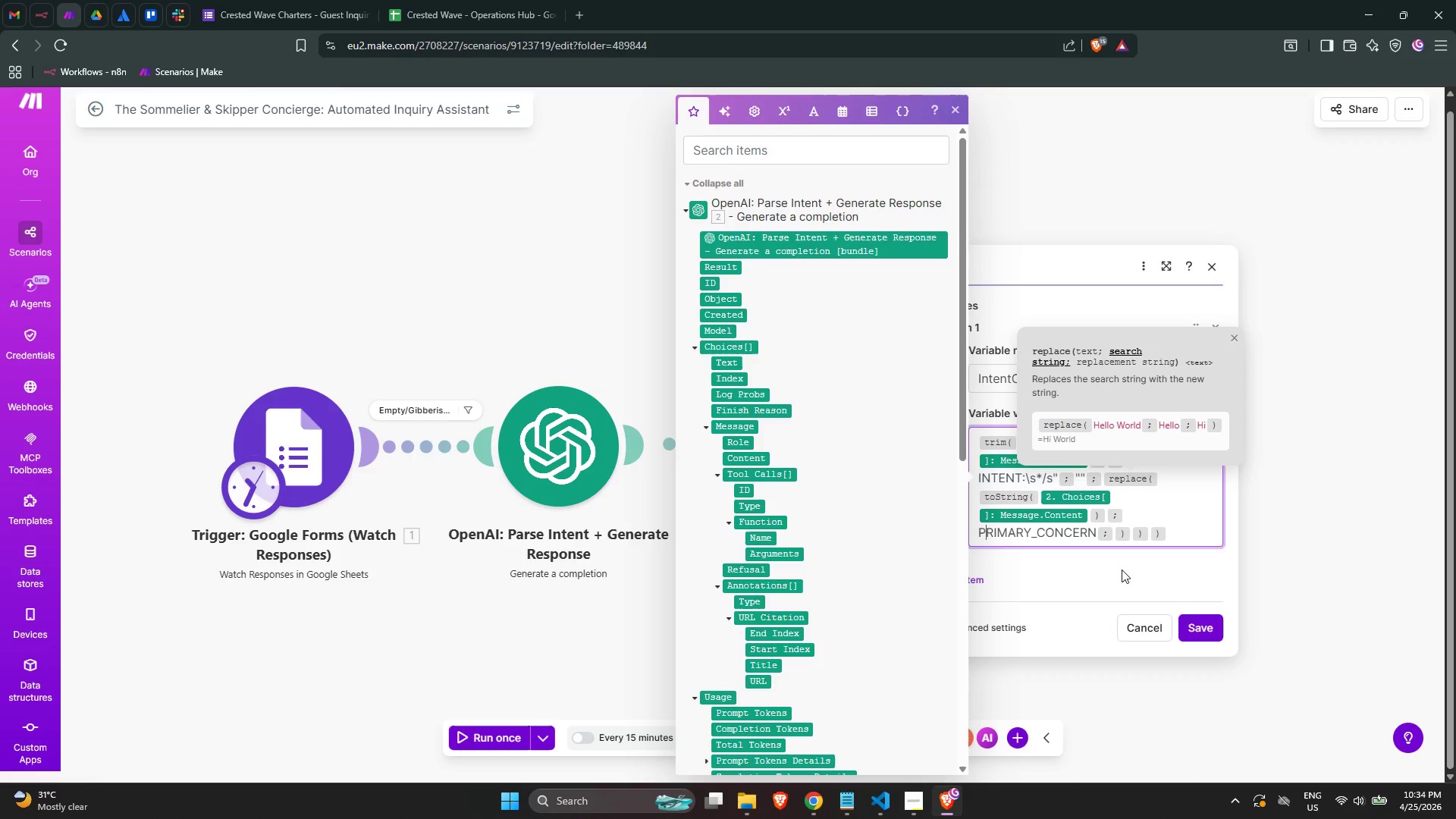 
key(ArrowLeft)
 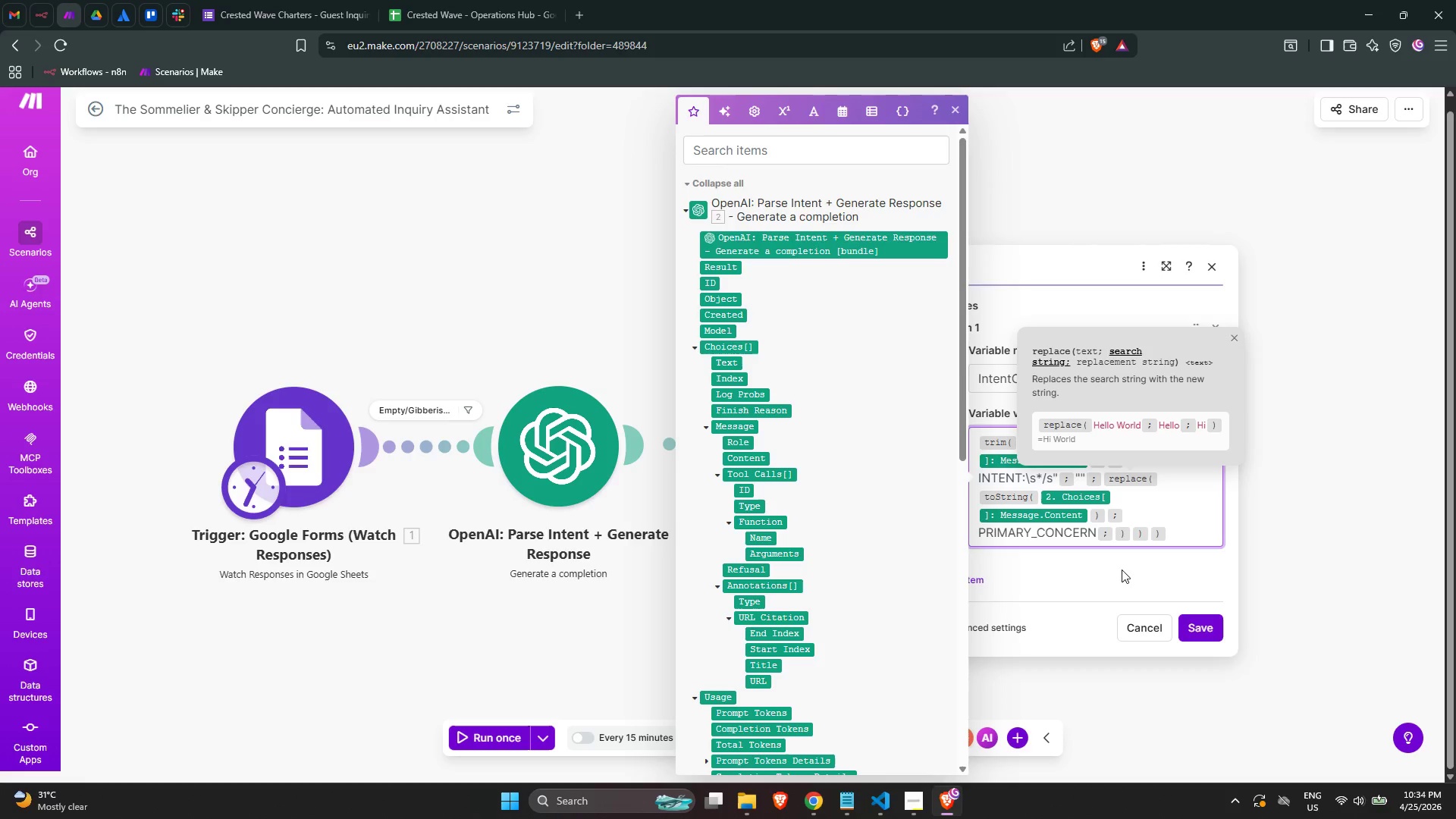 
key(Slash)
 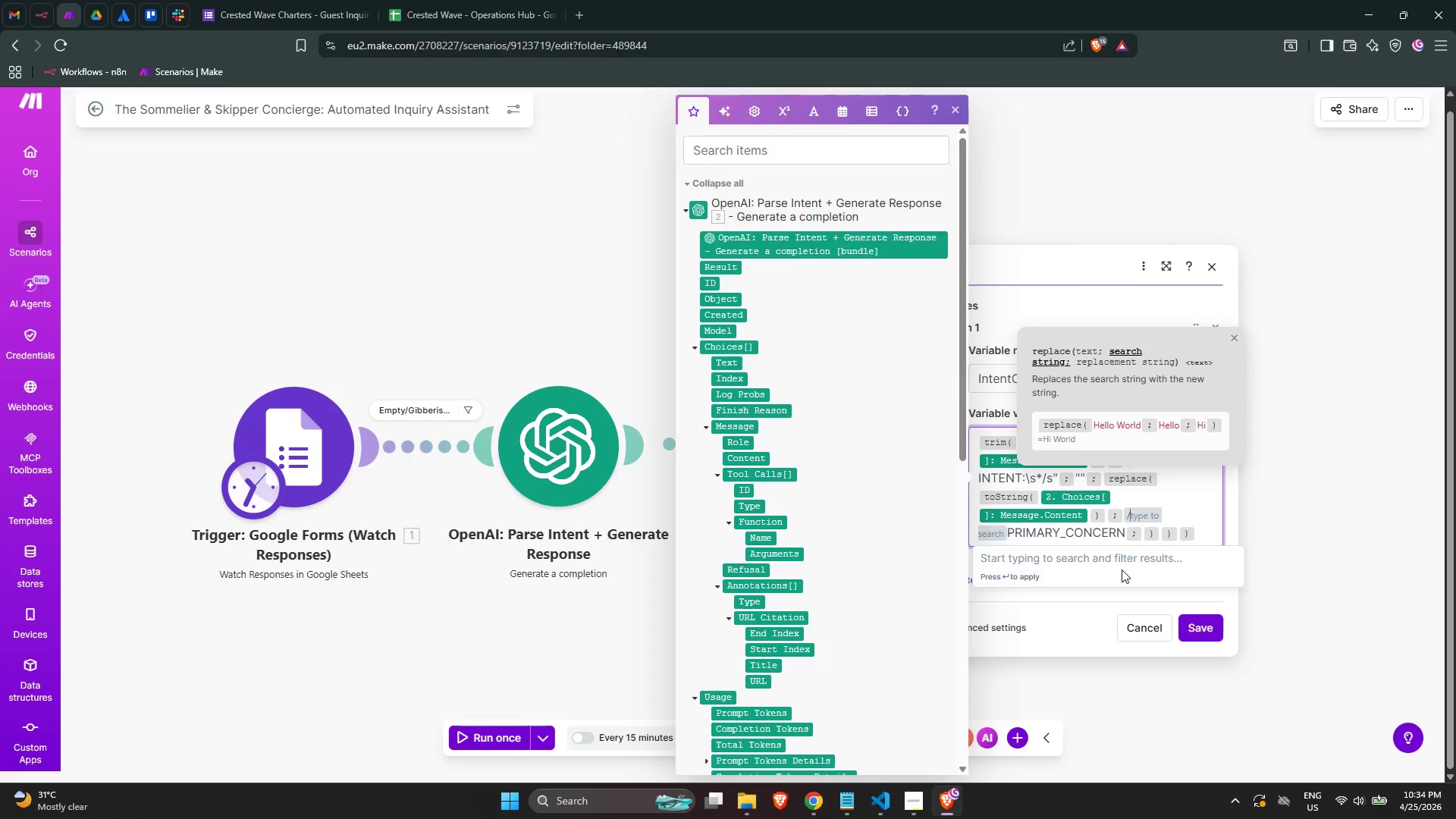 
key(Backspace)
 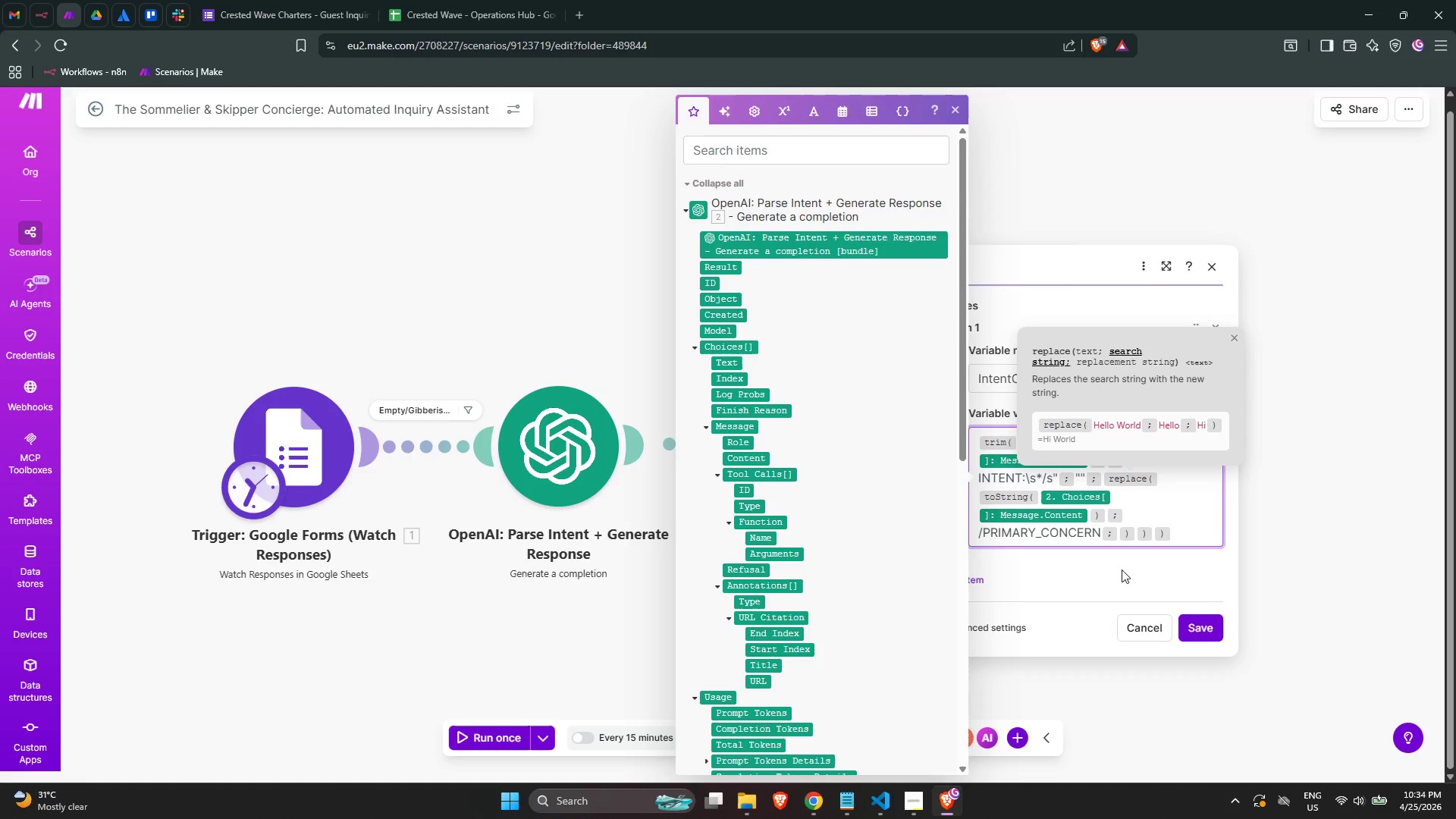 
hold_key(key=ArrowRight, duration=0.98)
 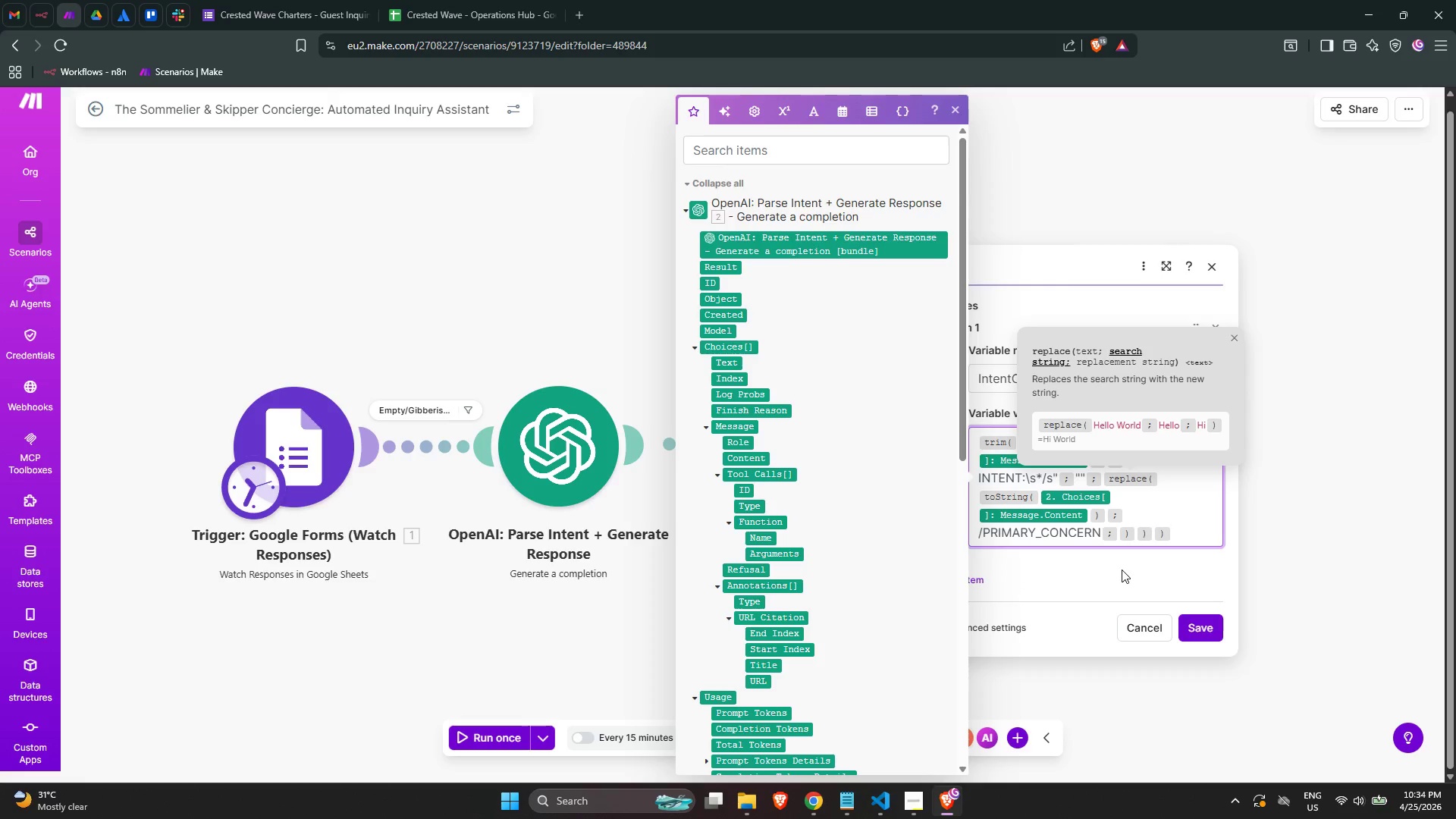 
hold_key(key=ShiftLeft, duration=0.64)
 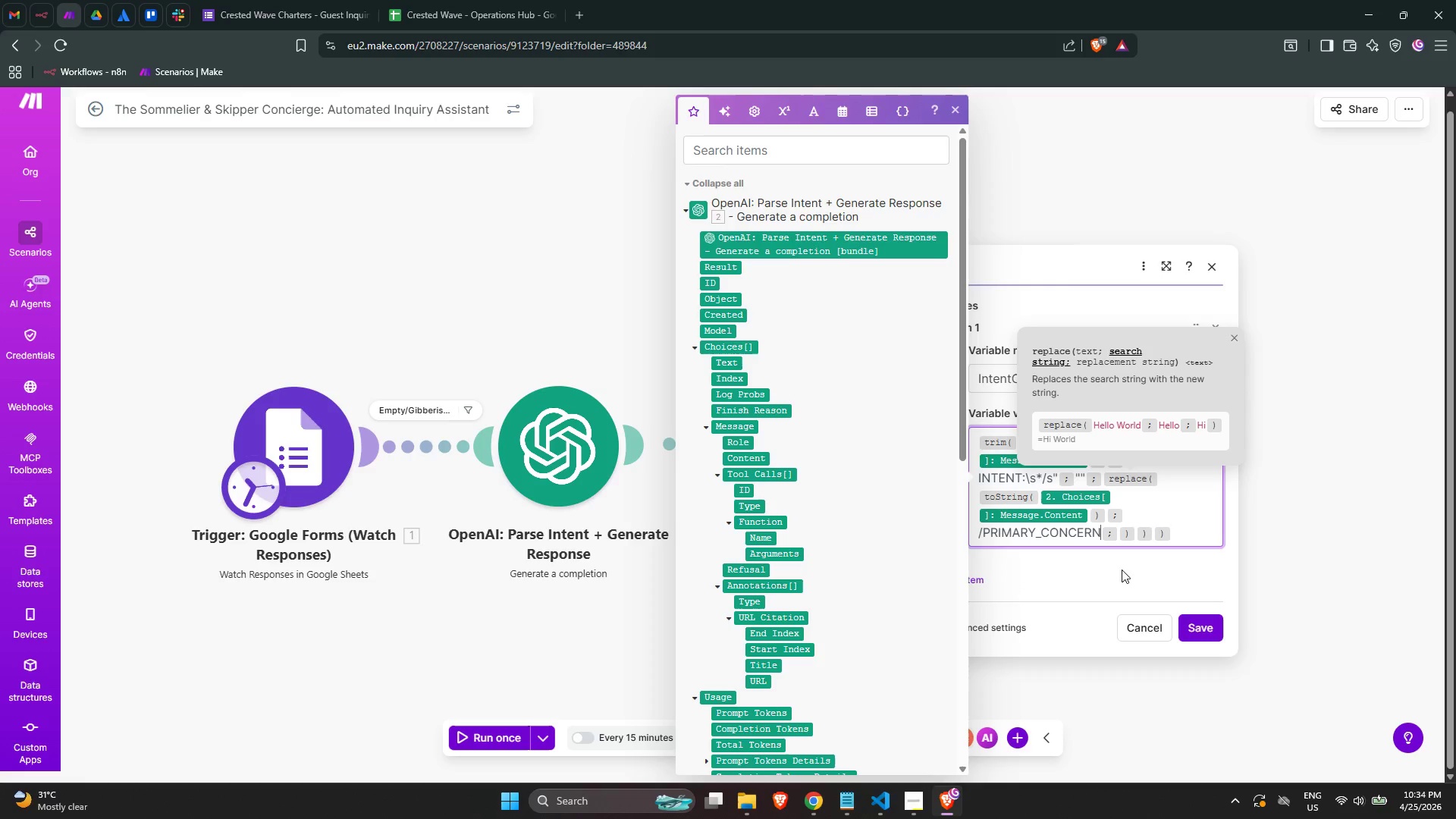 
key(Shift+Semicolon)
 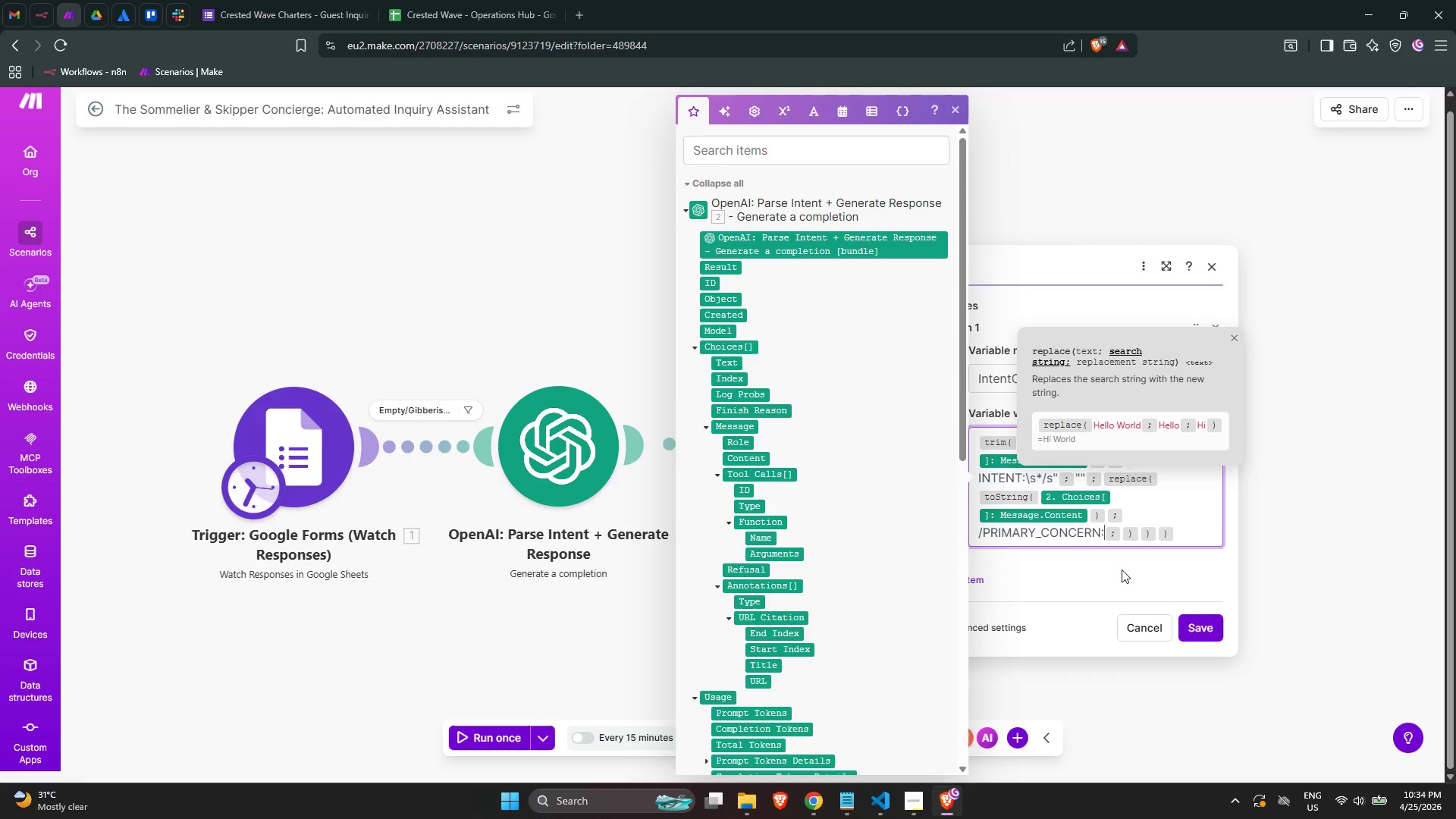 
key(Period)
 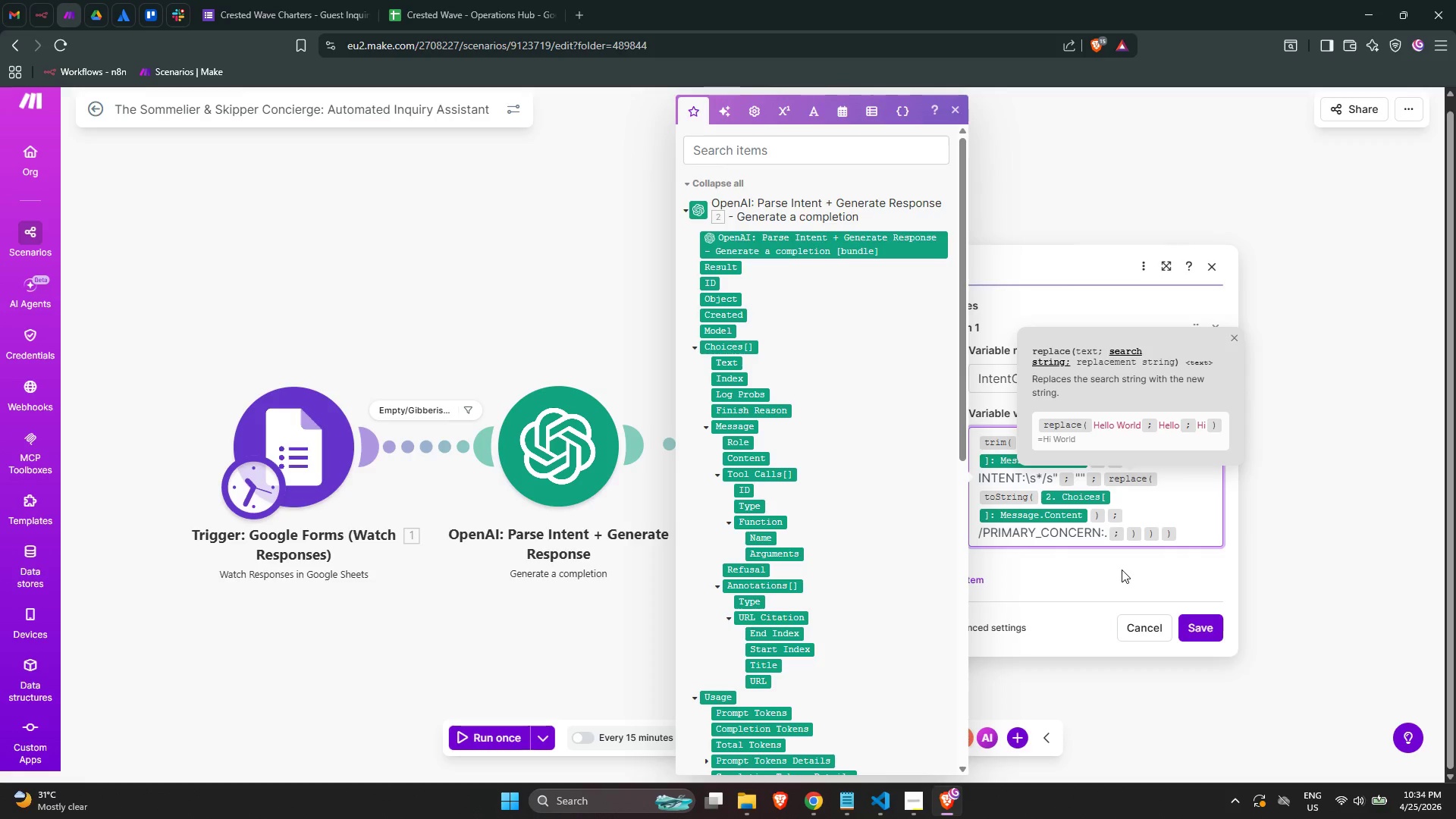 
key(Shift+8)
 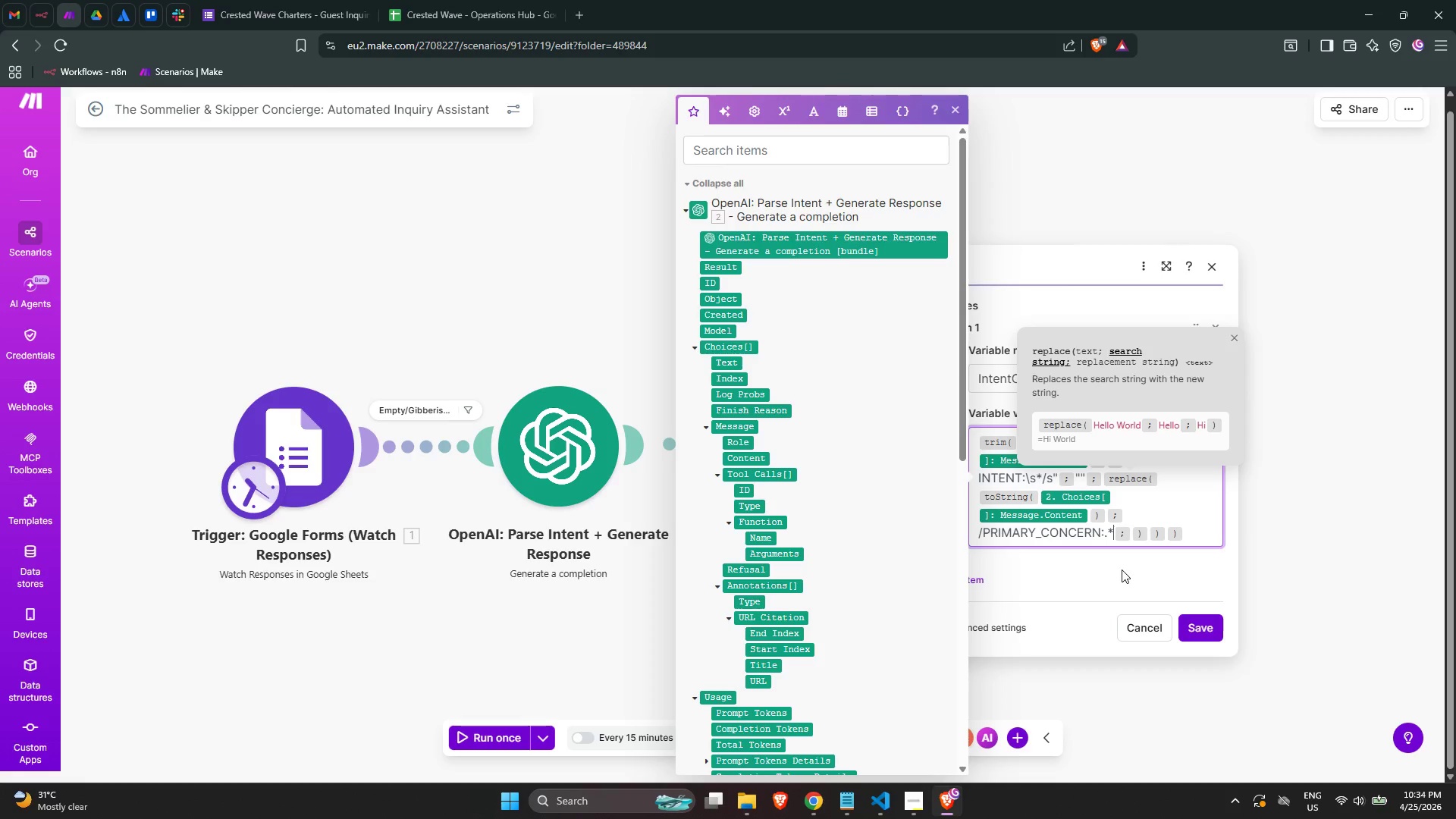 
key(Slash)
 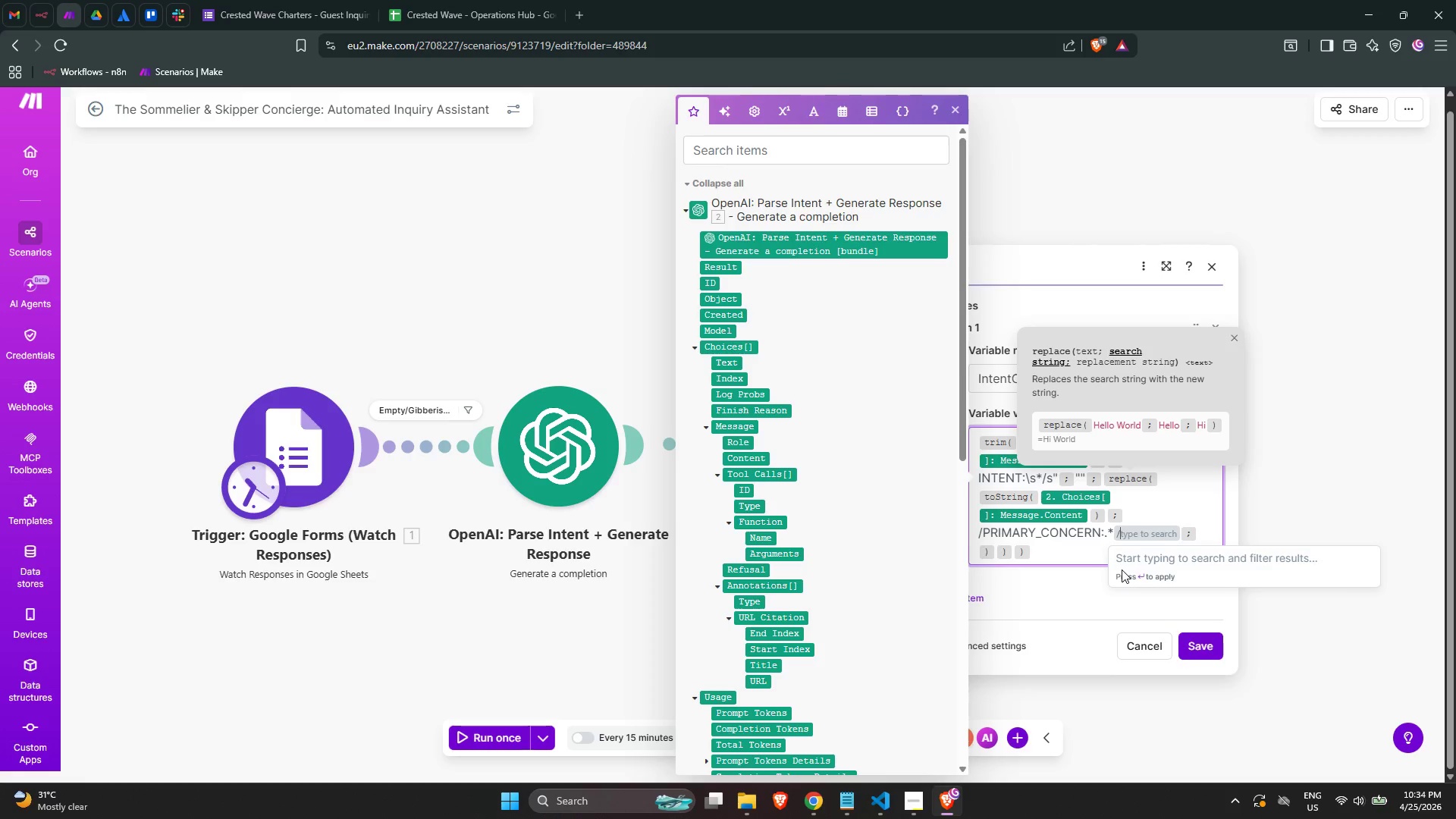 
key(S)
 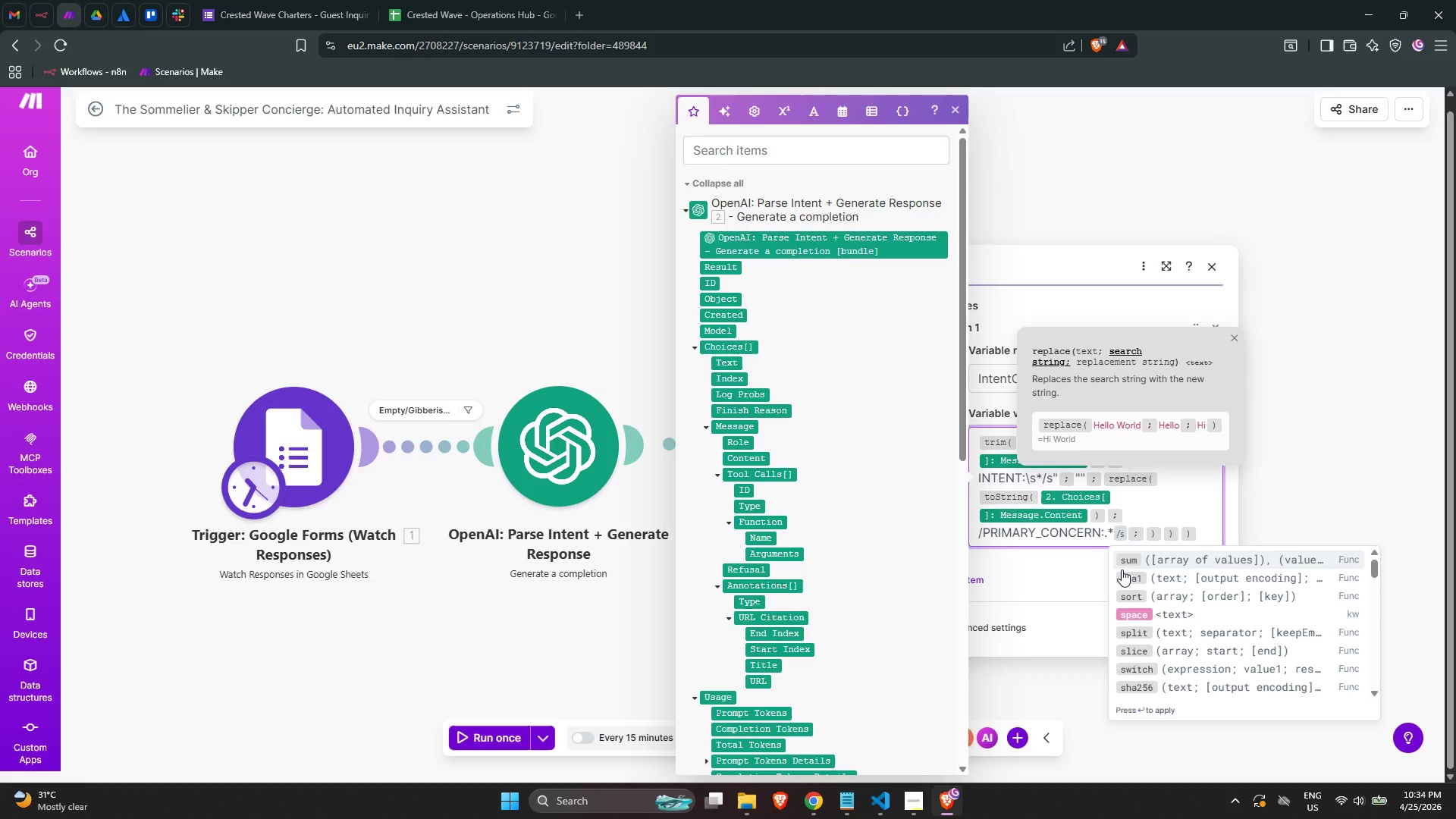 
key(Backspace)
 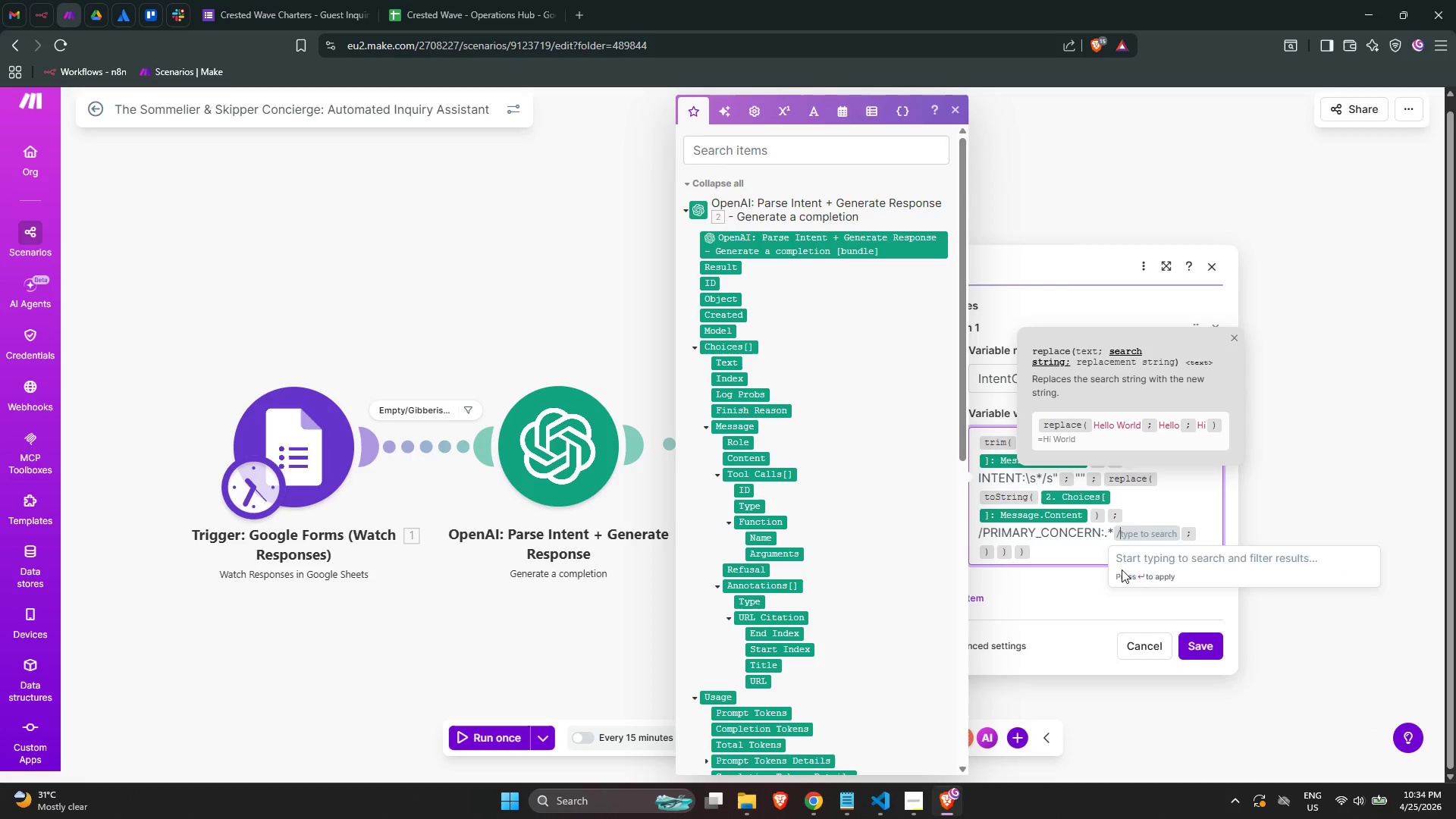 
key(Backspace)
 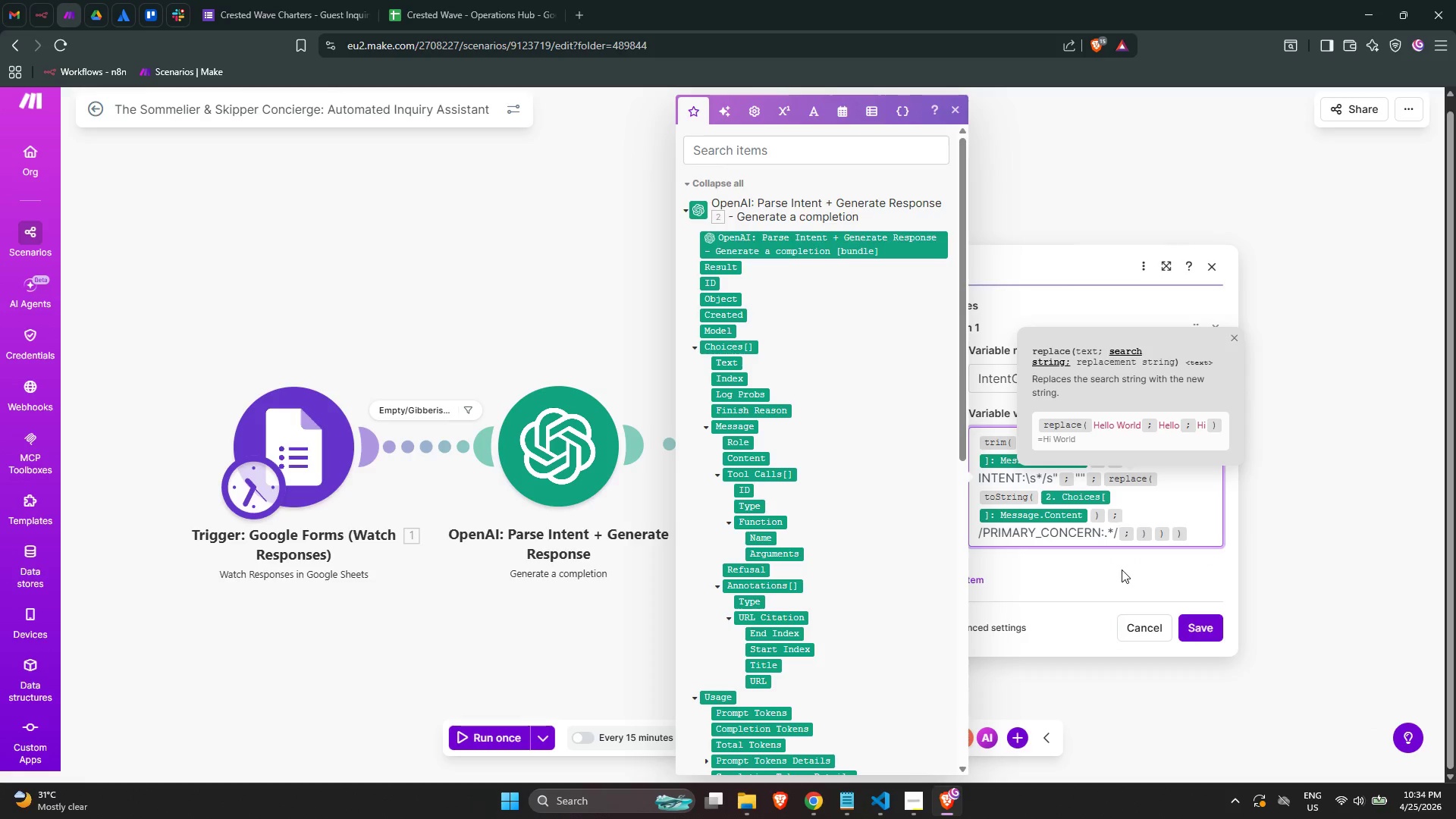 
key(S)
 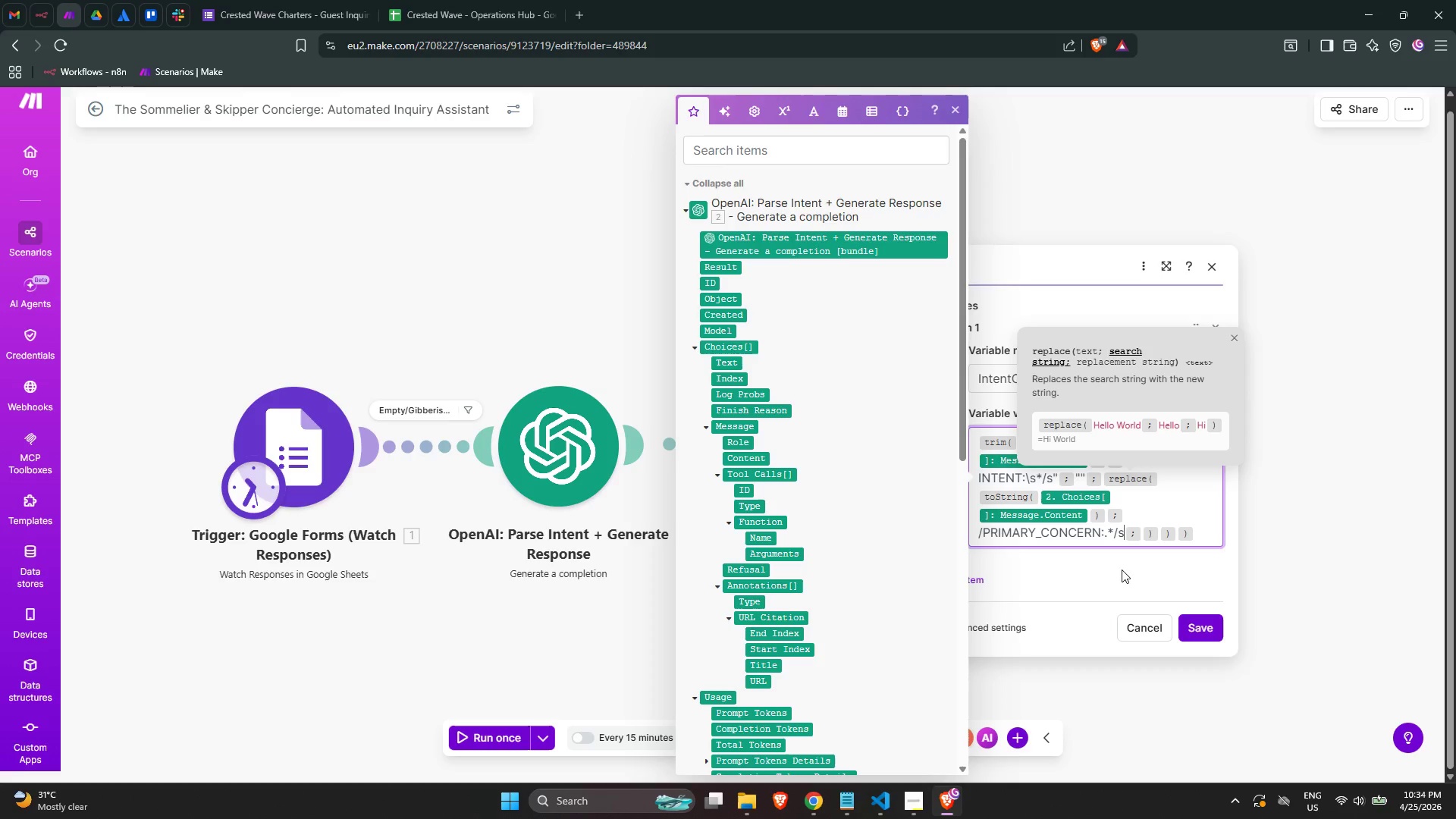 
wait(6.16)
 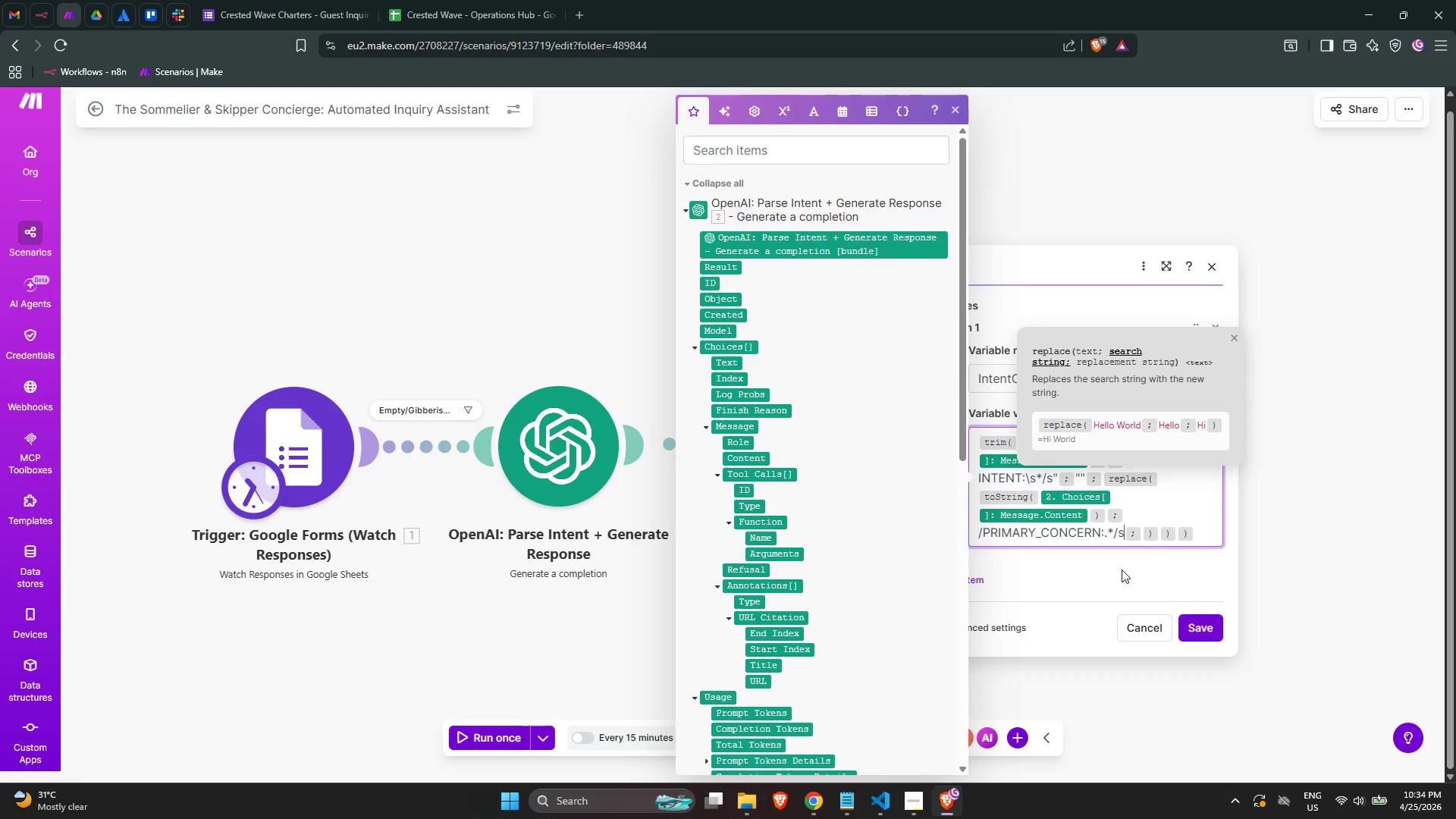 
key(ArrowRight)
 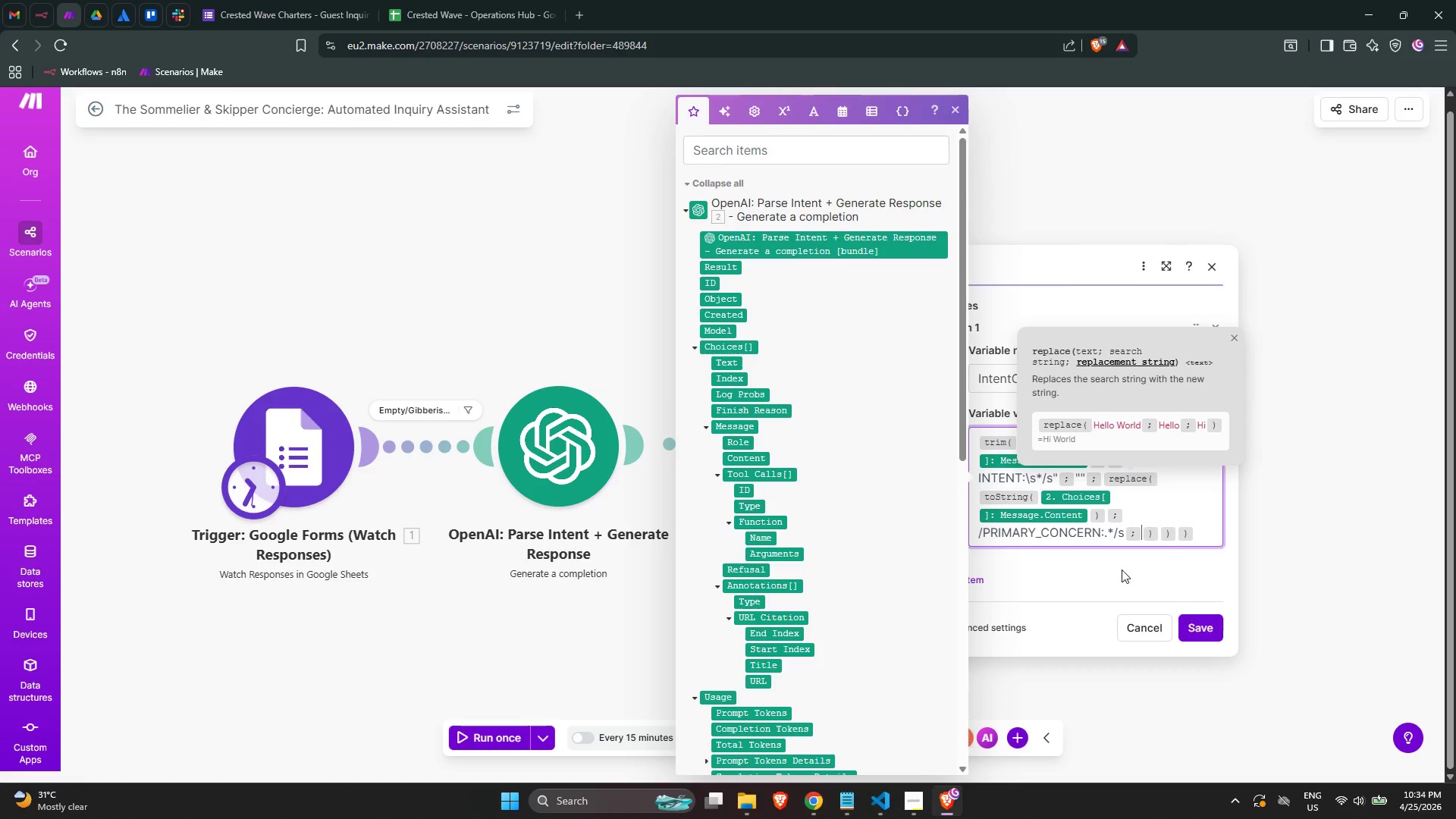 
key(Shift+Quote)
 